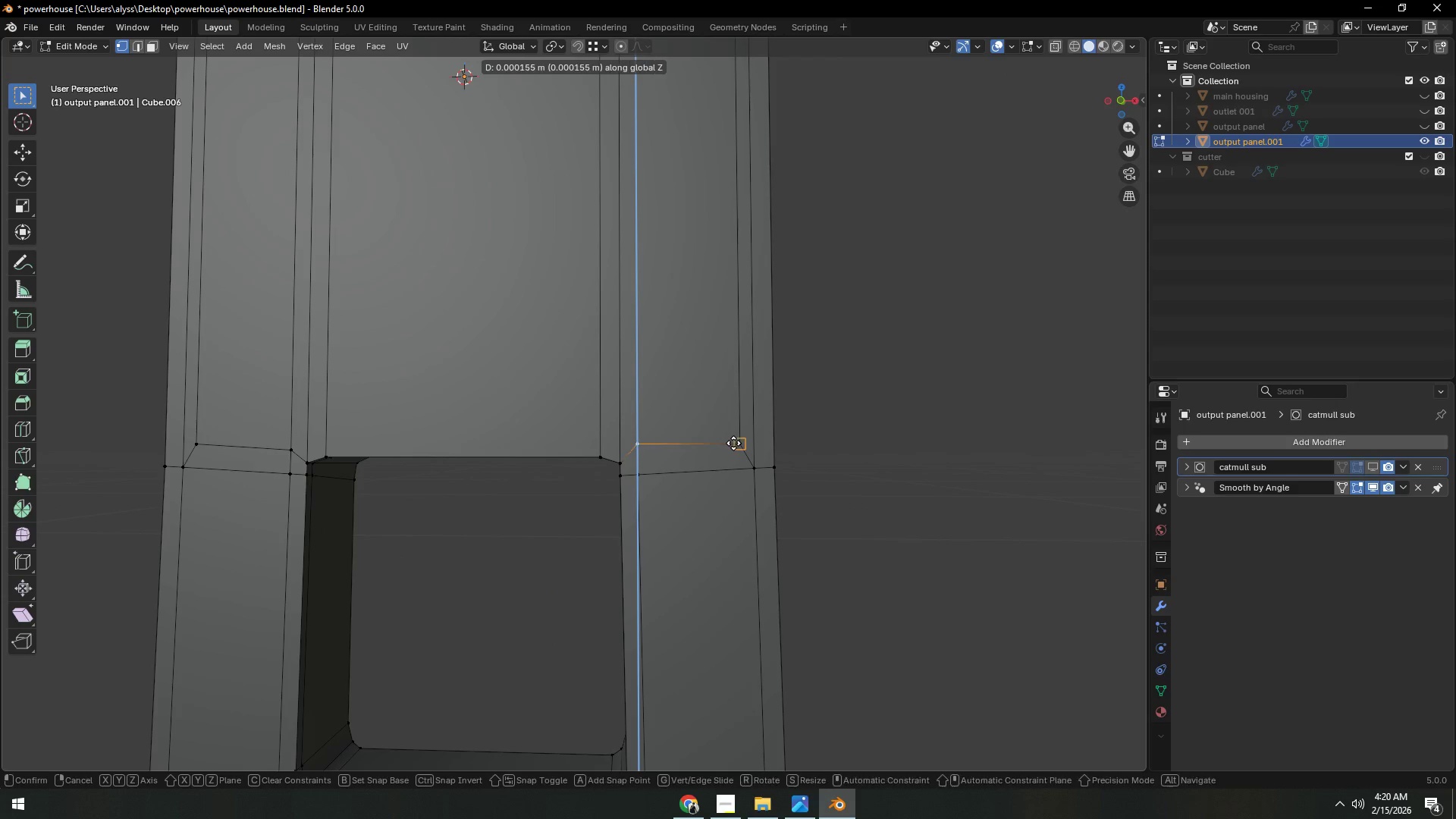 
hold_key(key=ControlLeft, duration=0.47)
 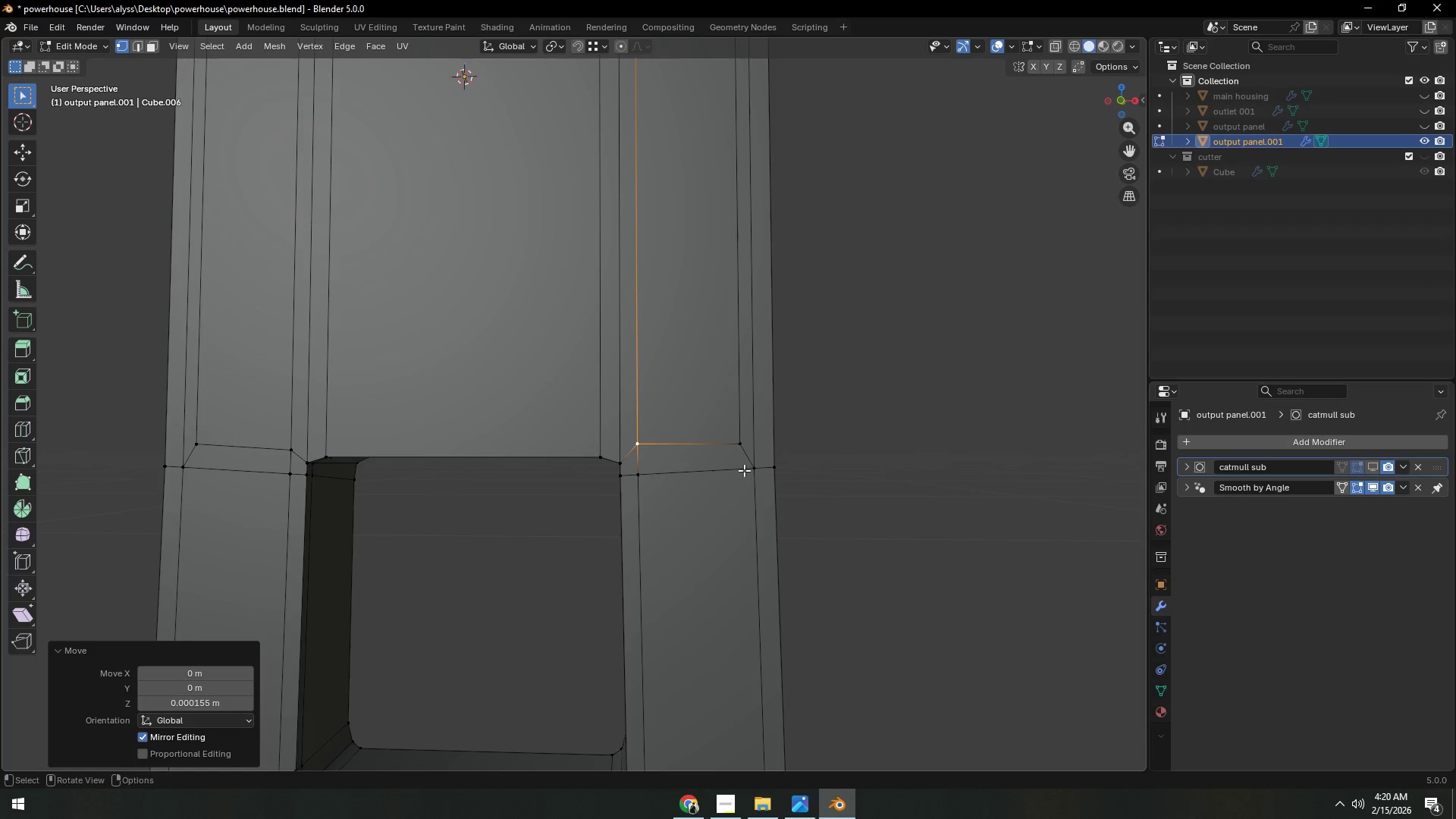 
left_click([750, 470])
 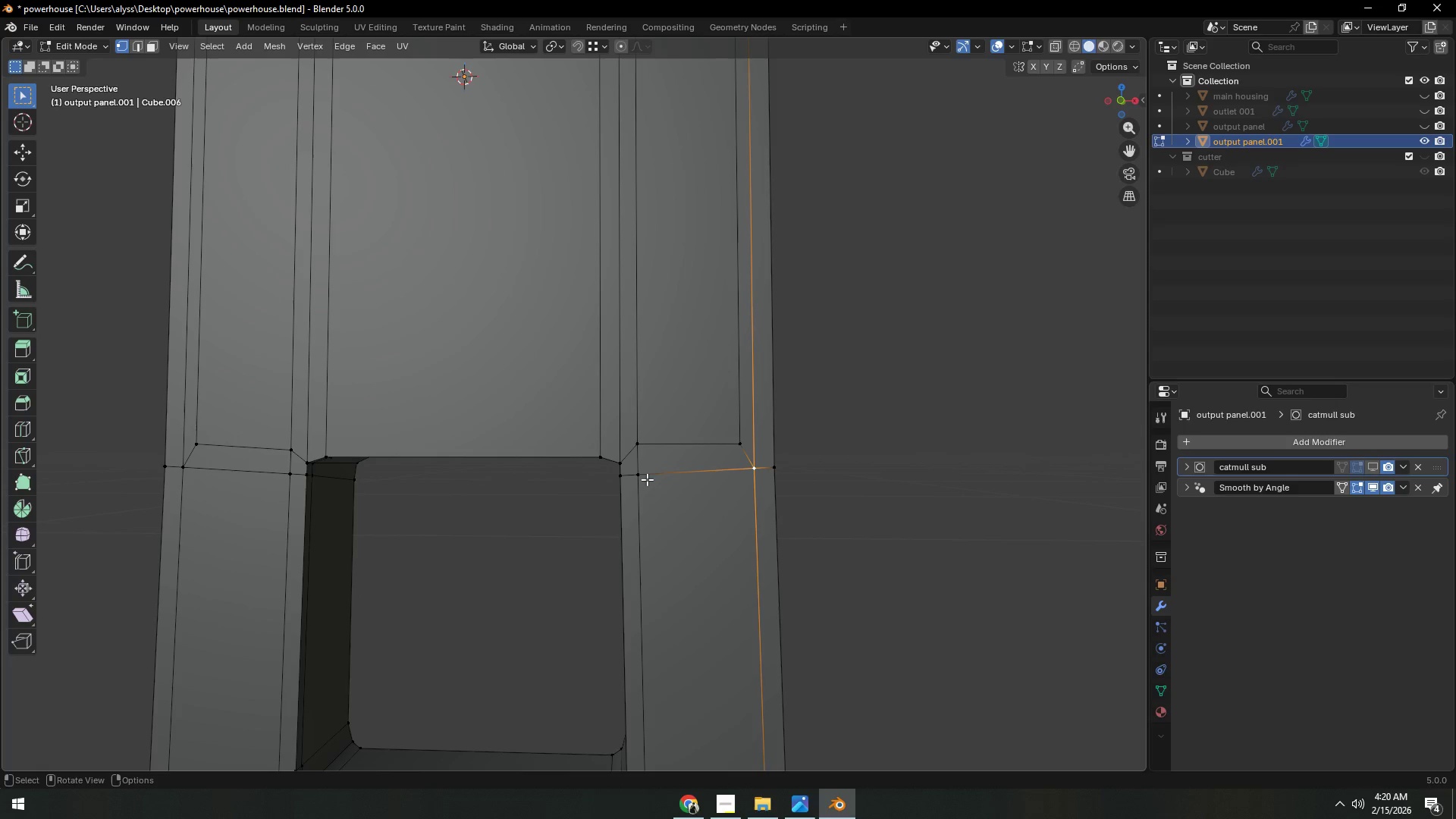 
type(gz)
 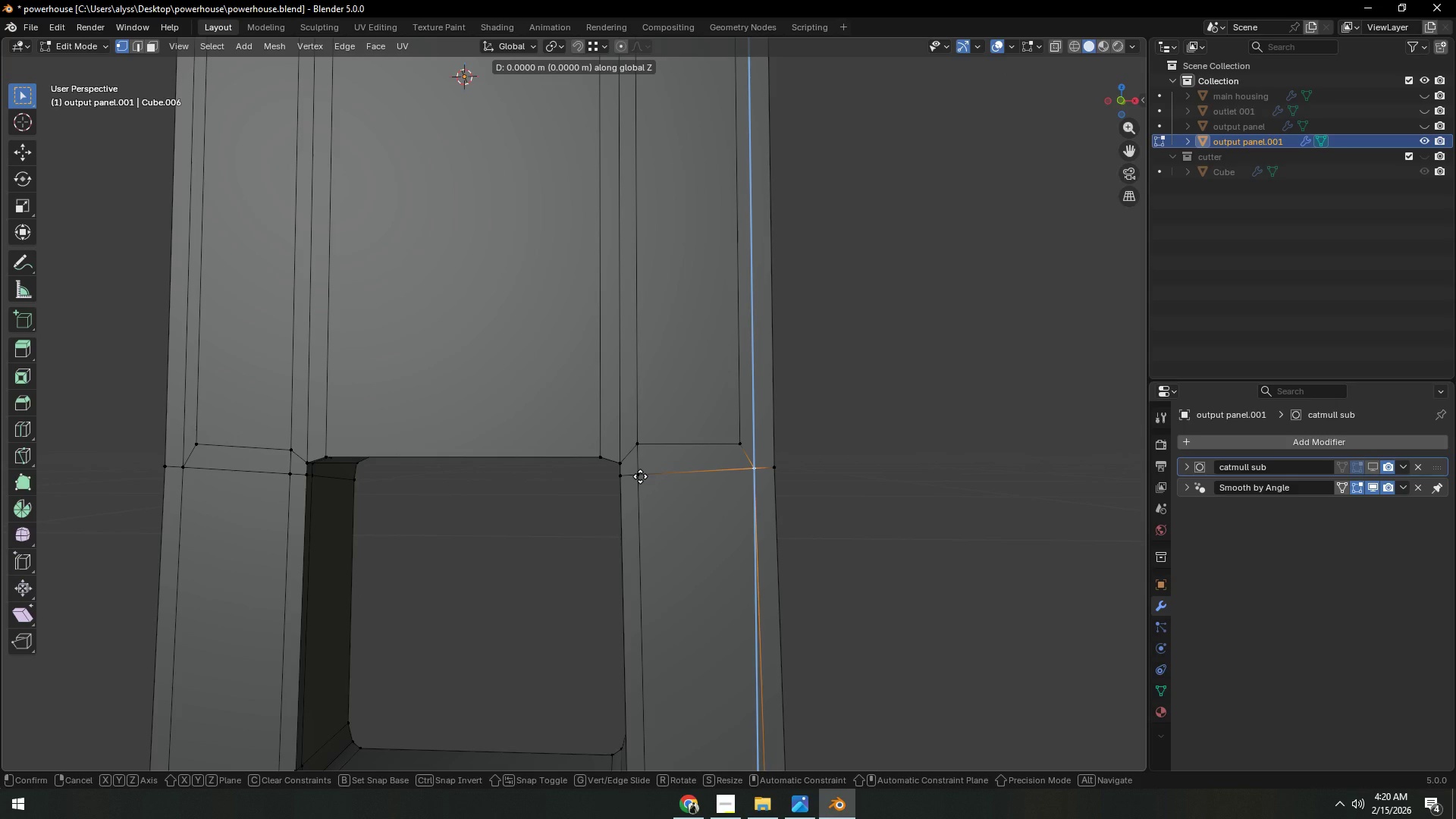 
hold_key(key=ControlLeft, duration=0.33)
left_click([640, 476])
 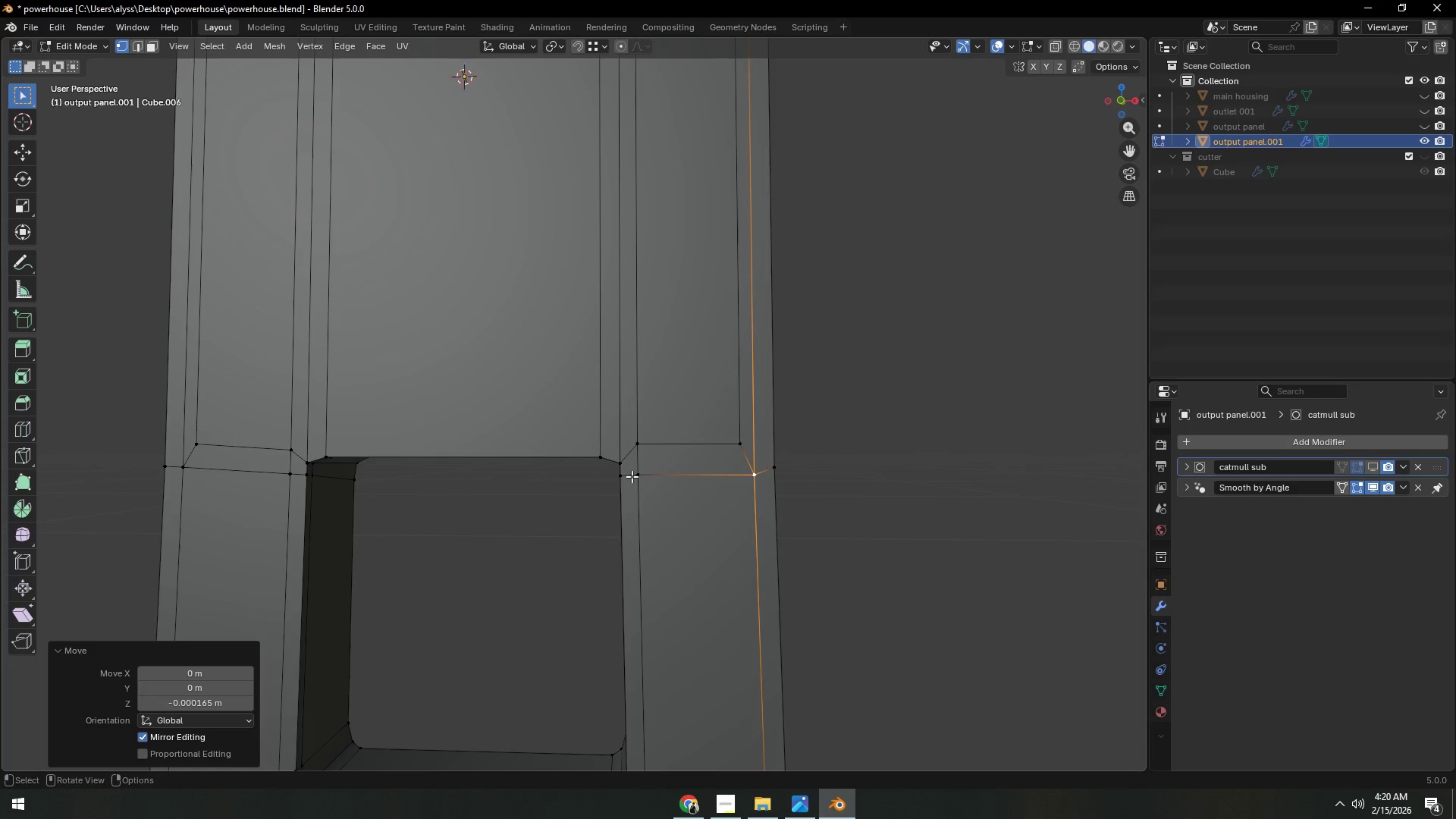 
key(Shift+ShiftLeft)
 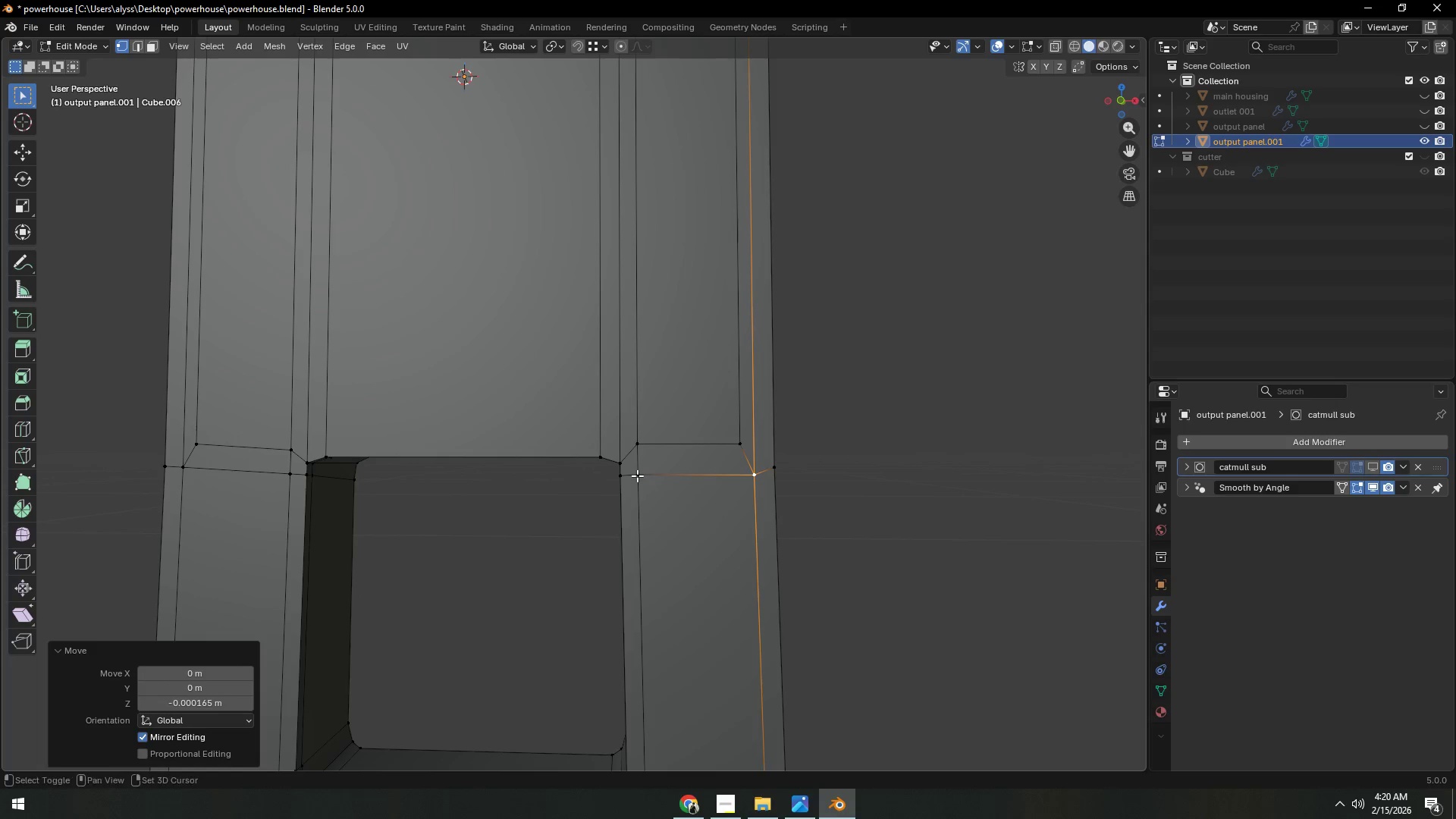 
left_click([637, 475])
 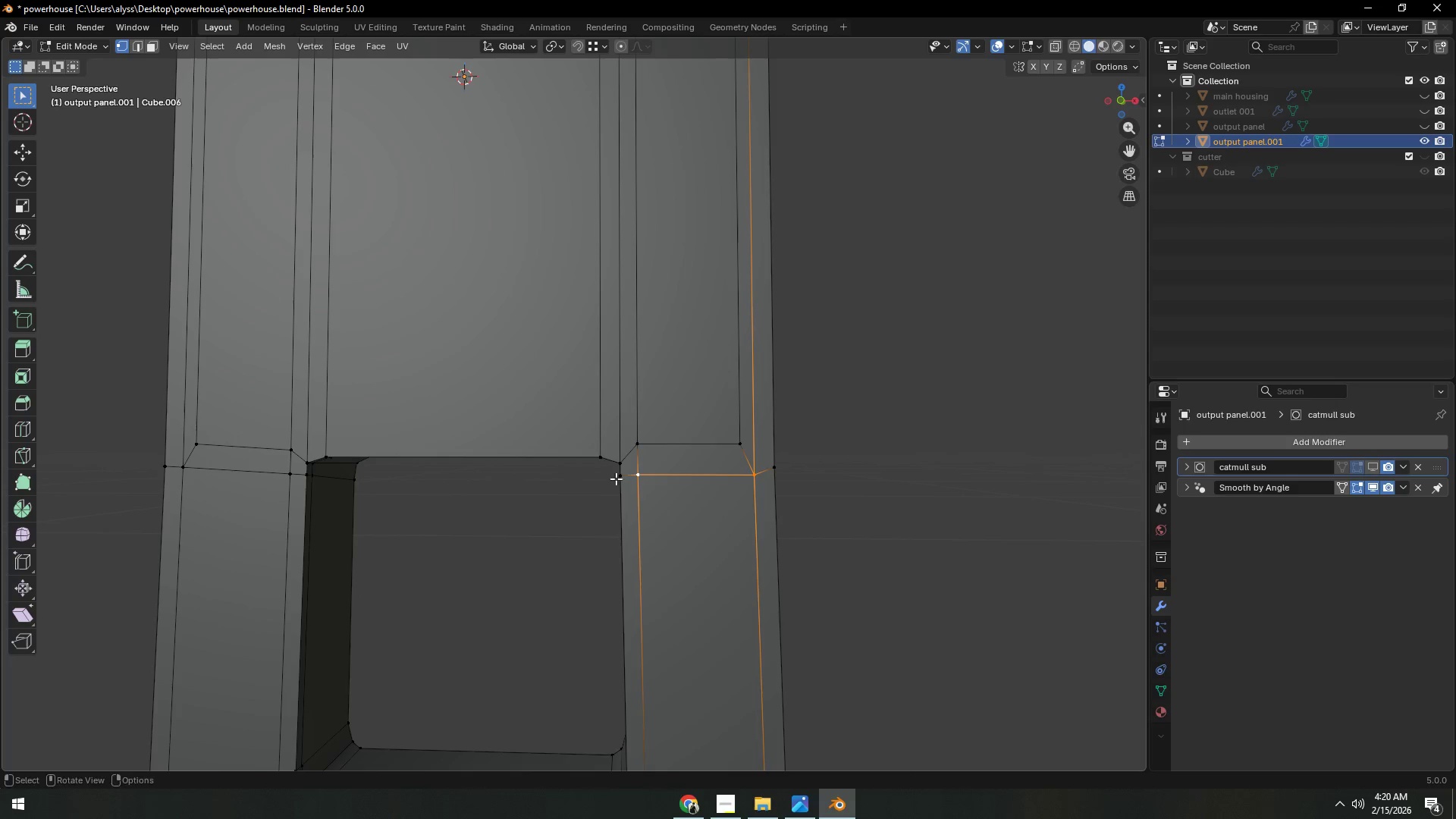 
type(gz)
 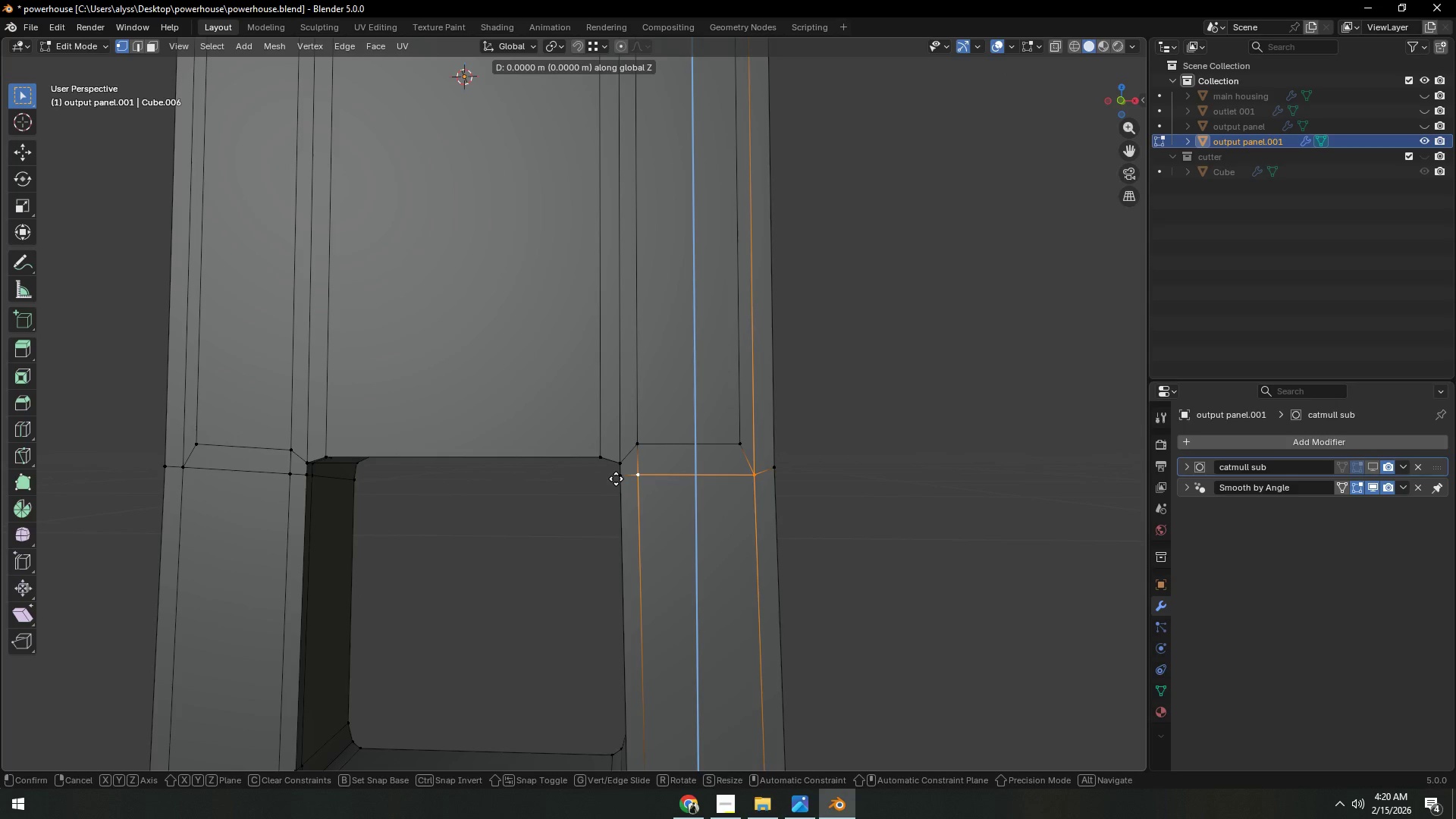 
hold_key(key=ControlLeft, duration=0.48)
left_click([616, 479])
 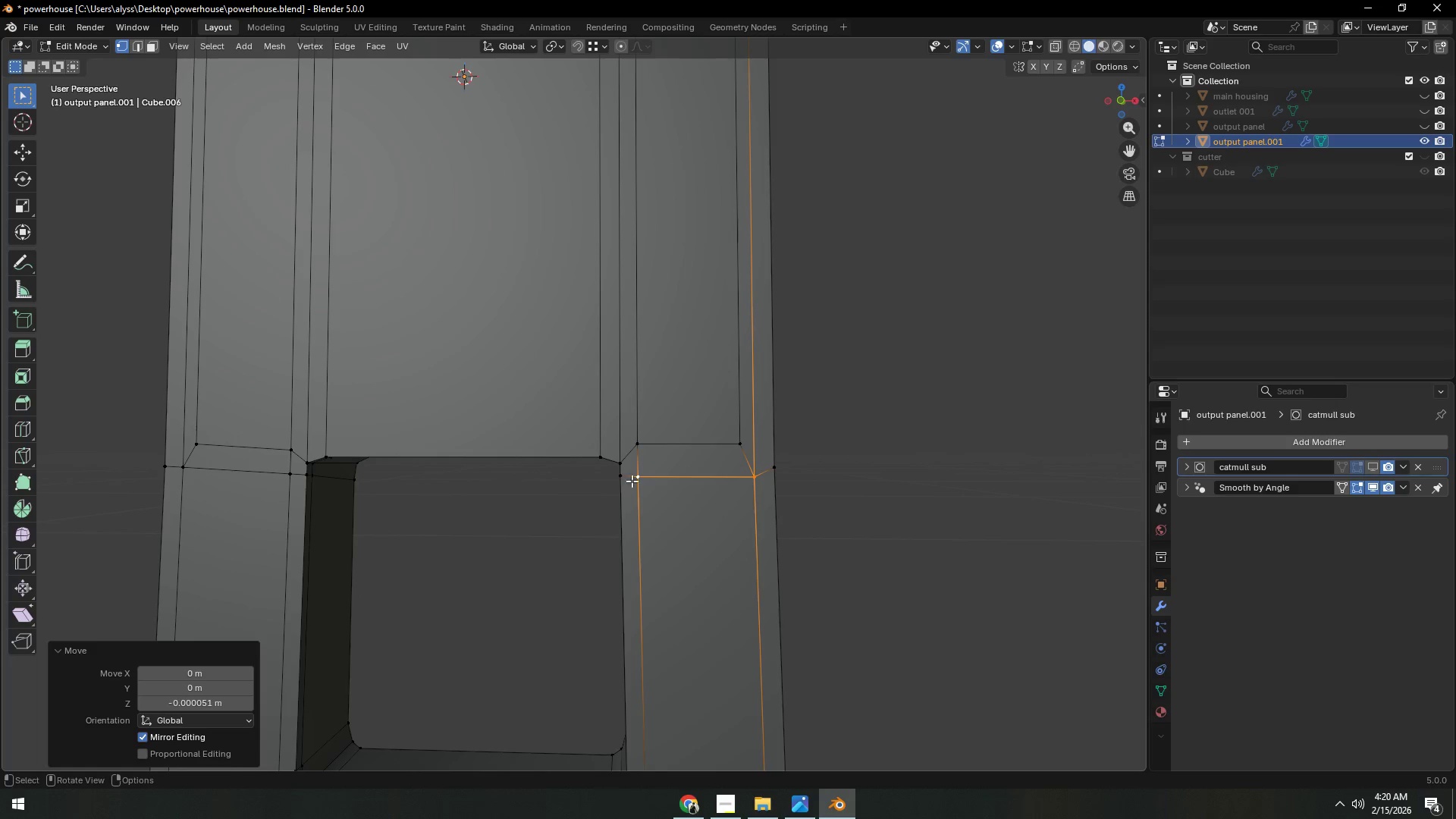 
key(Backquote)
 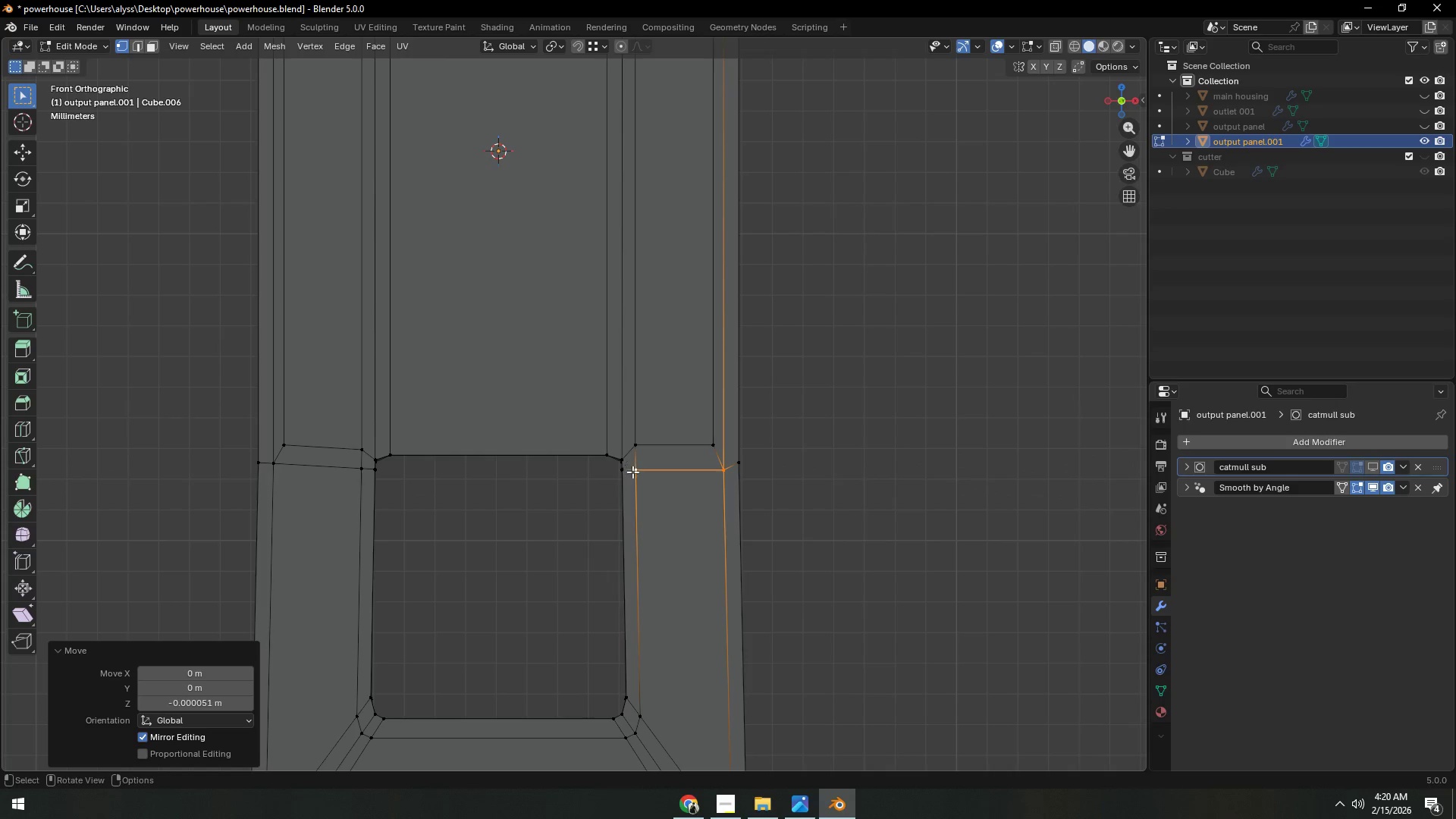 
key(Shift+ShiftLeft)
 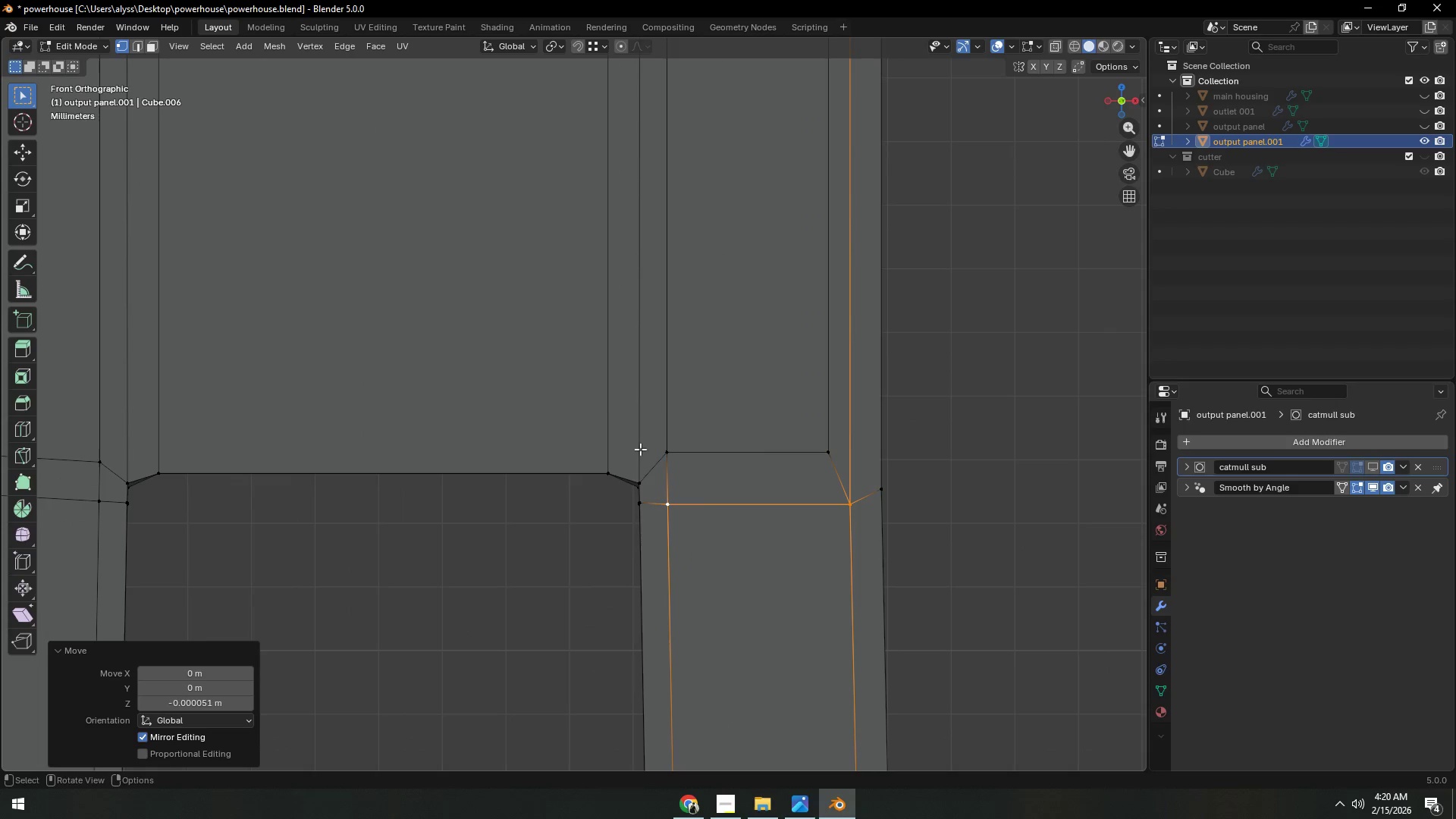 
scroll: coordinate [640, 480], scroll_direction: up, amount: 4.0
 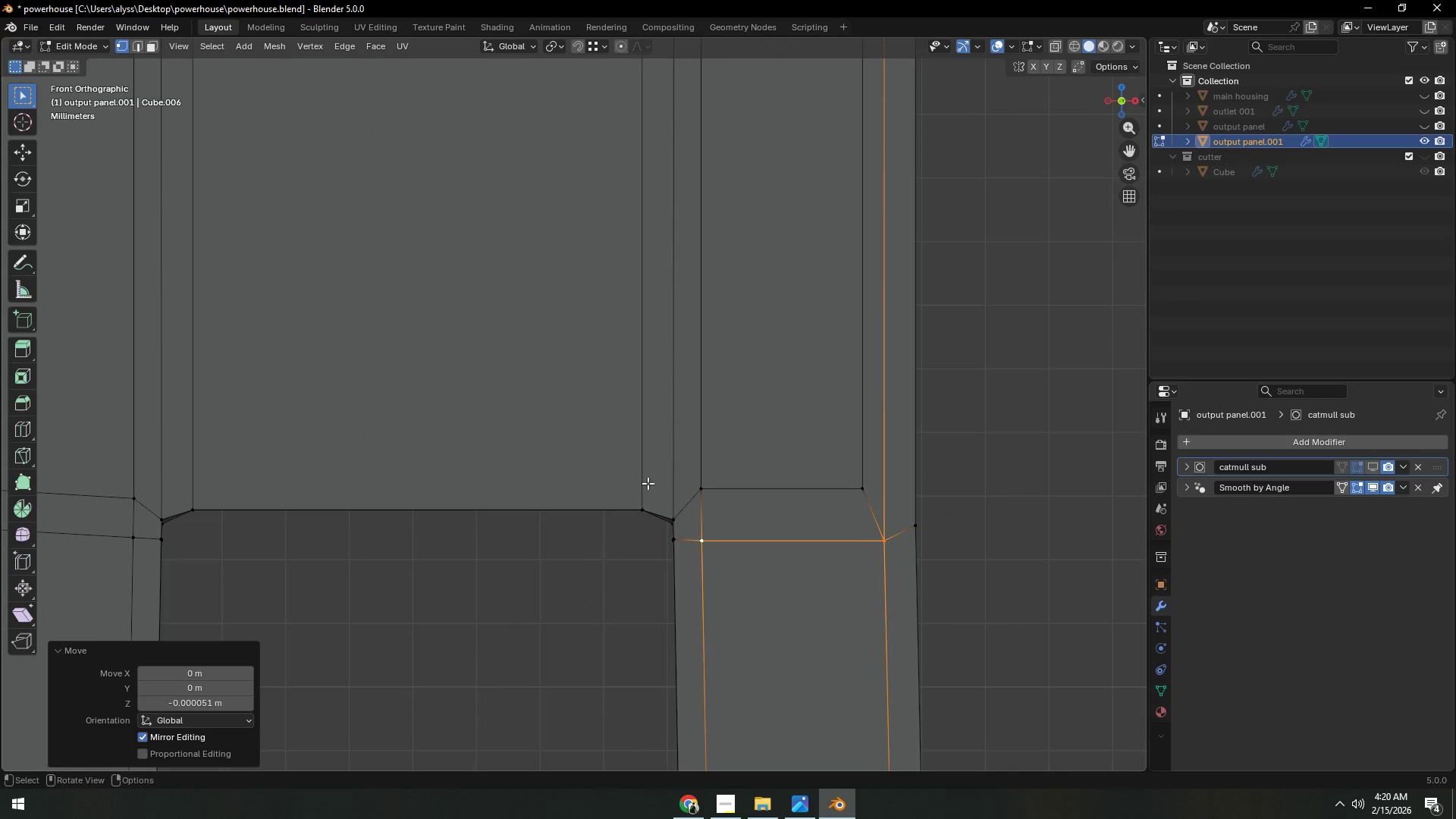 
type(zsz0)
key(NumpadEnter)
 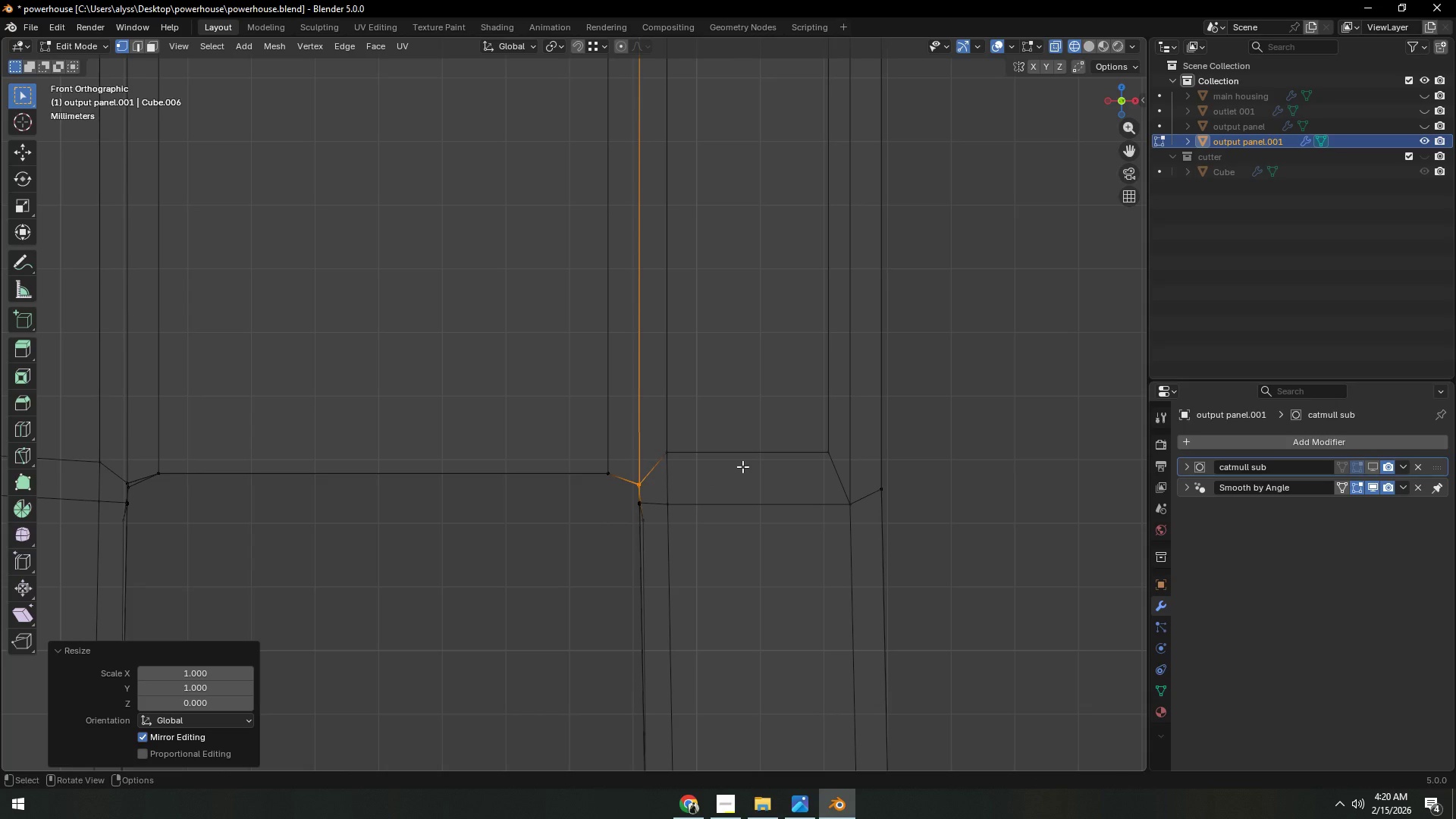 
left_click_drag(start_coordinate=[626, 466], to_coordinate=[651, 491])
 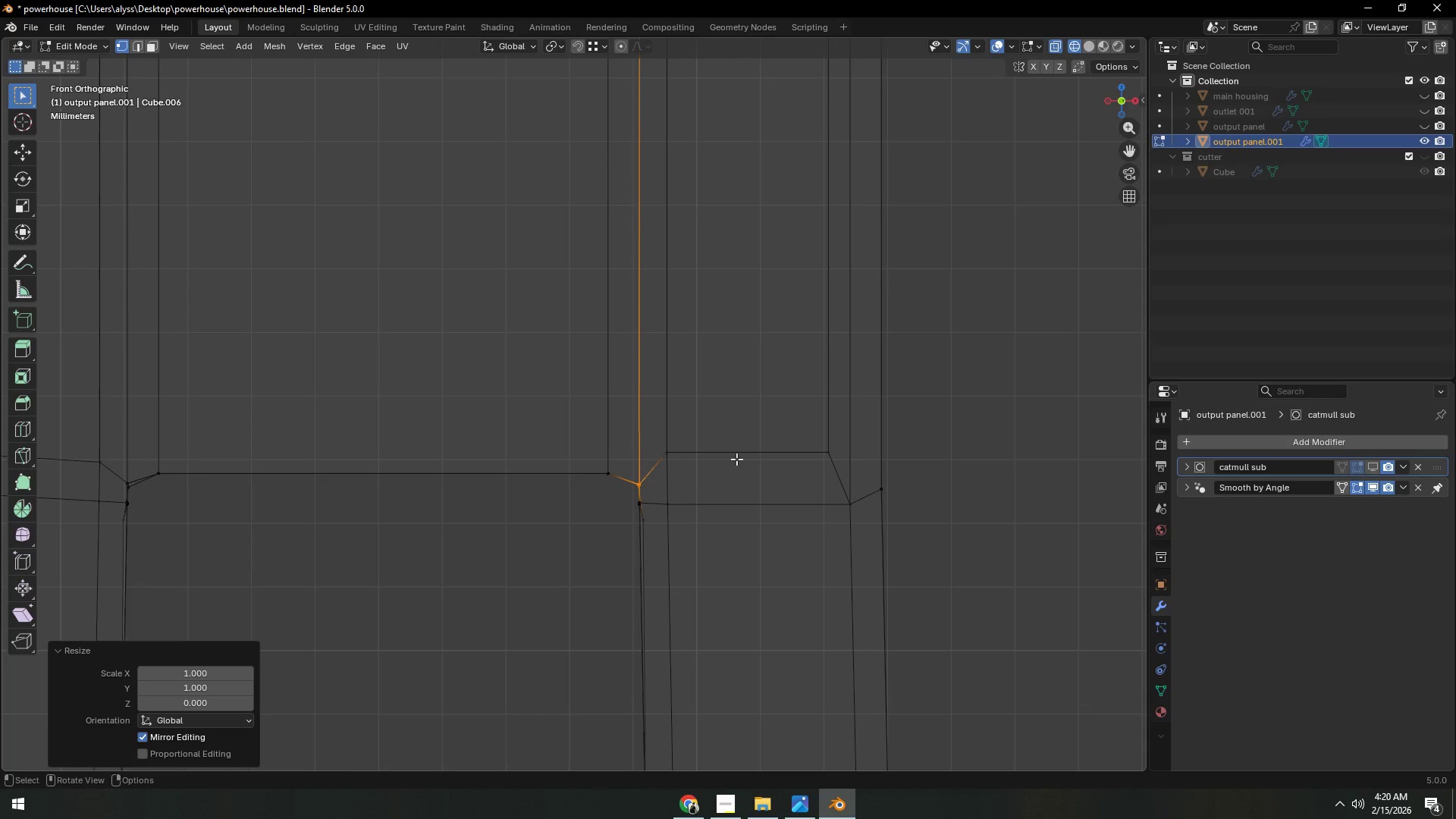 
type(gz)
 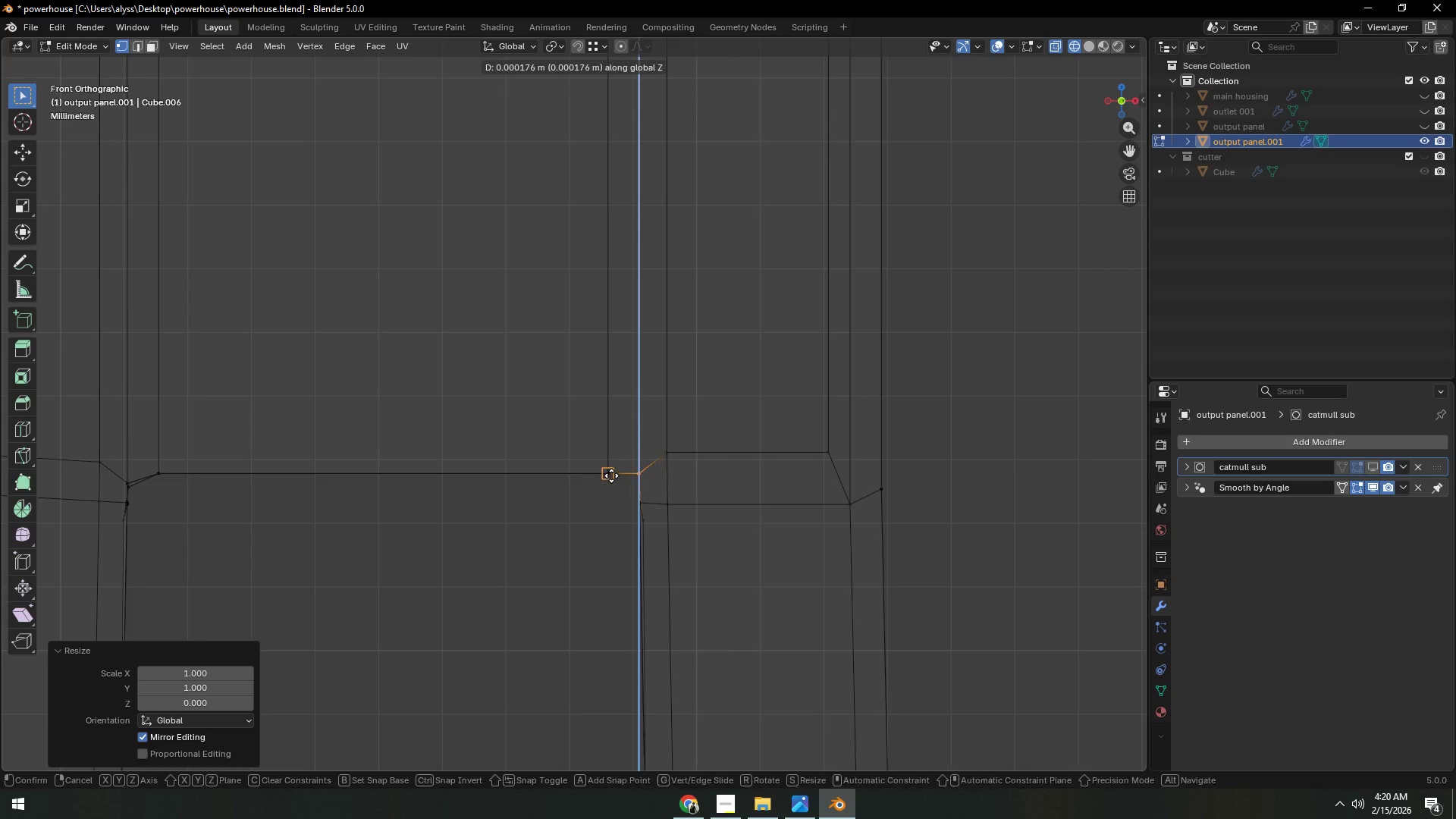 
hold_key(key=ControlLeft, duration=0.52)
left_click([611, 475])
 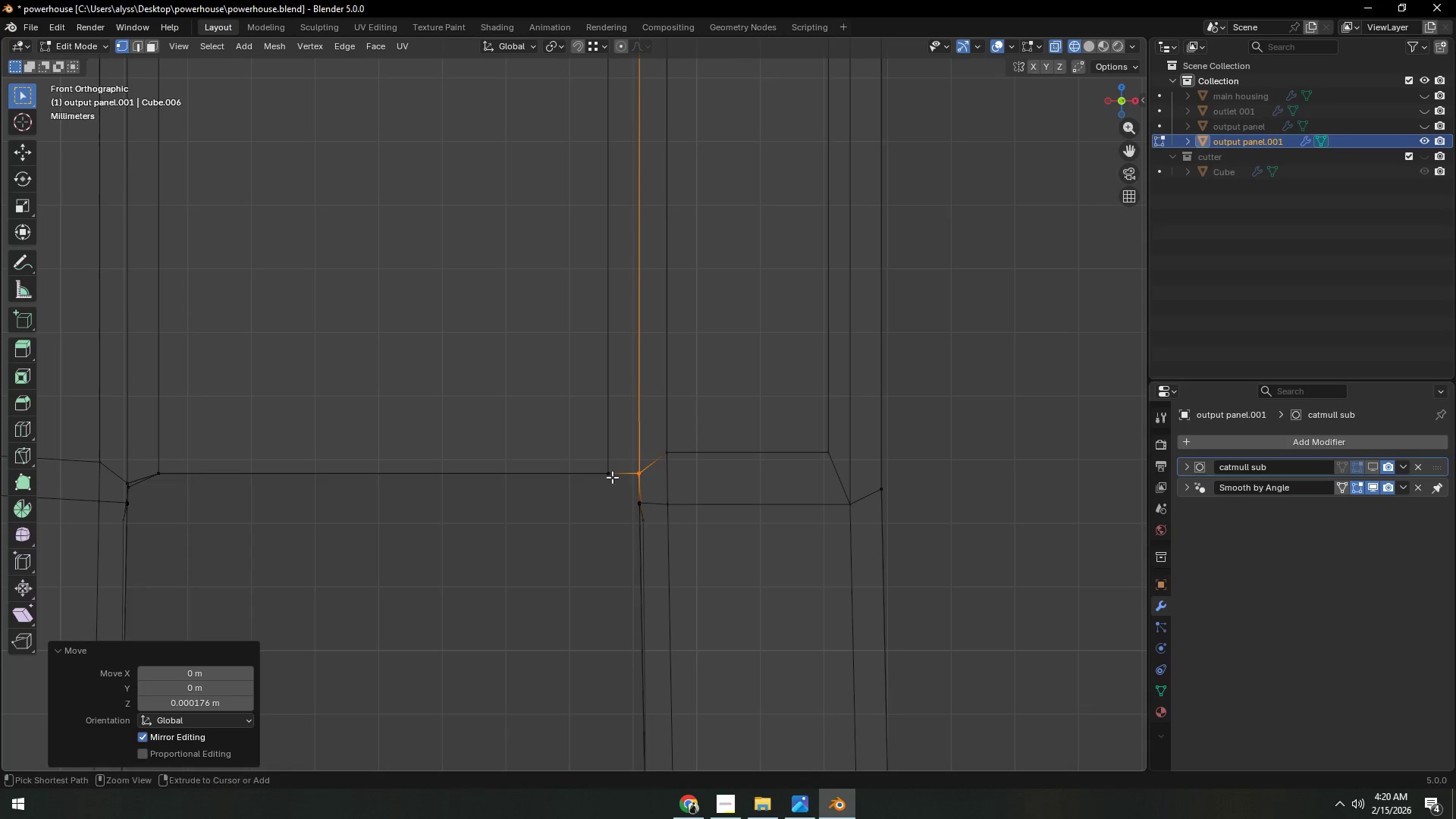 
hold_key(key=ControlLeft, duration=3.2)
left_click([645, 519])
 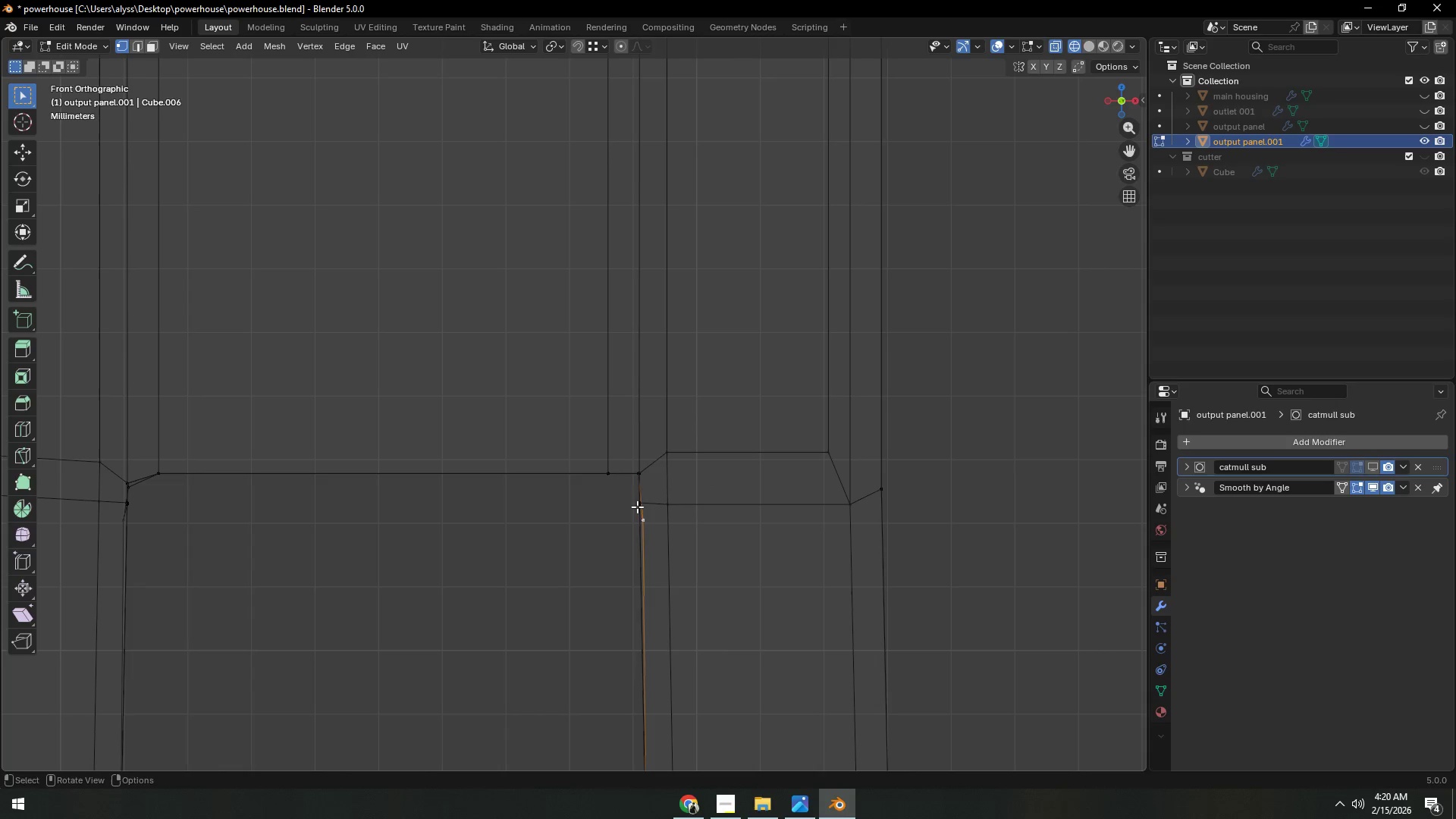 
type(gx)
 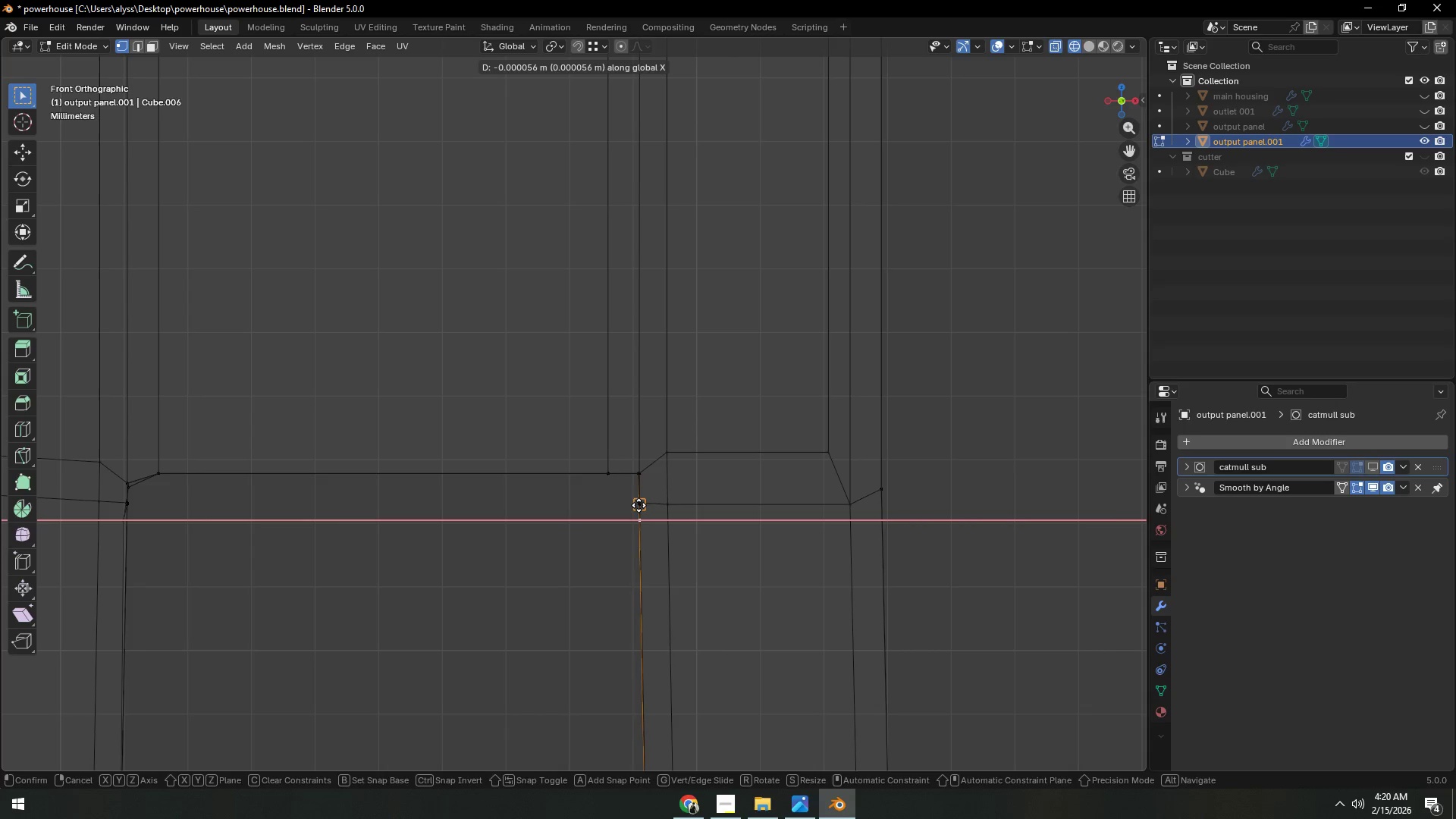 
hold_key(key=ControlLeft, duration=0.42)
left_click([639, 505])
 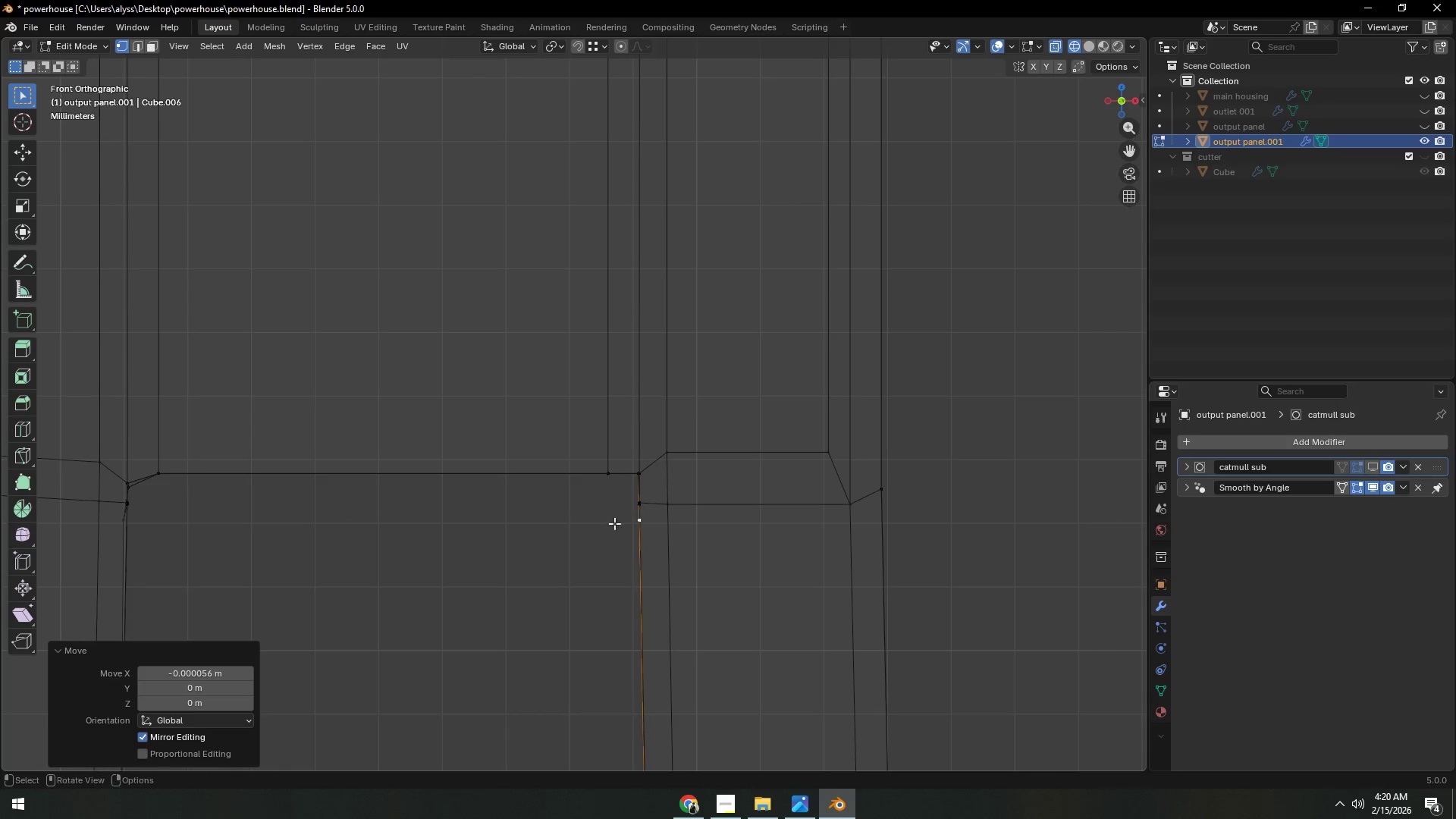 
double_click([579, 538])
 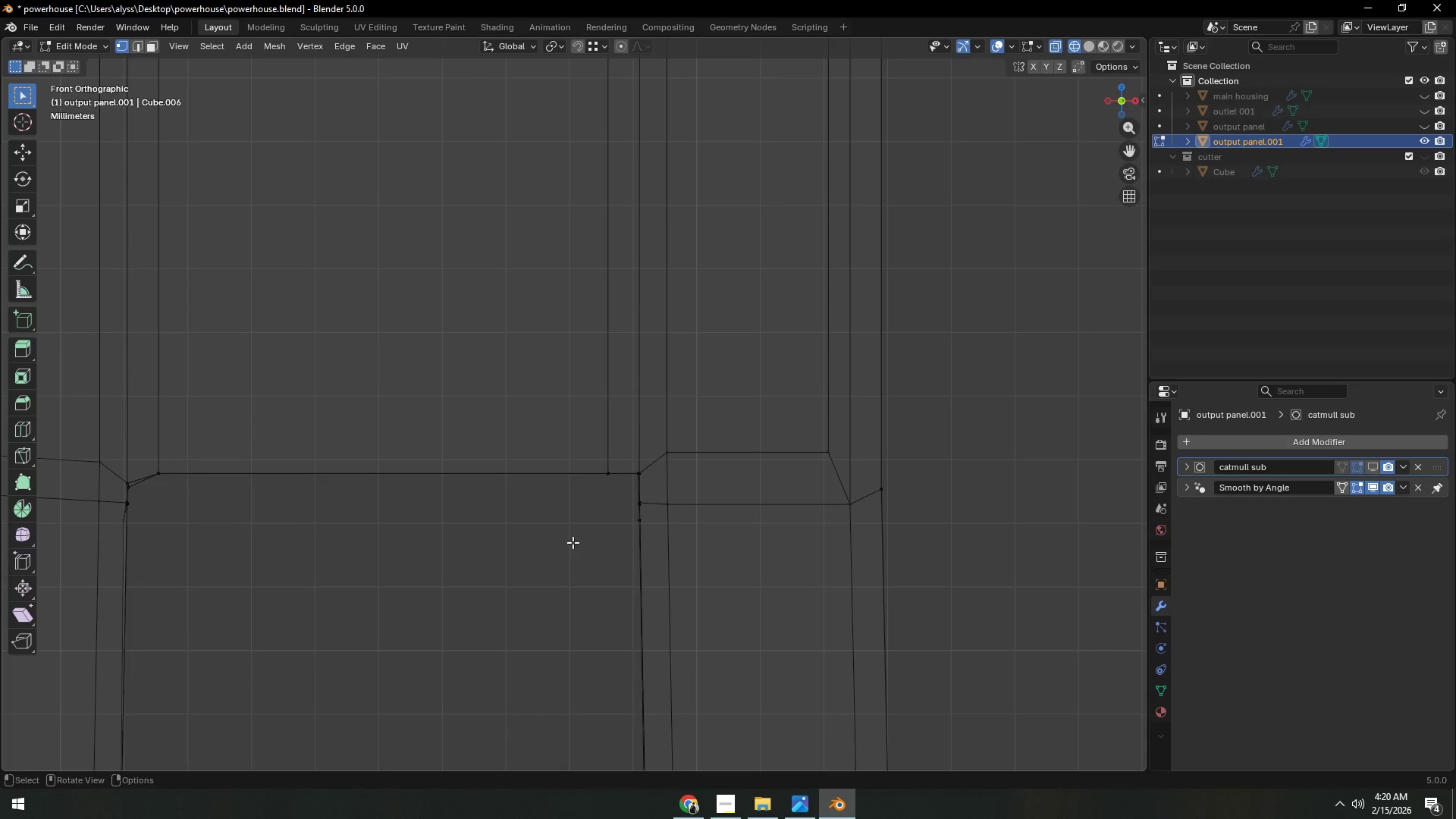 
key(Z)
 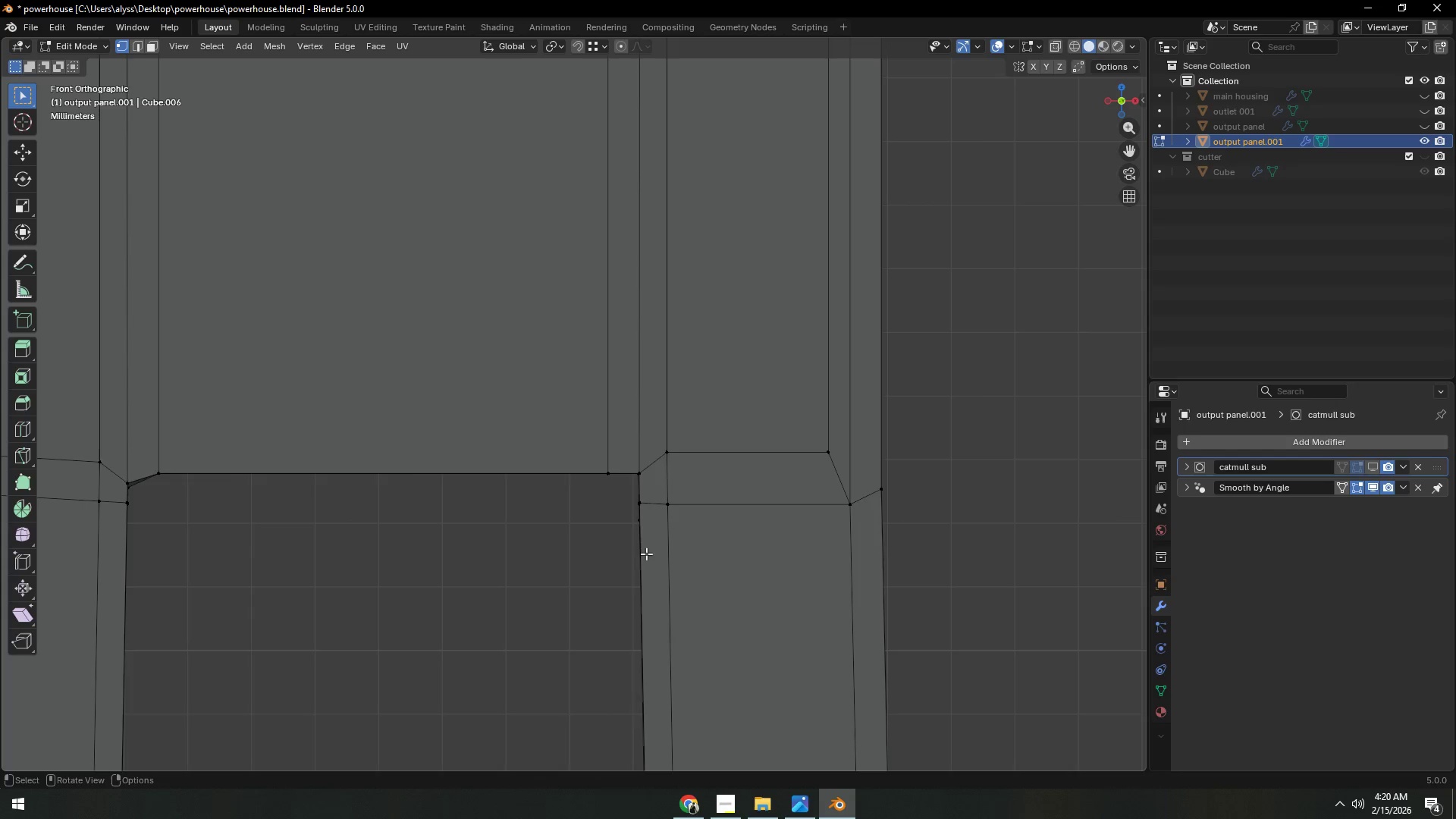 
hold_key(key=ShiftLeft, duration=0.36)
 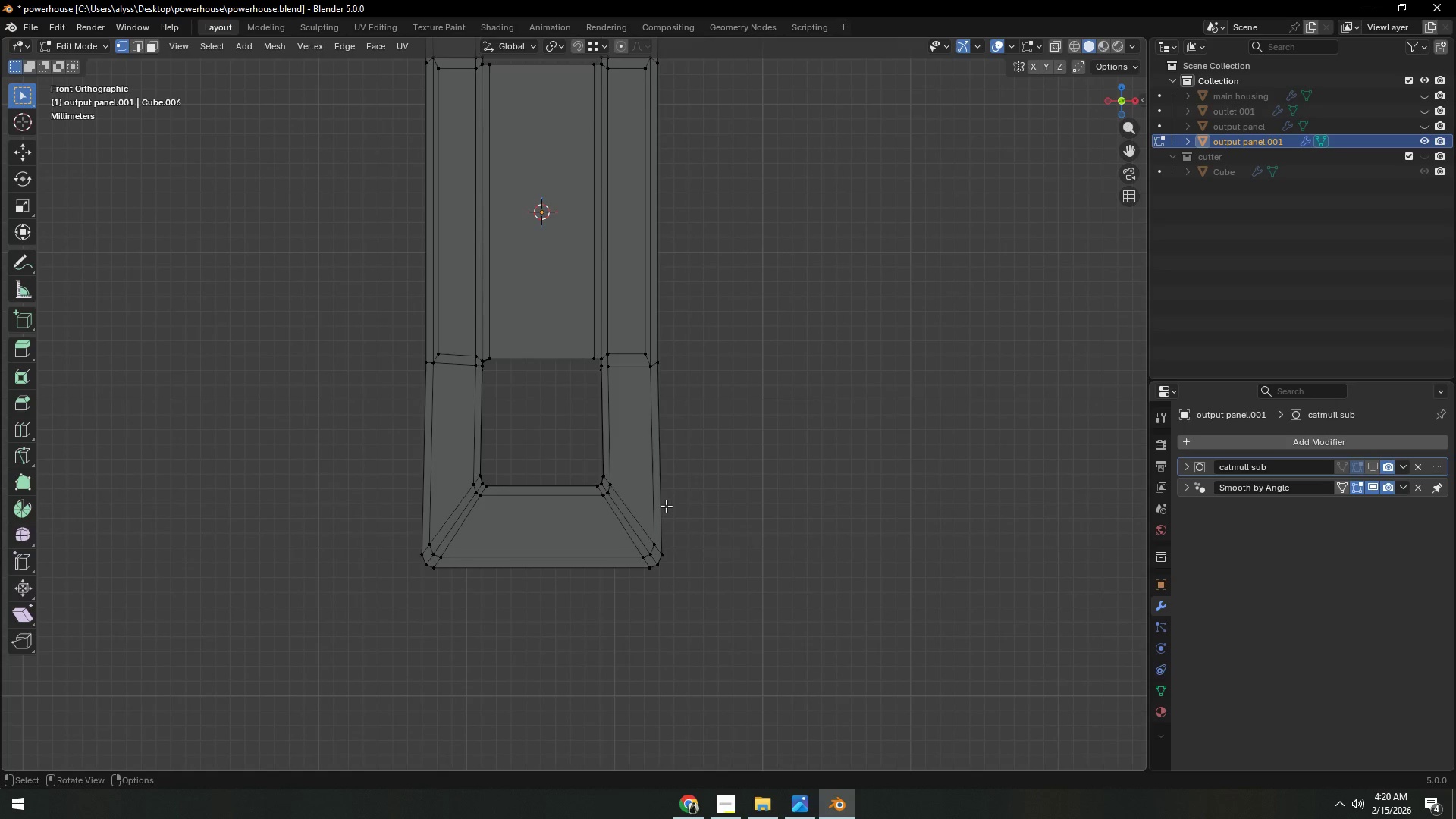 
scroll: coordinate [650, 554], scroll_direction: down, amount: 8.0
 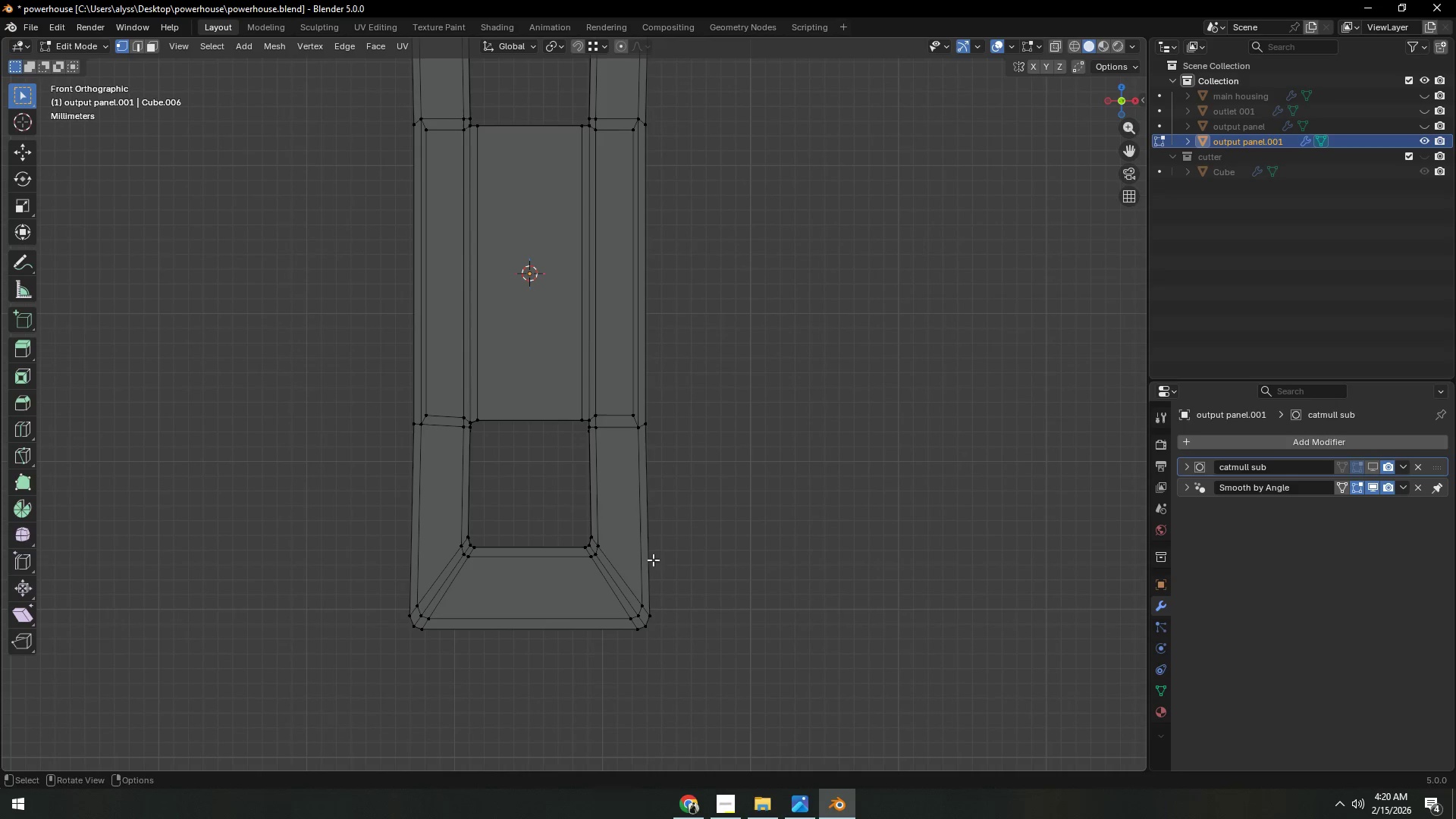 
hold_key(key=ShiftLeft, duration=0.56)
 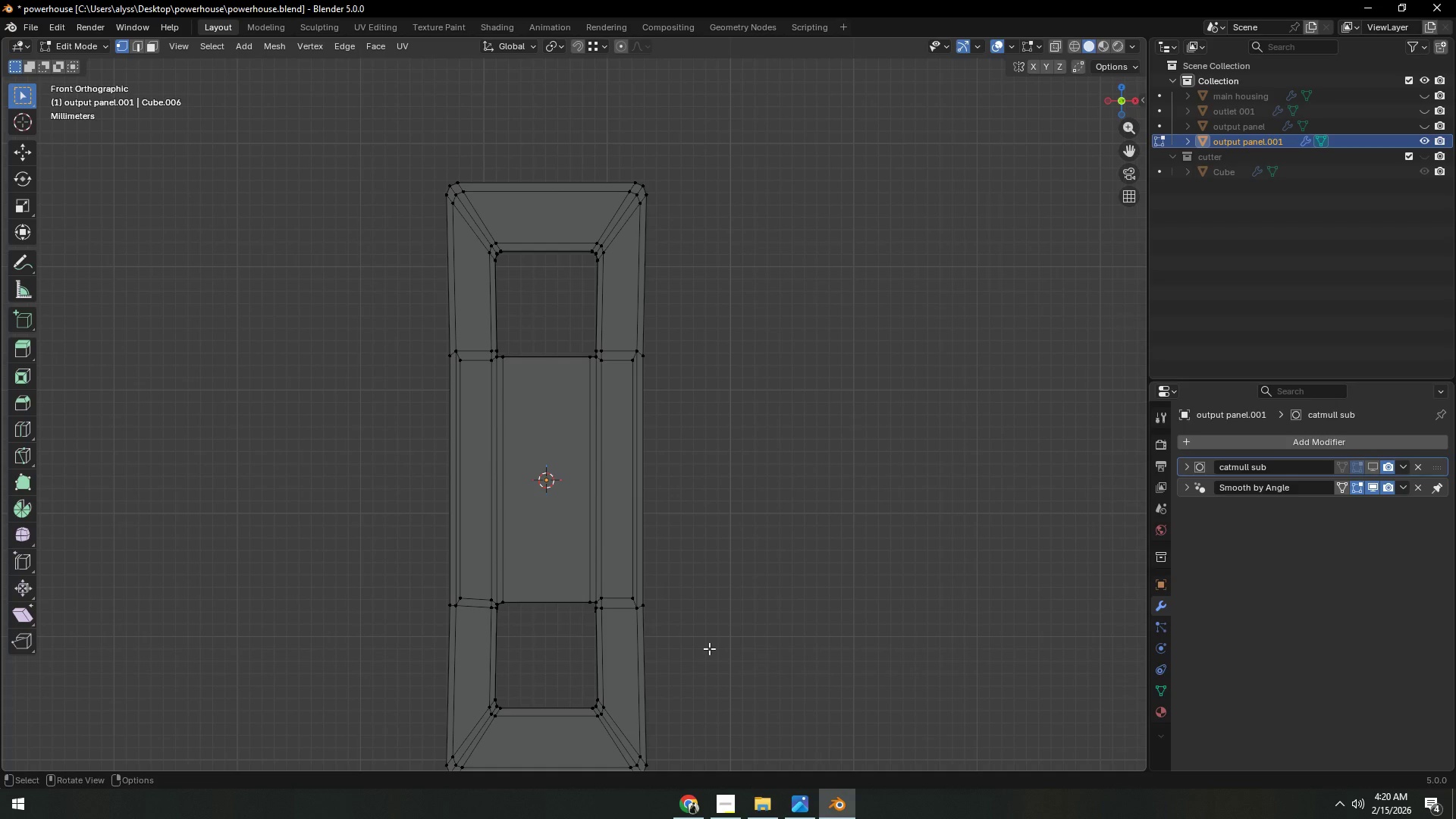 
scroll: coordinate [666, 506], scroll_direction: down, amount: 1.0
 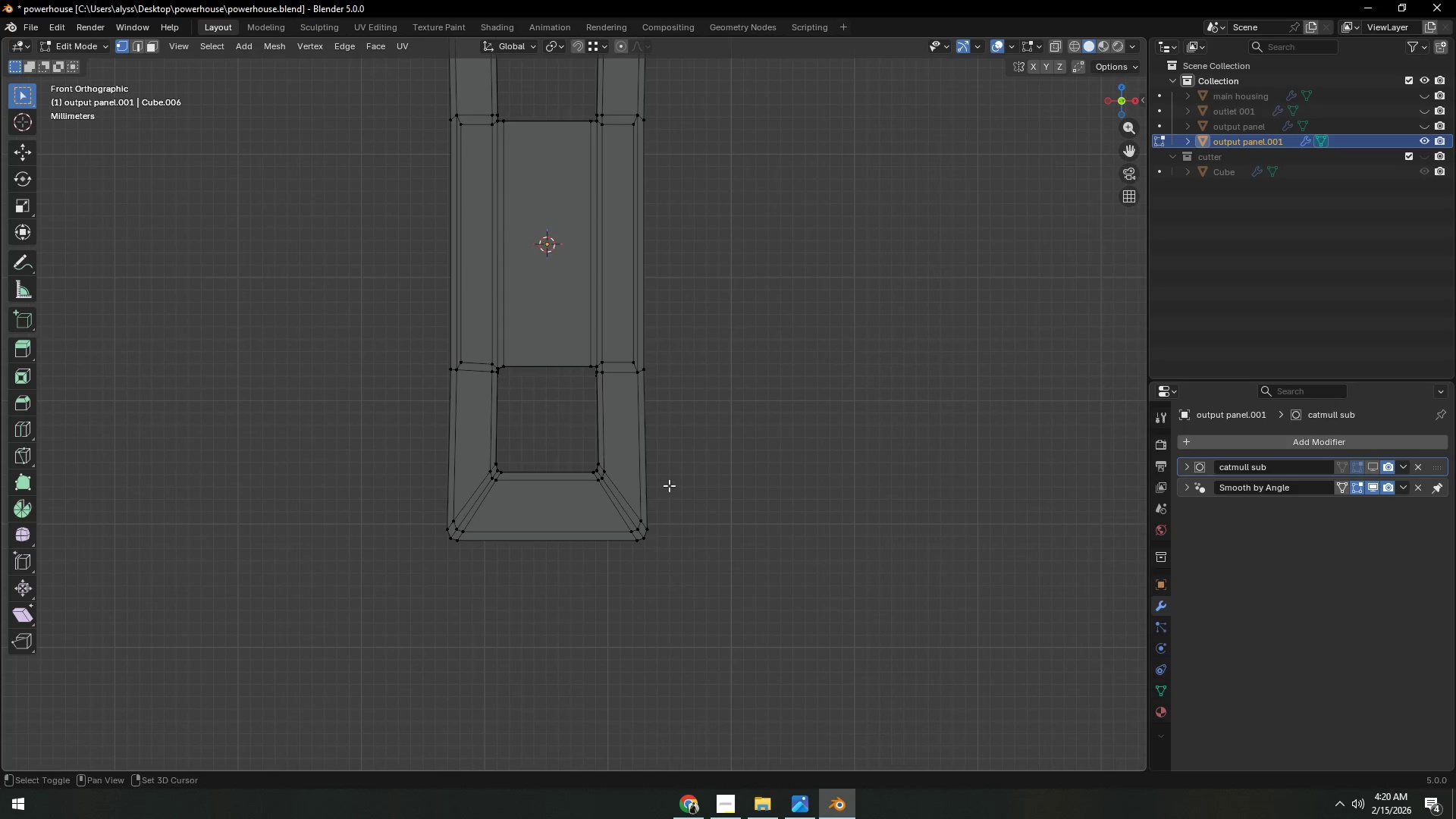 
key(A)
 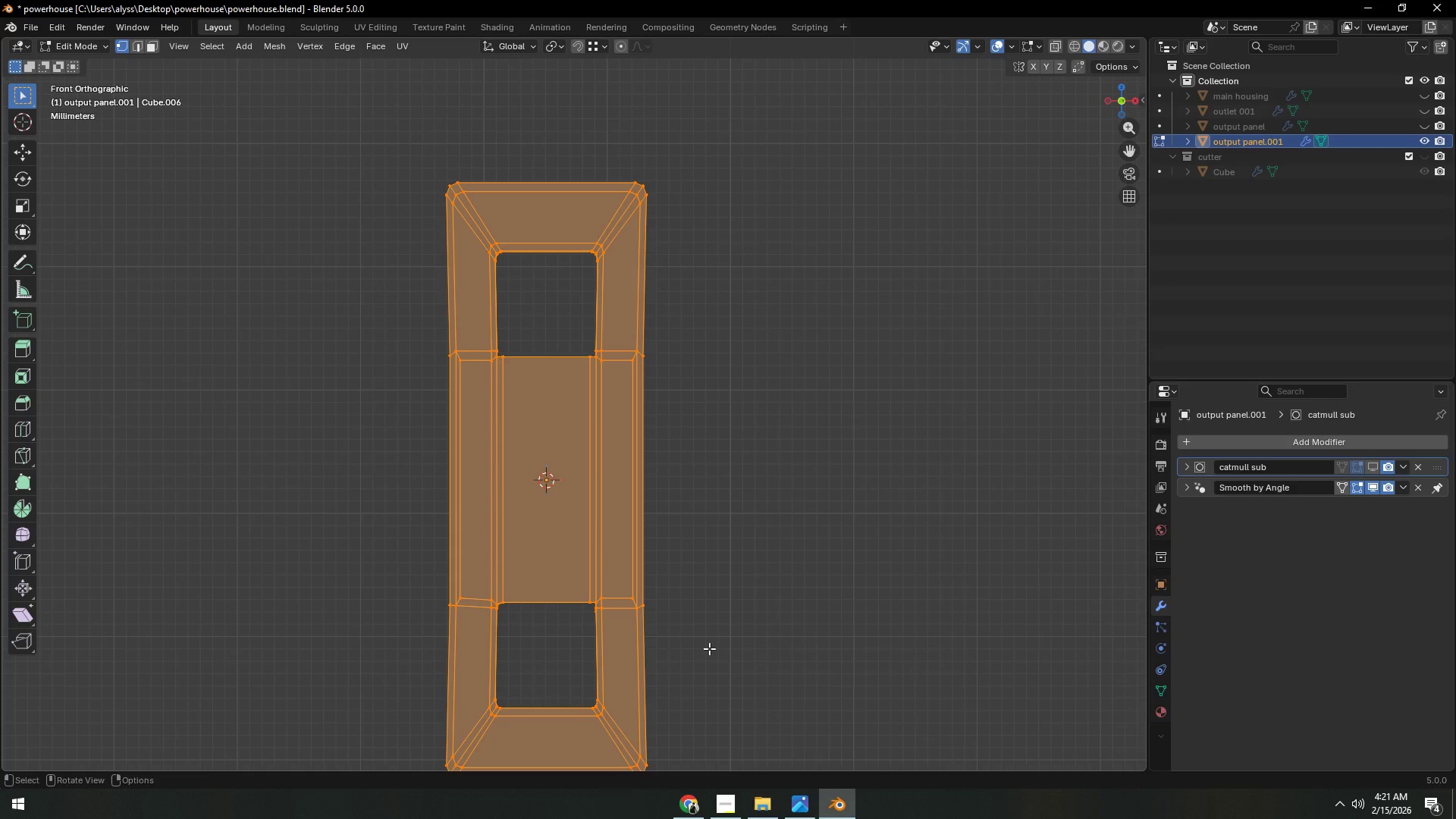 
key(F3)
 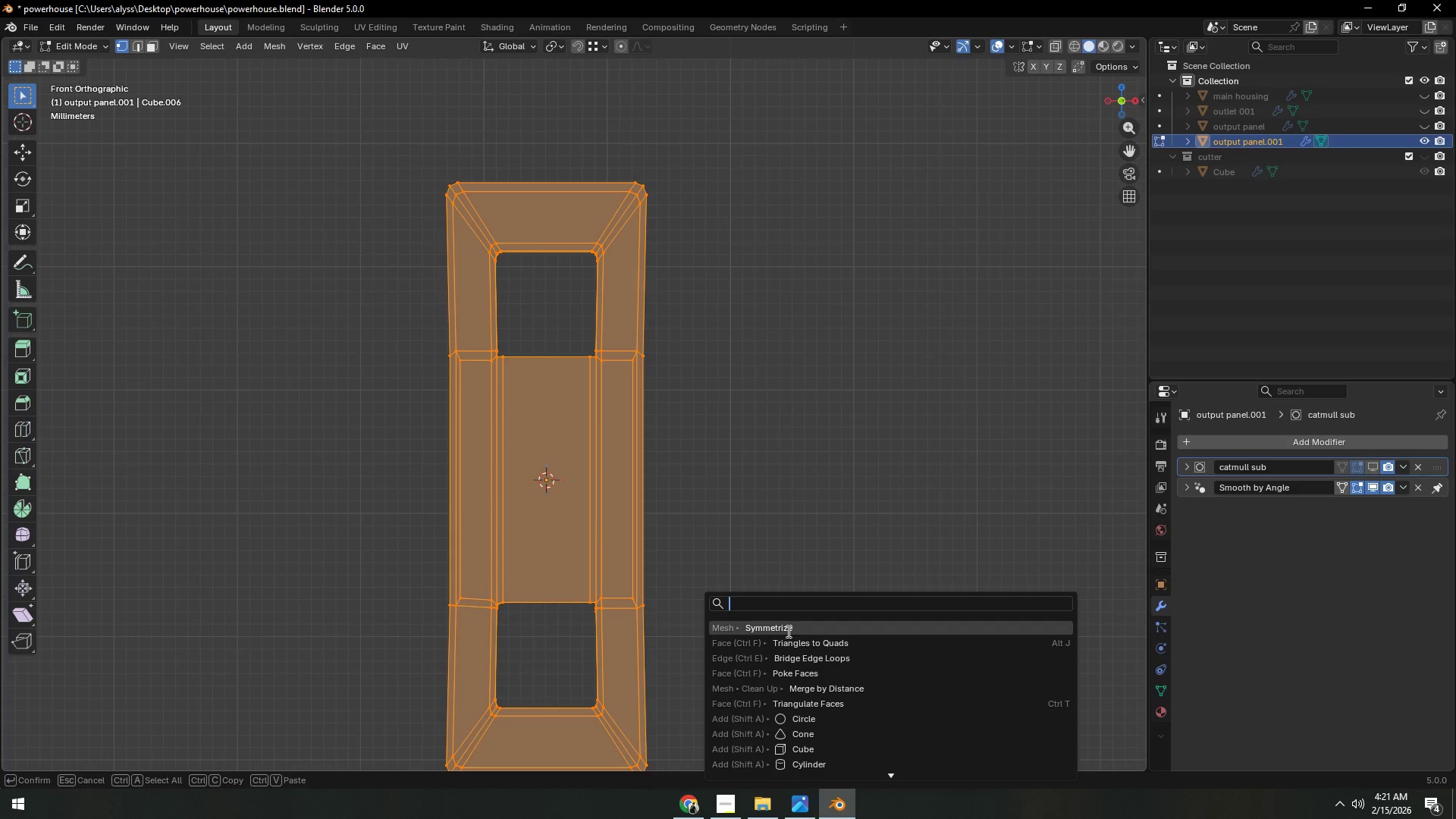 
left_click([787, 631])
 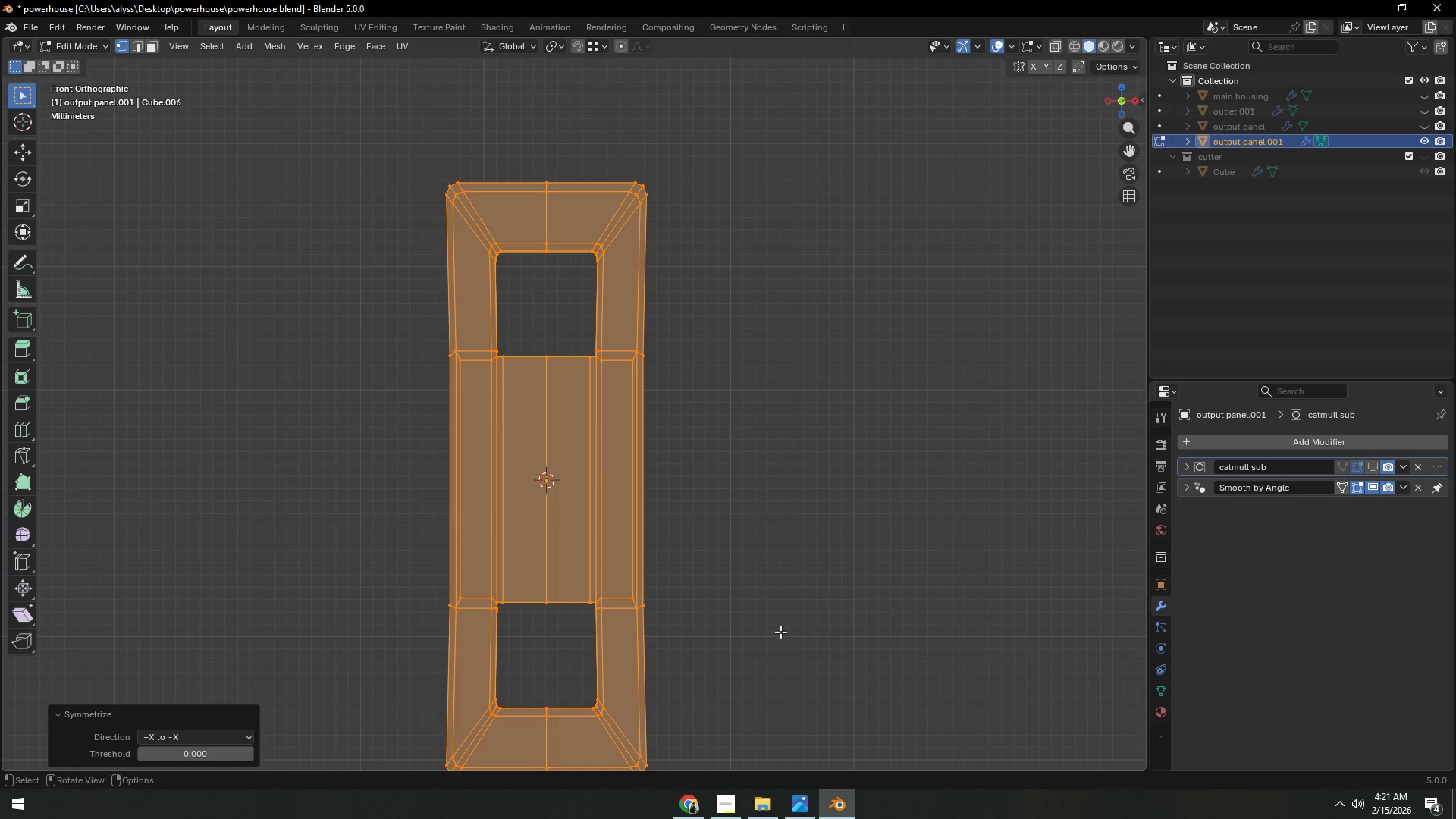 
left_click([779, 632])
 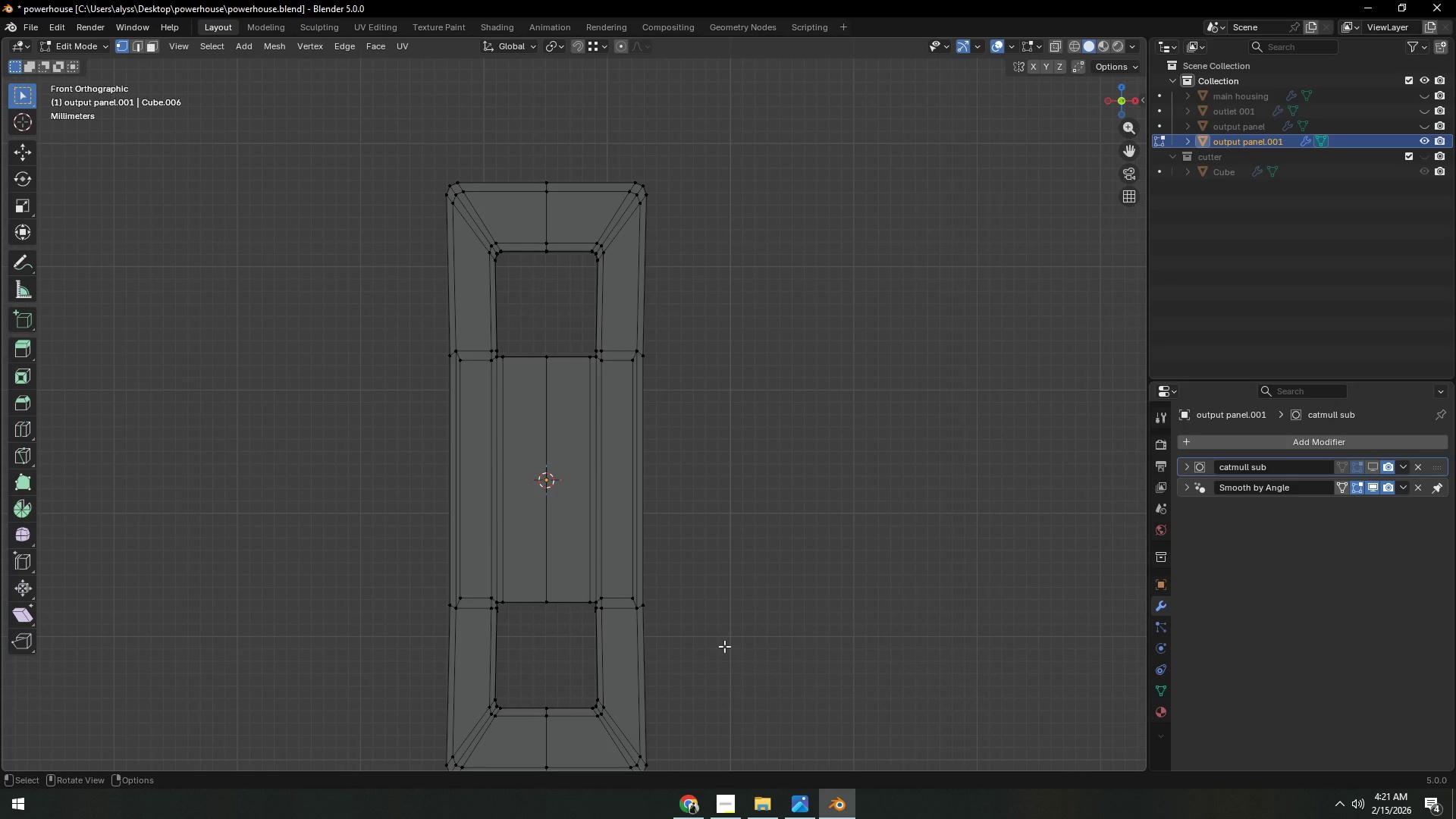 
key(Control+S)
 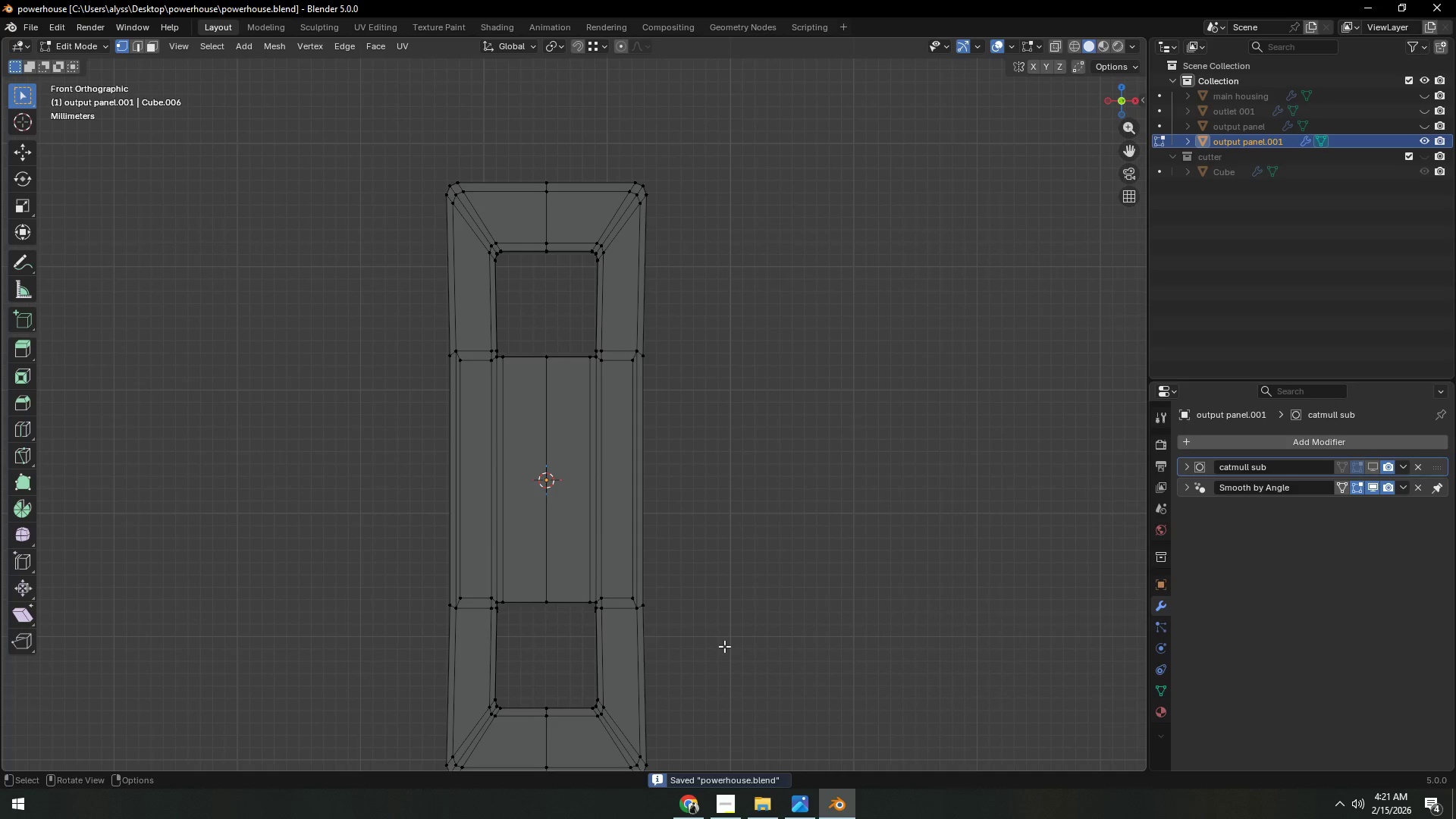 
key(Tab)
 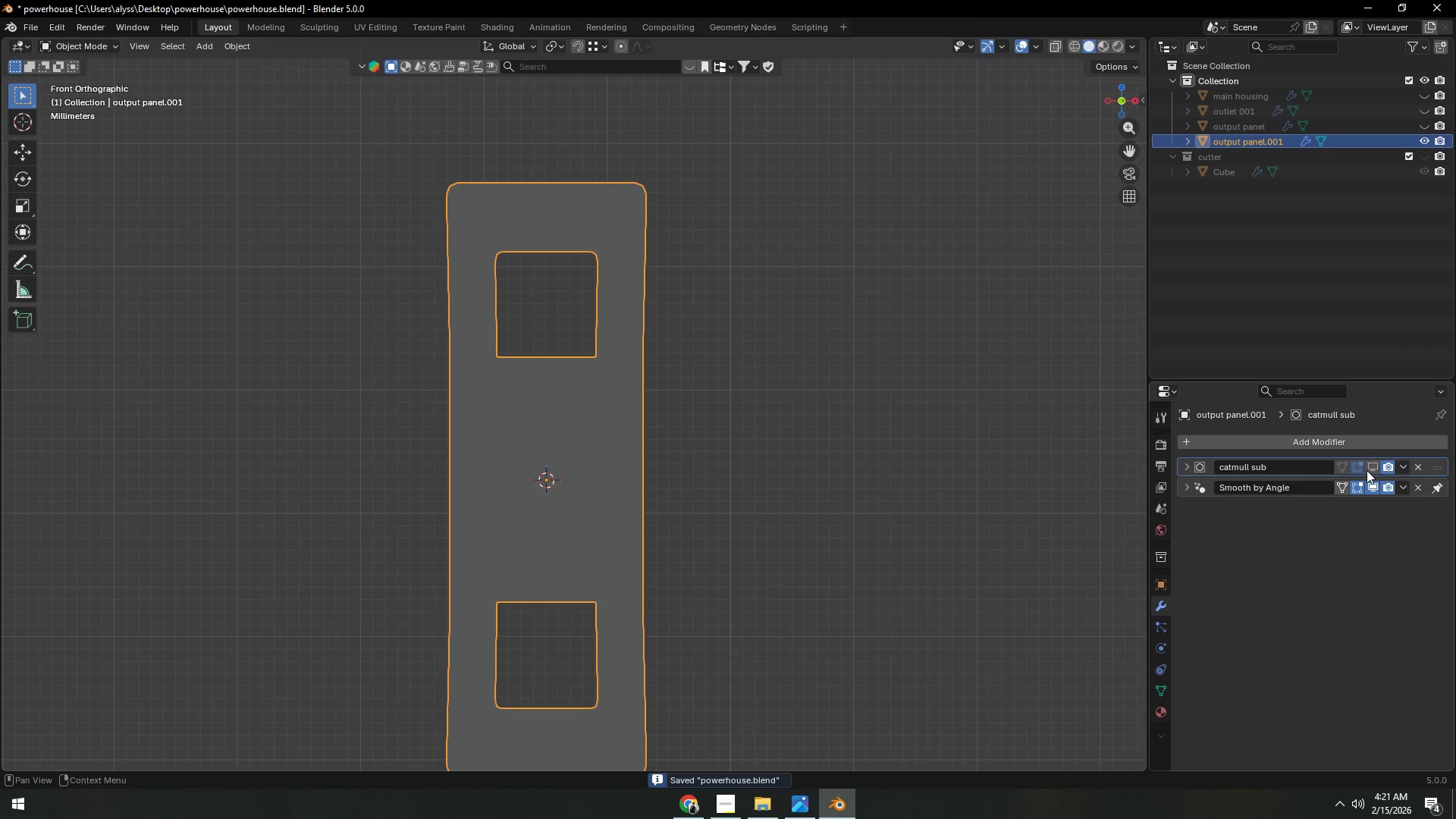 
left_click([1370, 468])
 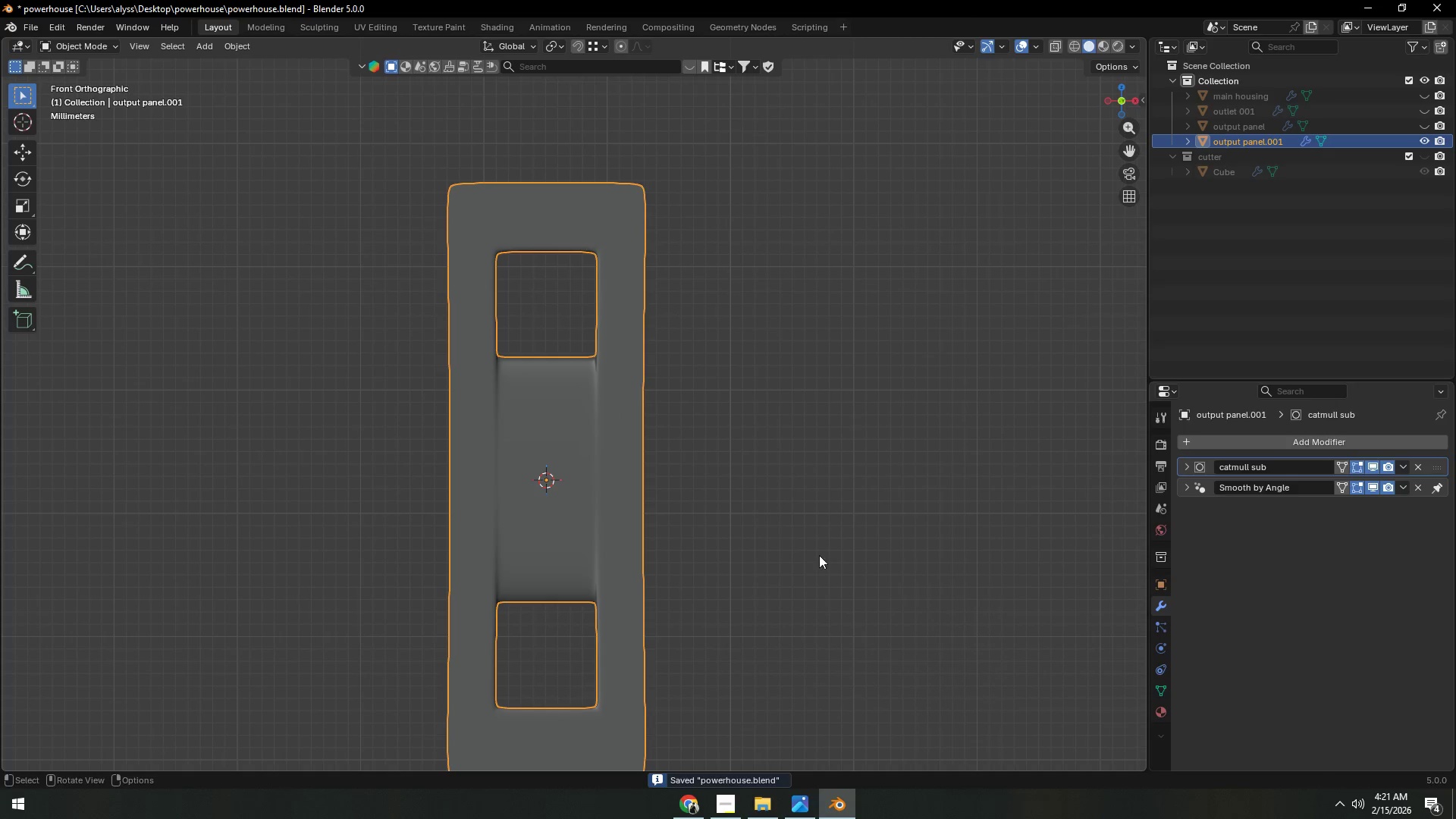 
left_click([788, 559])
 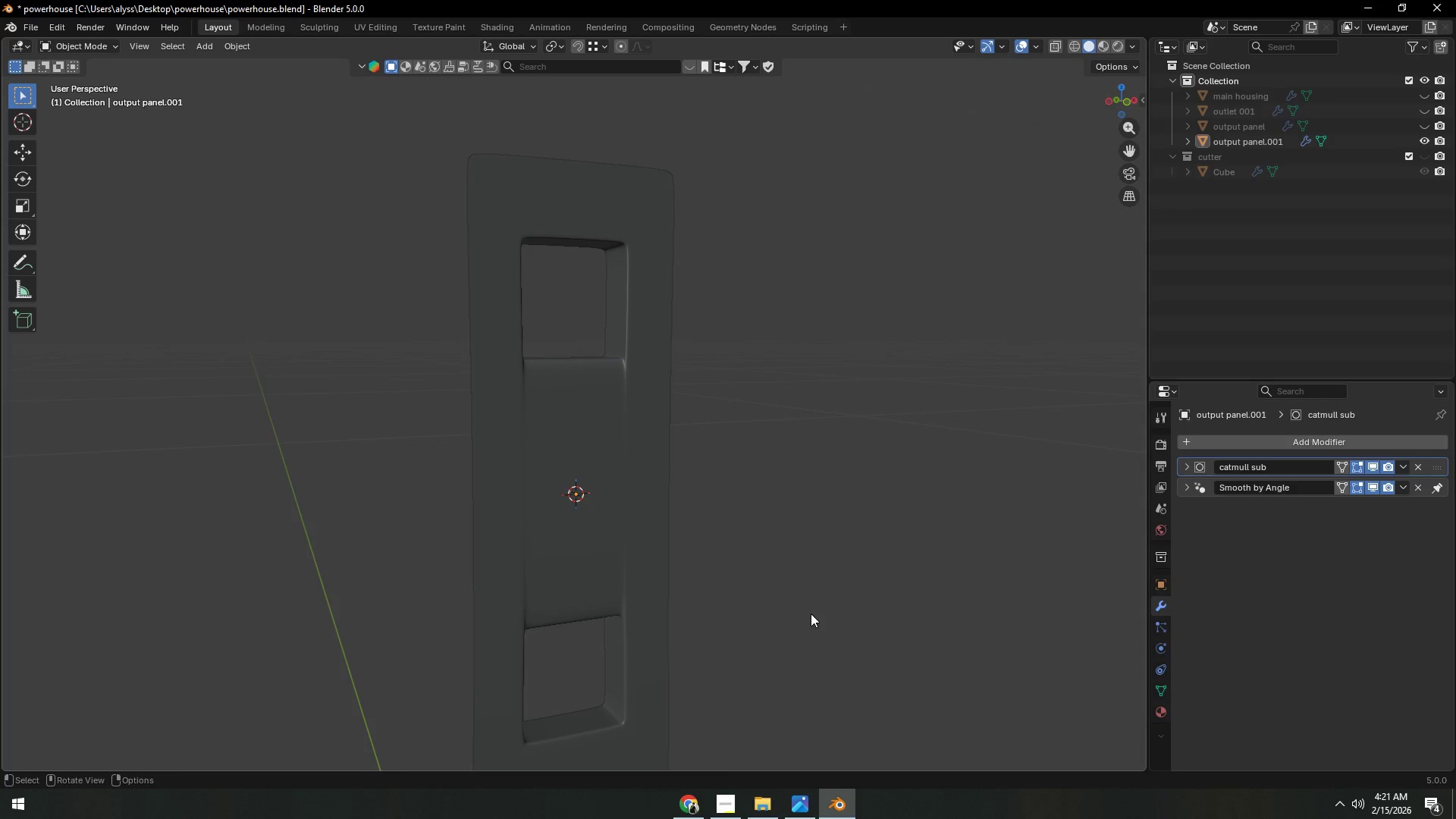 
wait(10.05)
 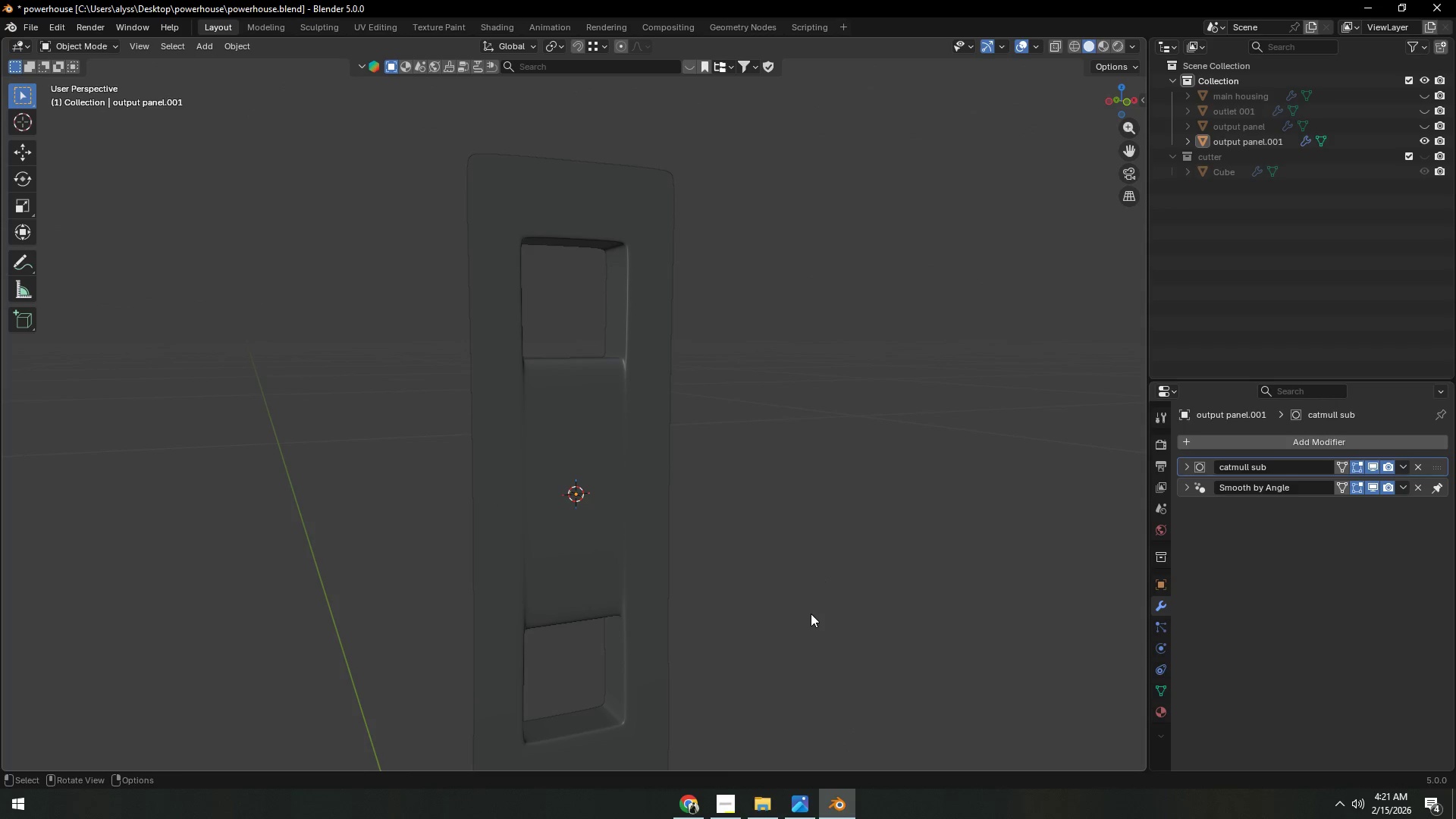 
key(Tab)
 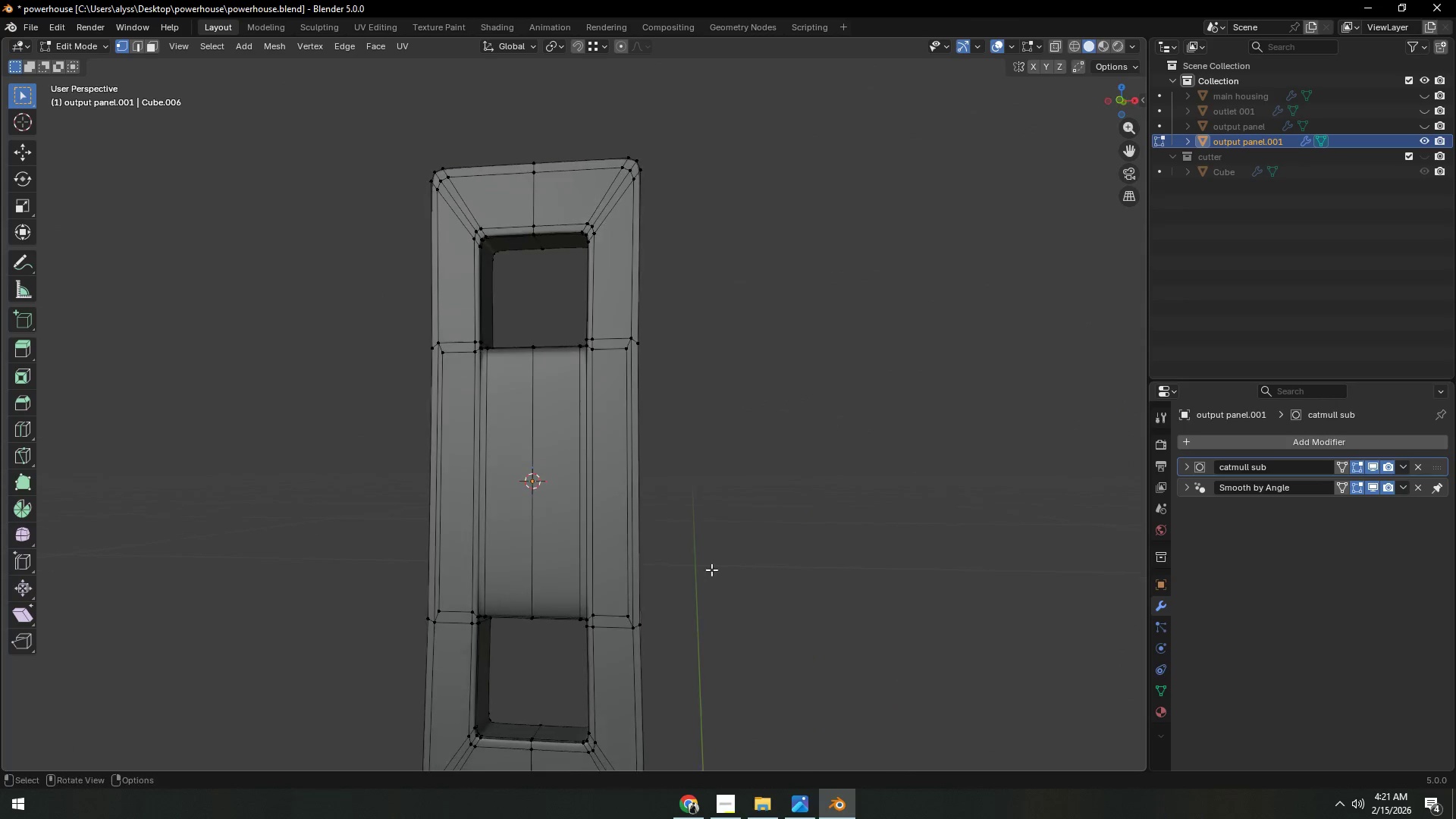 
scroll: coordinate [714, 572], scroll_direction: up, amount: 3.0
 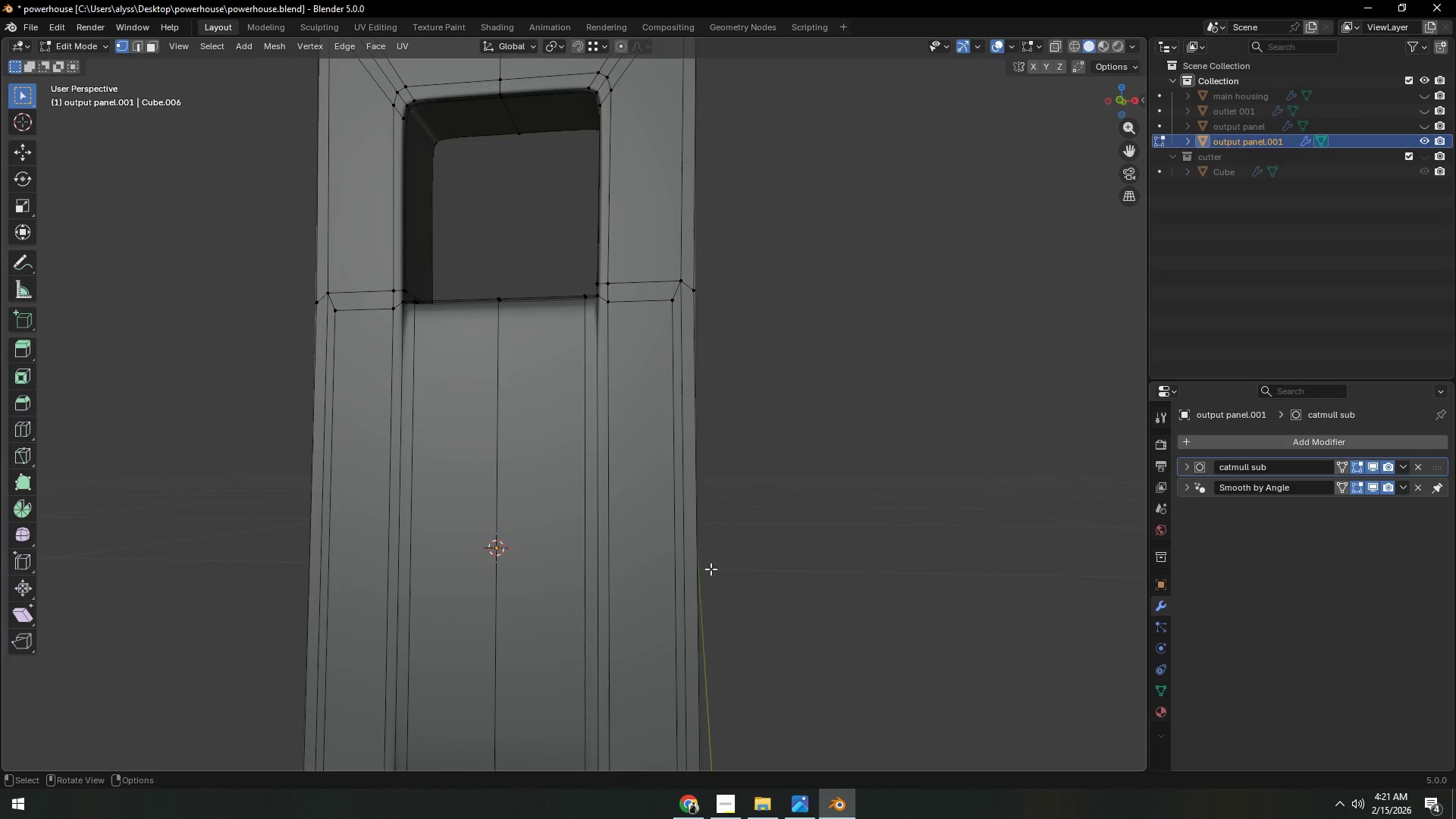 
wait(10.85)
 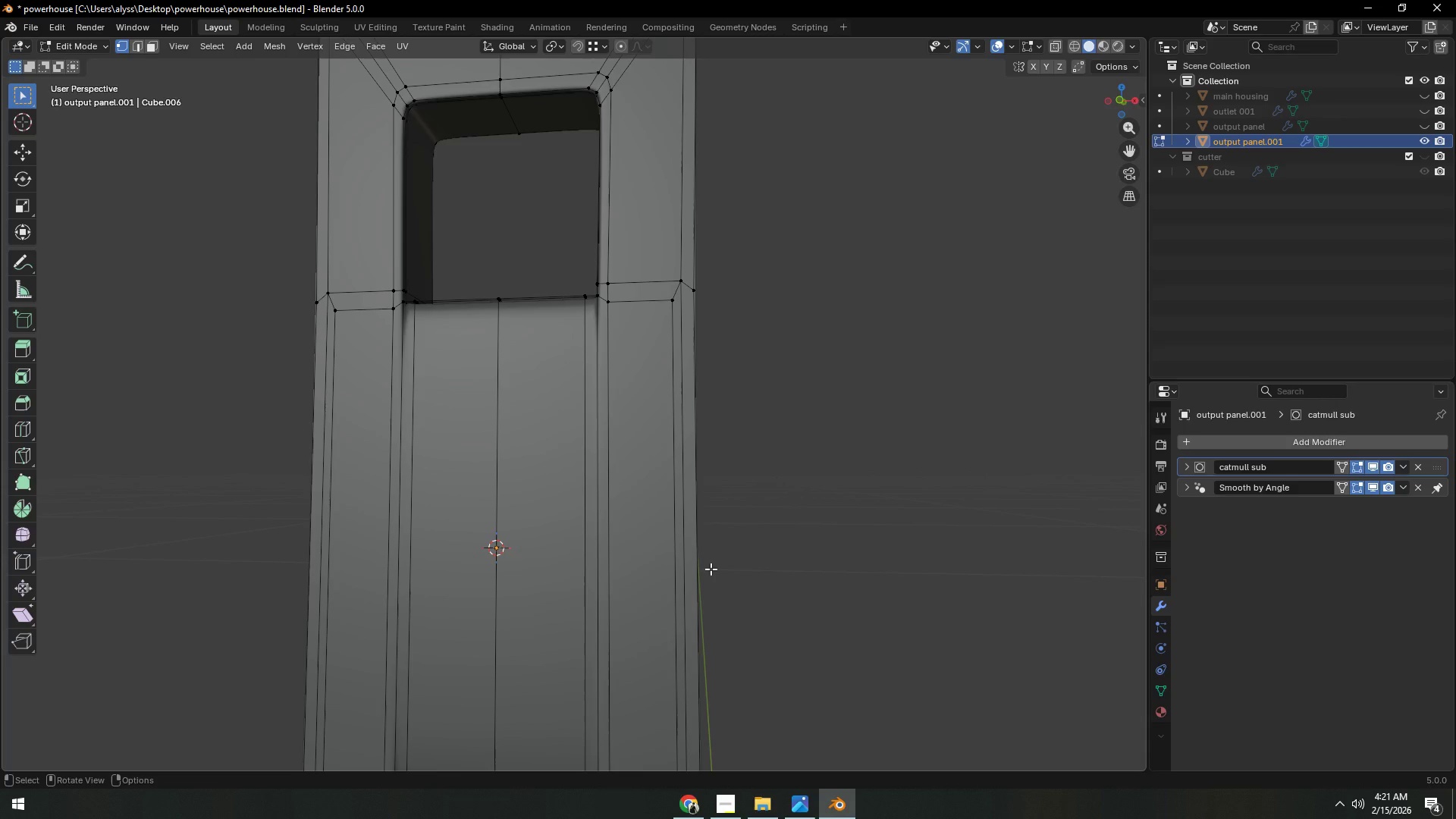 
left_click([1370, 469])
 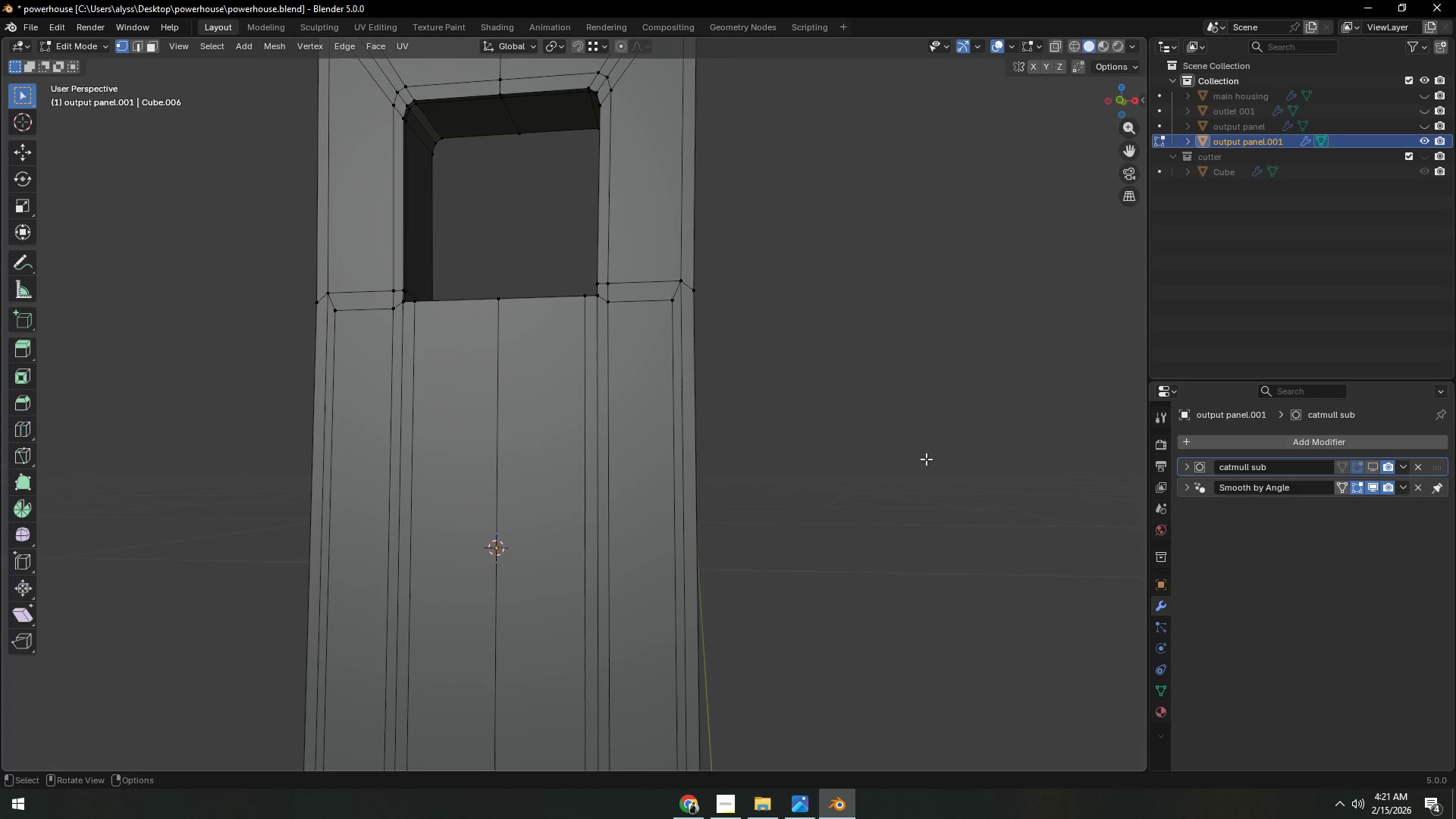 
hold_key(key=ShiftLeft, duration=0.38)
 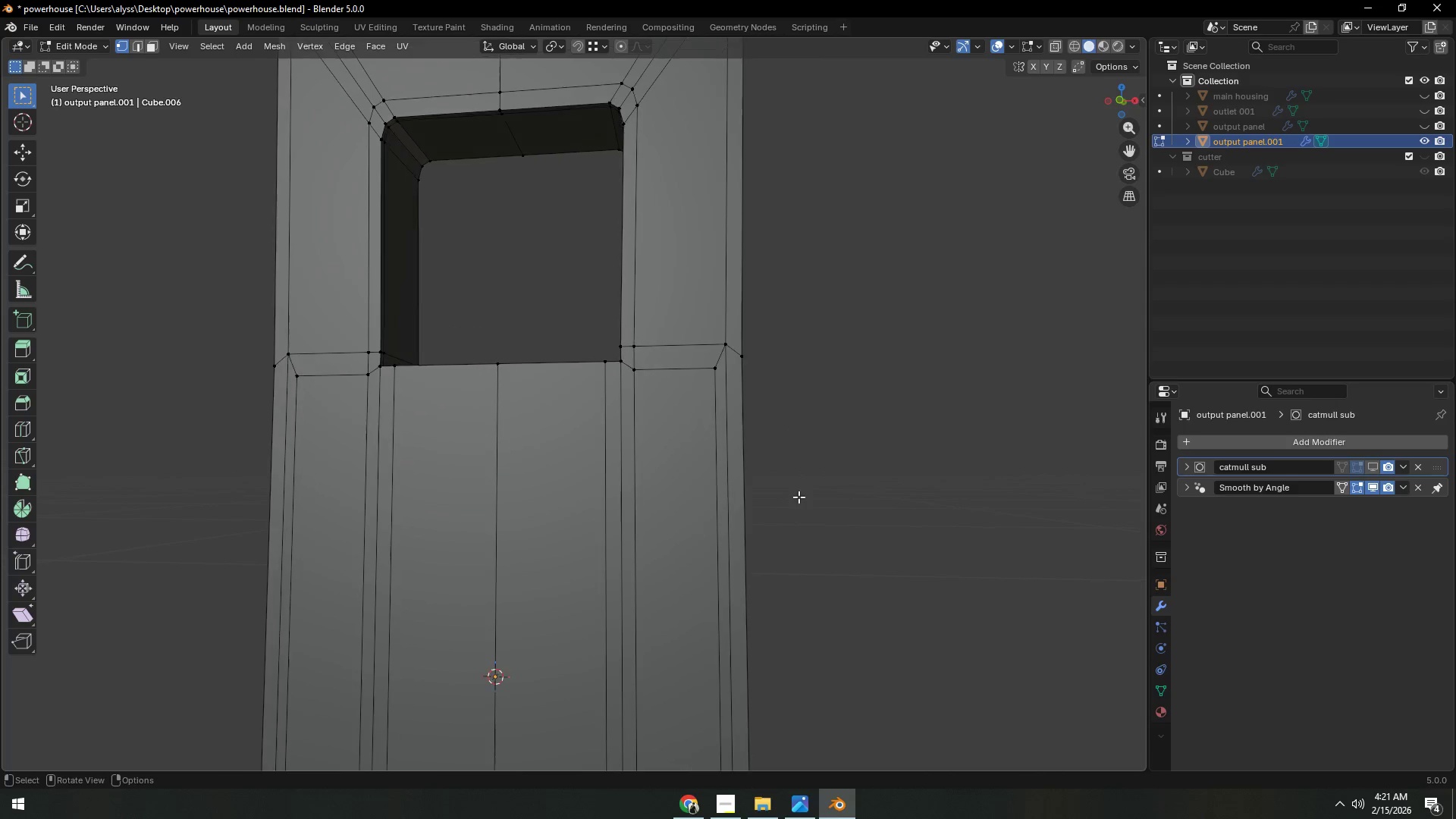 
hold_key(key=ShiftLeft, duration=0.41)
 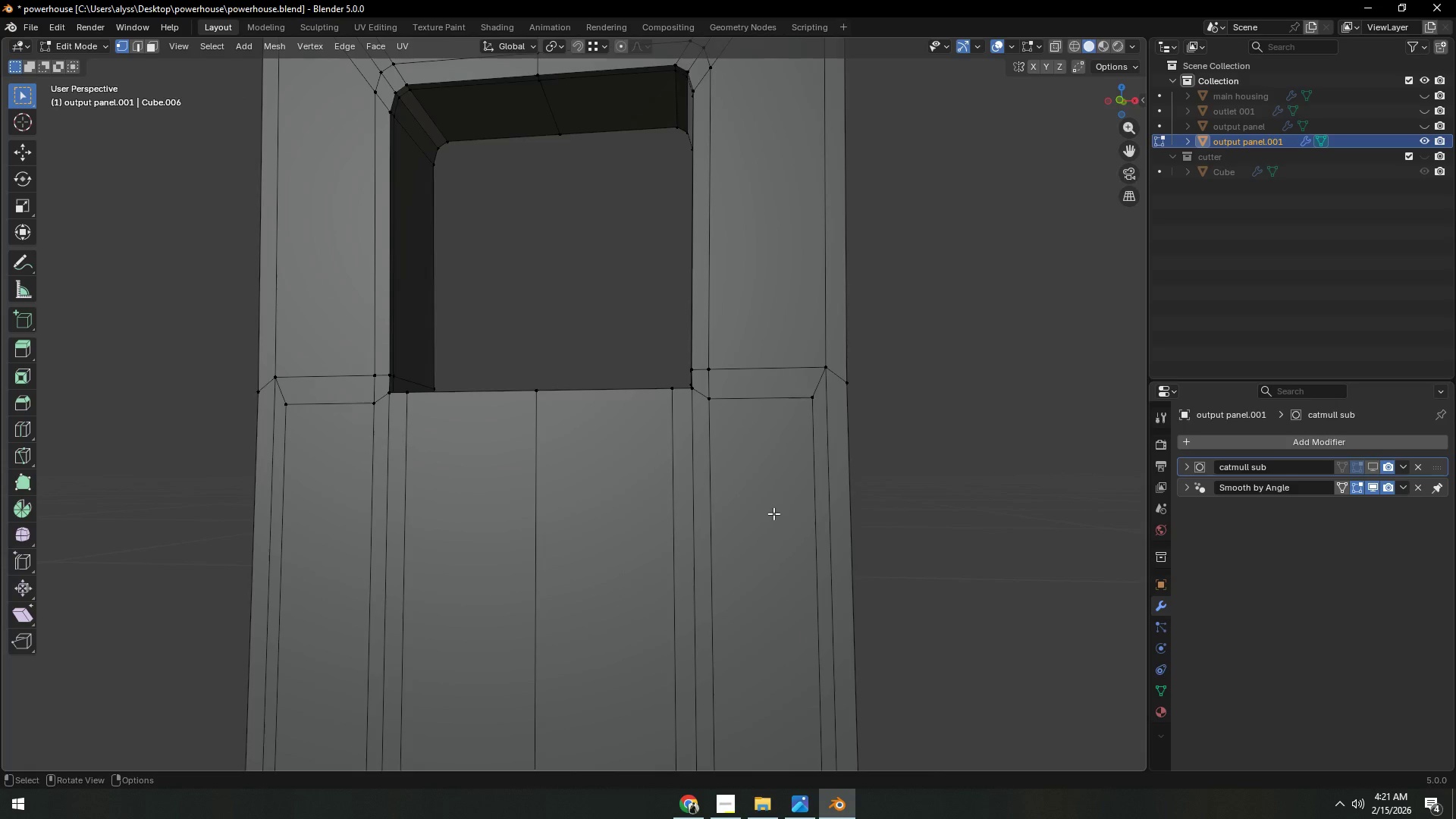 
scroll: coordinate [774, 513], scroll_direction: up, amount: 3.0
 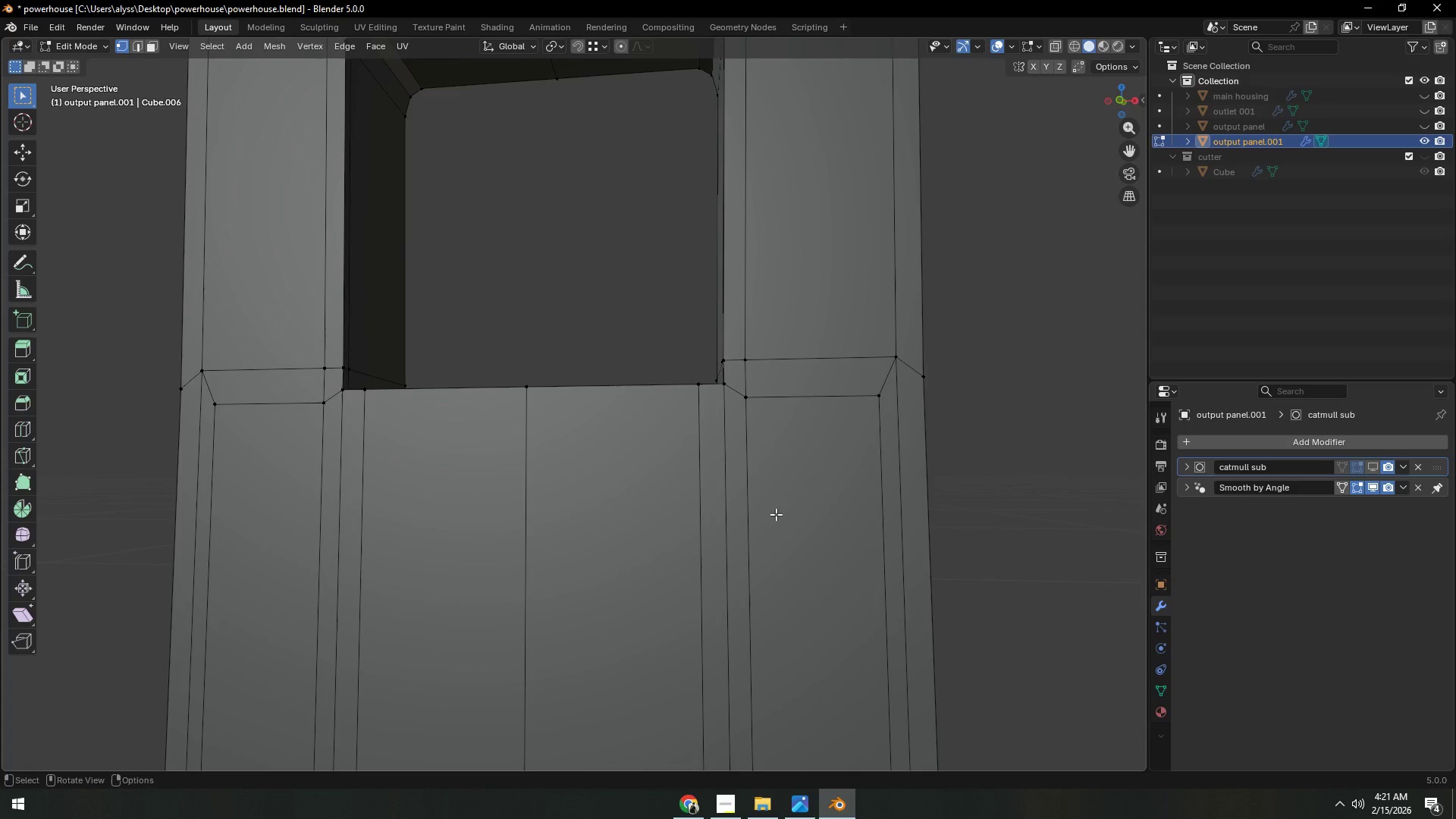 
key(Control+ControlLeft)
 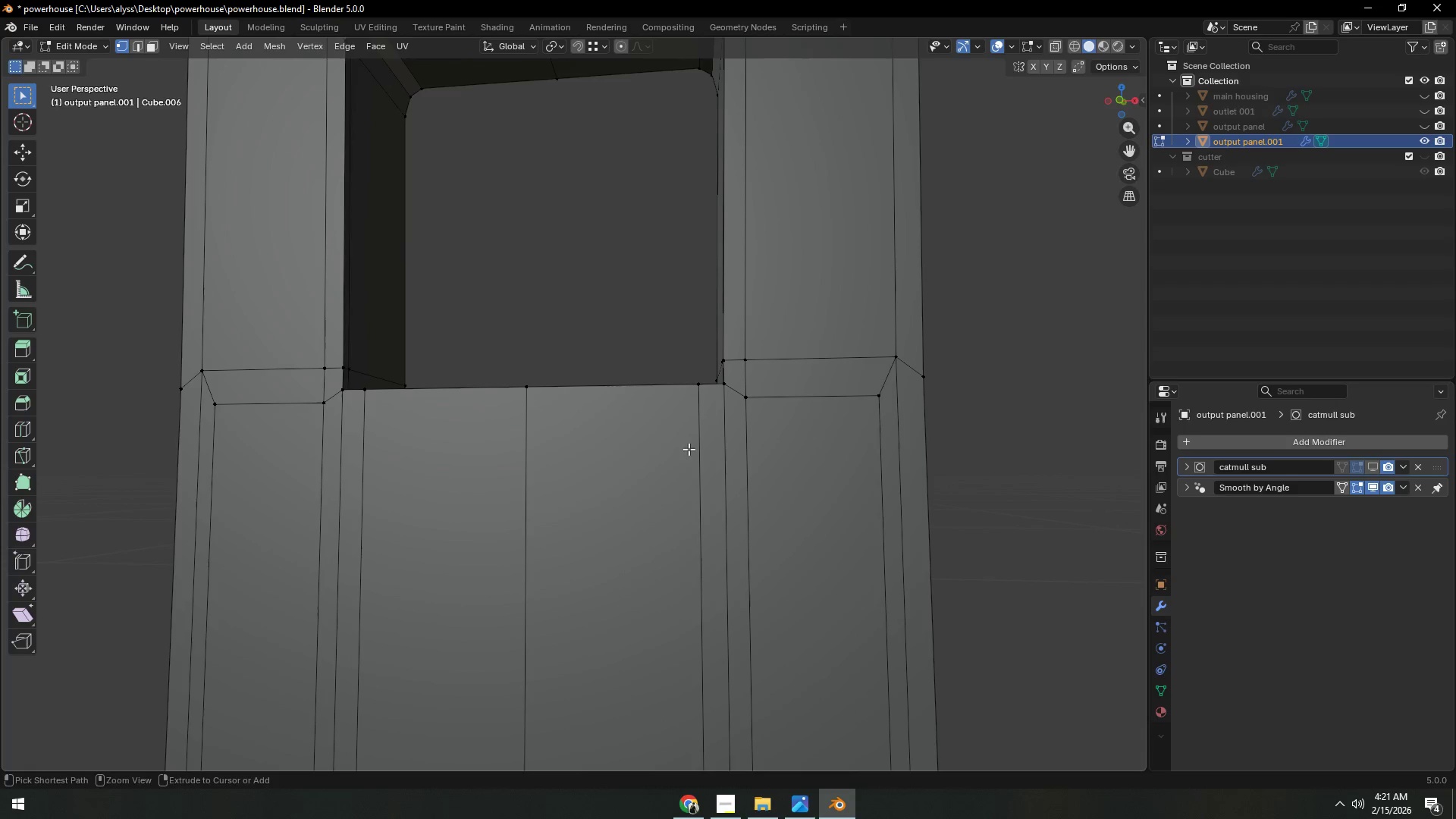 
key(Control+R)
 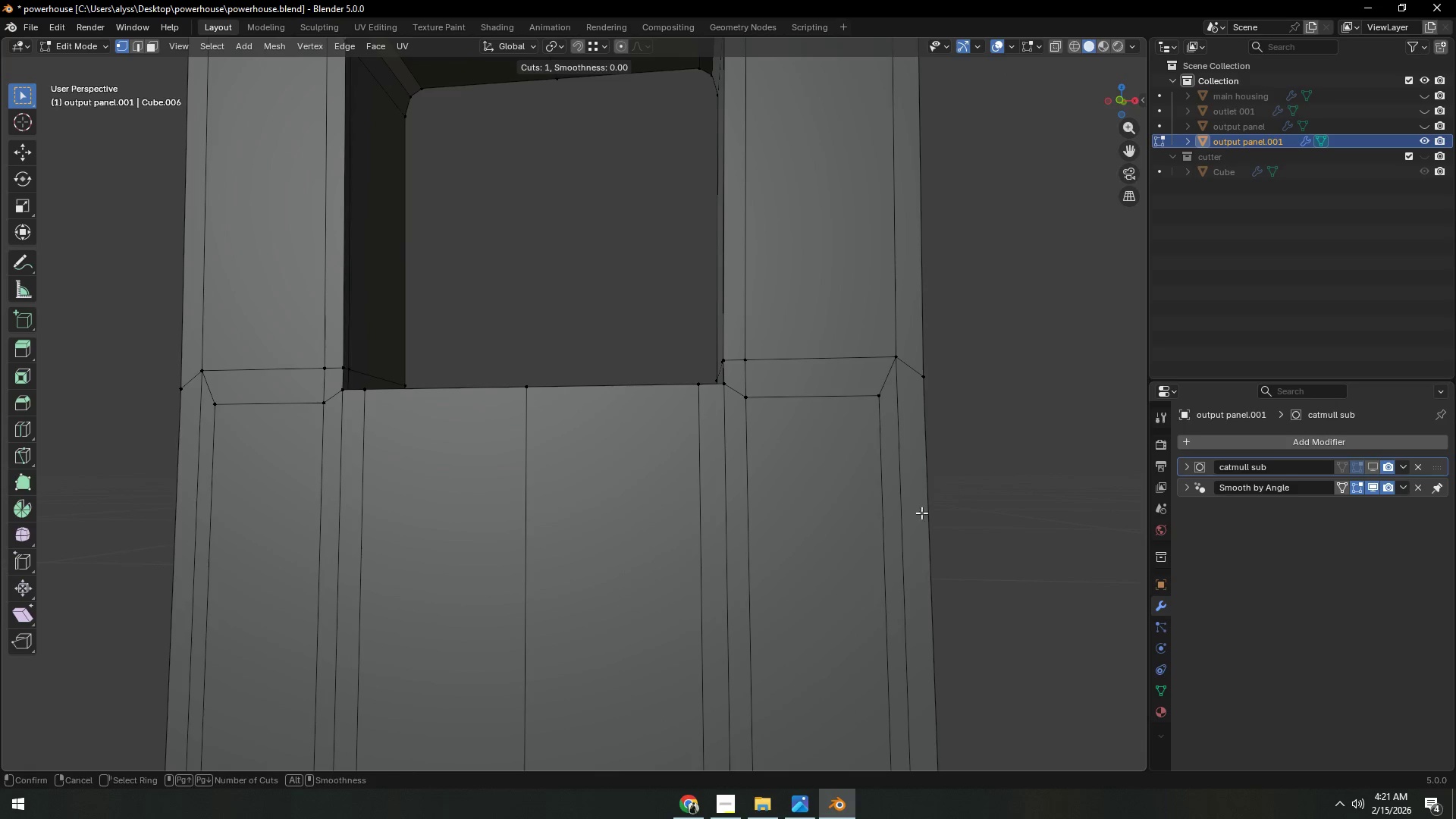 
key(Control+ControlLeft)
 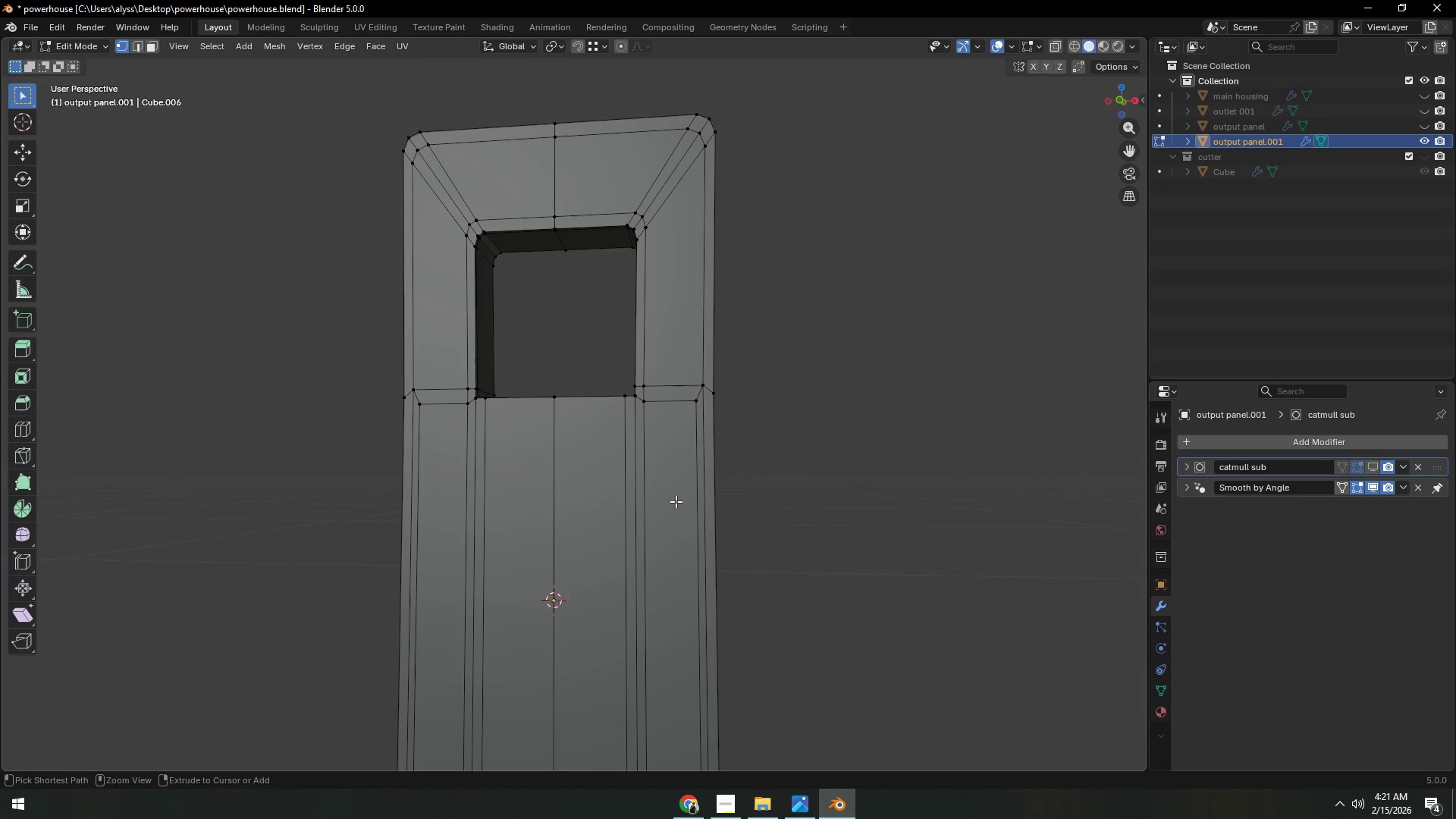 
key(Control+R)
 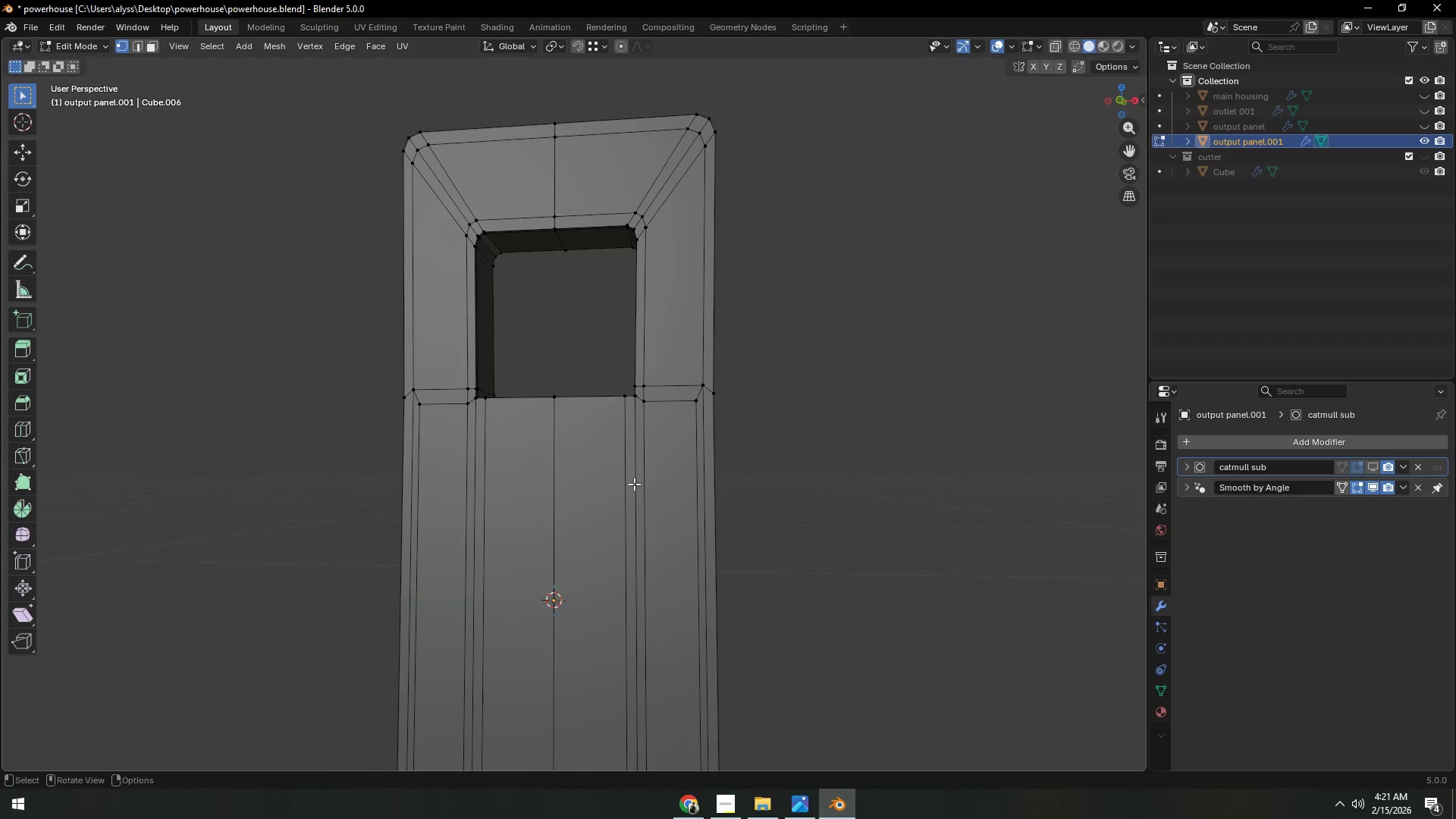 
scroll: coordinate [886, 535], scroll_direction: down, amount: 4.0
 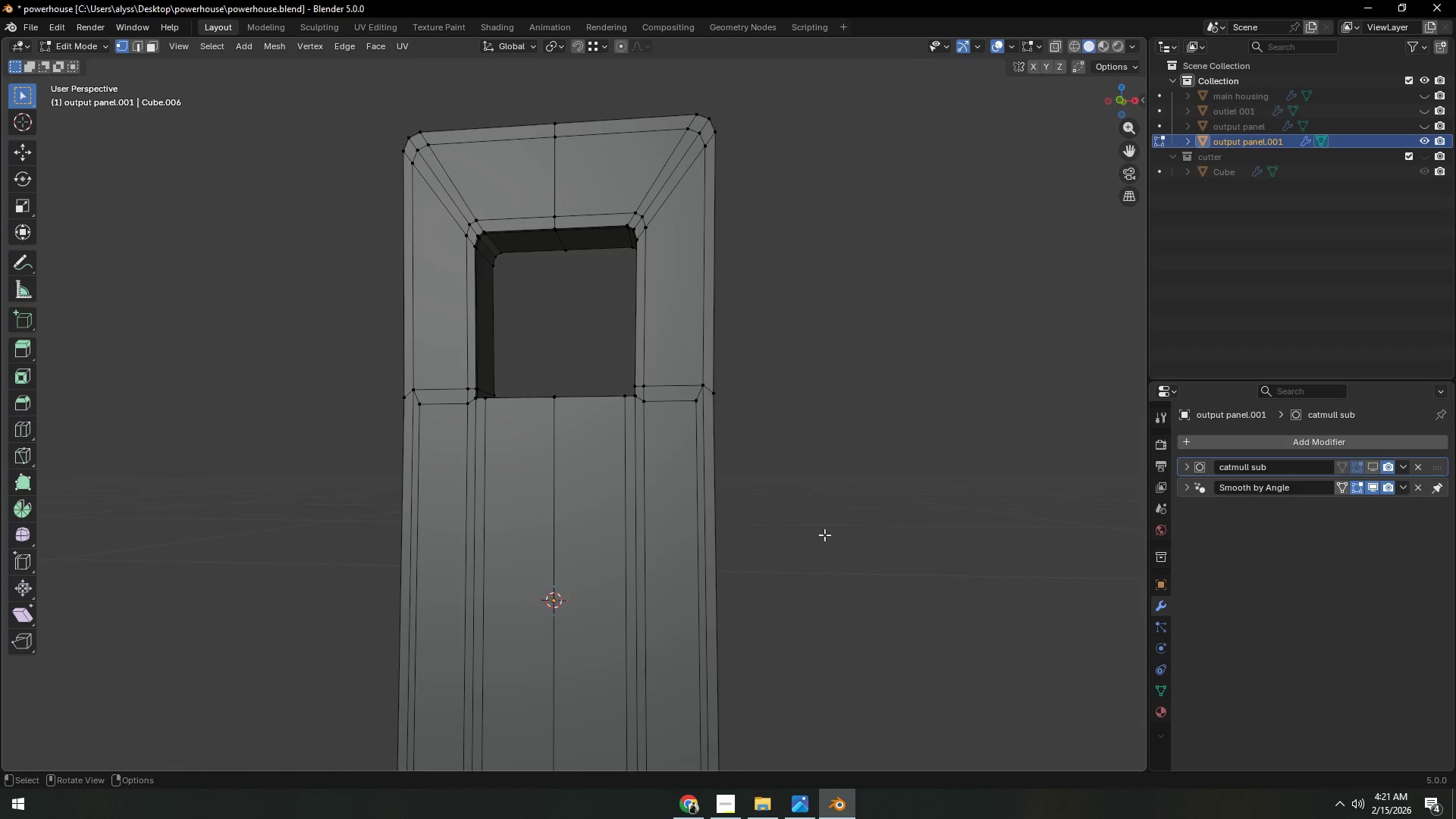 
scroll: coordinate [634, 489], scroll_direction: up, amount: 3.0
 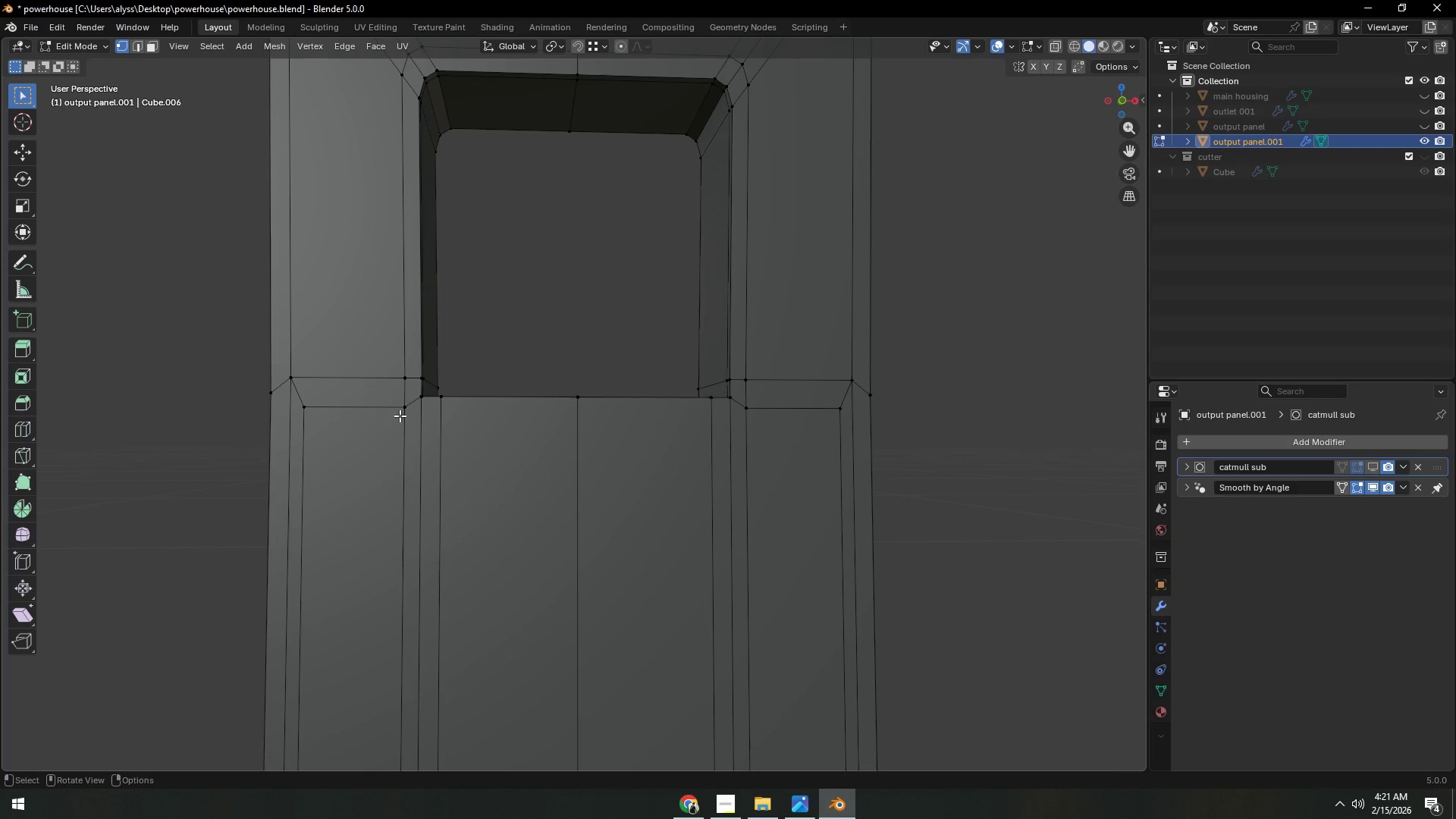 
wait(13.51)
 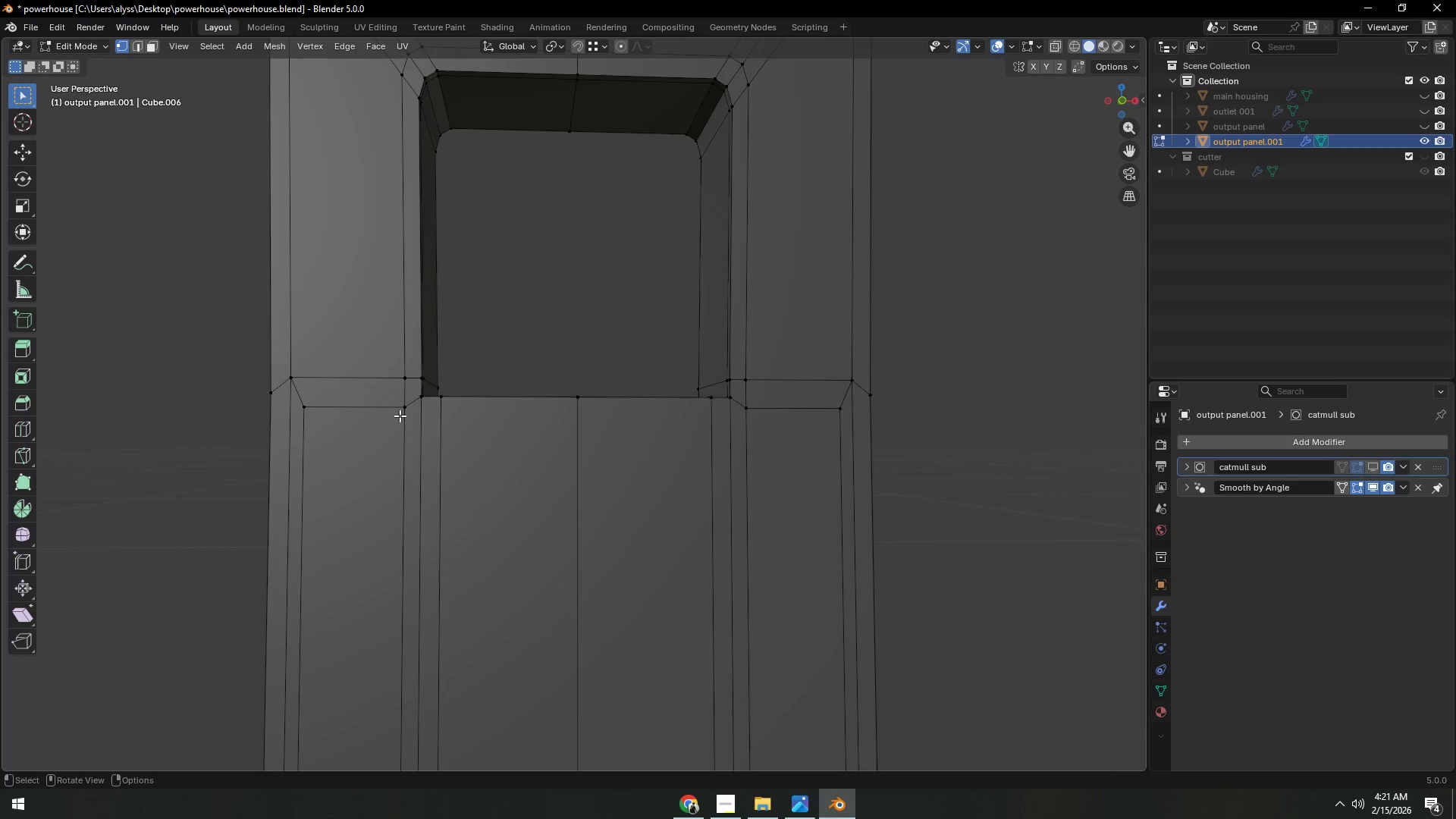 
key(Shift+ShiftLeft)
 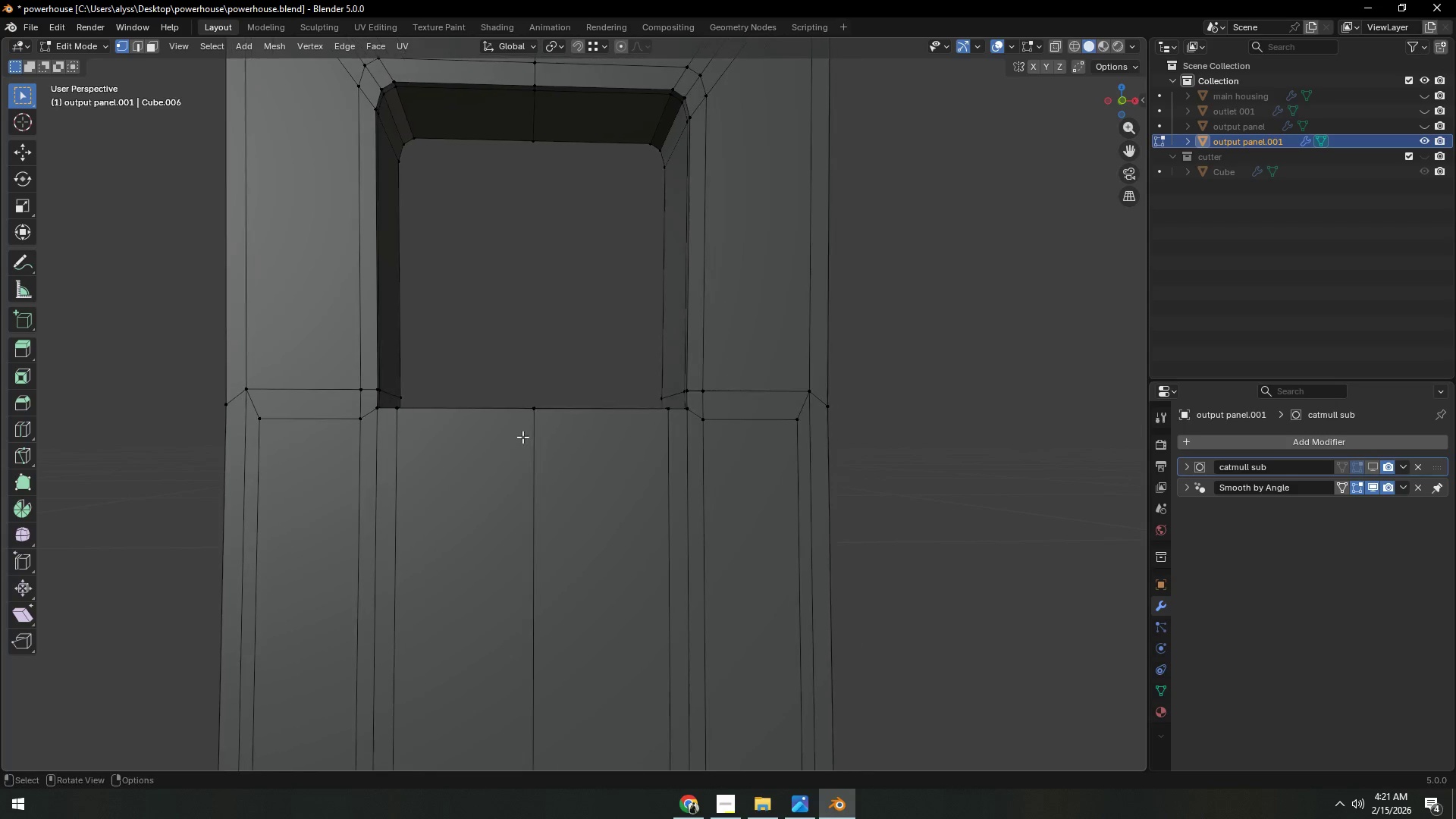 
scroll: coordinate [522, 437], scroll_direction: up, amount: 1.0
 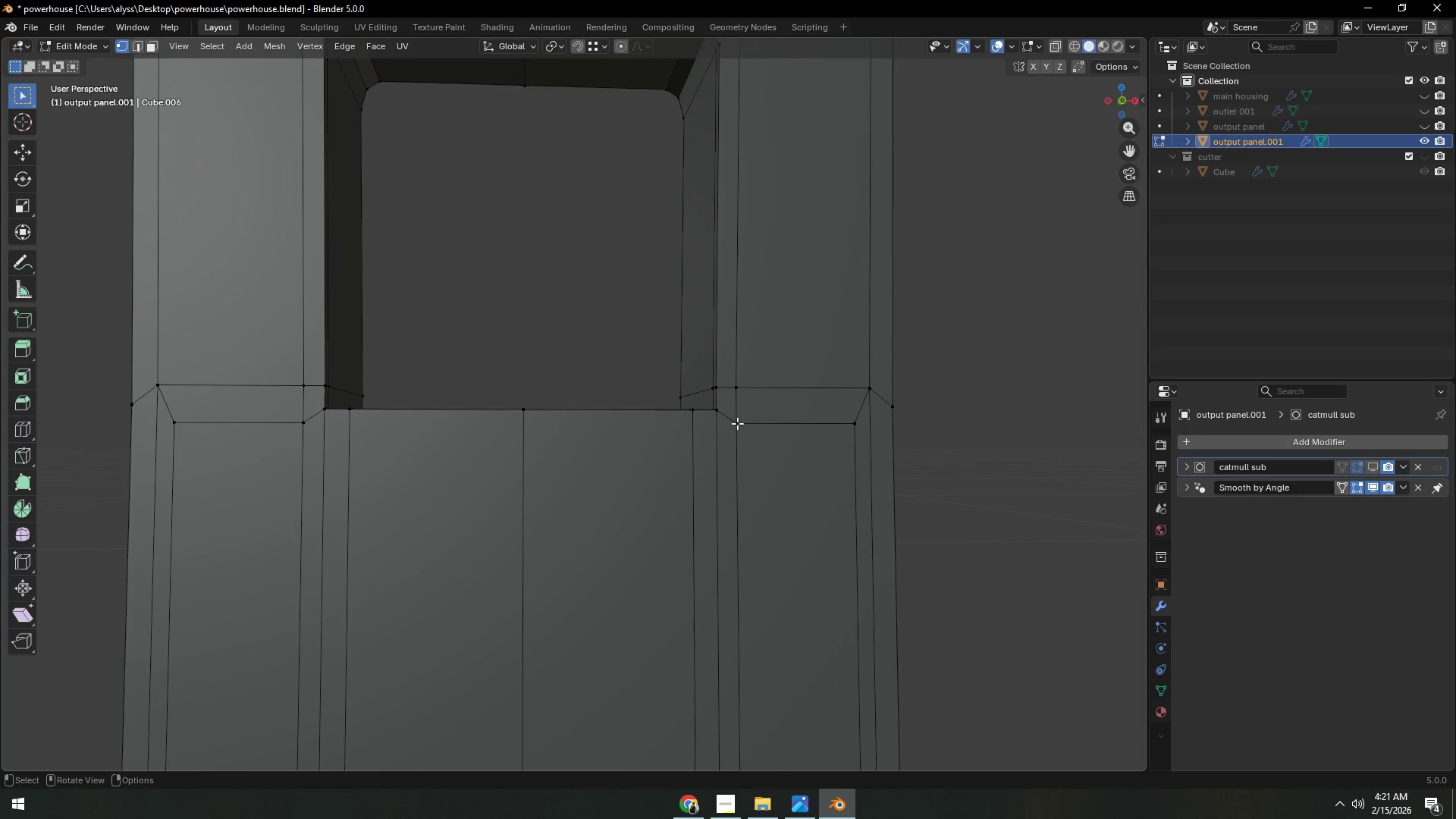 
left_click([742, 423])
 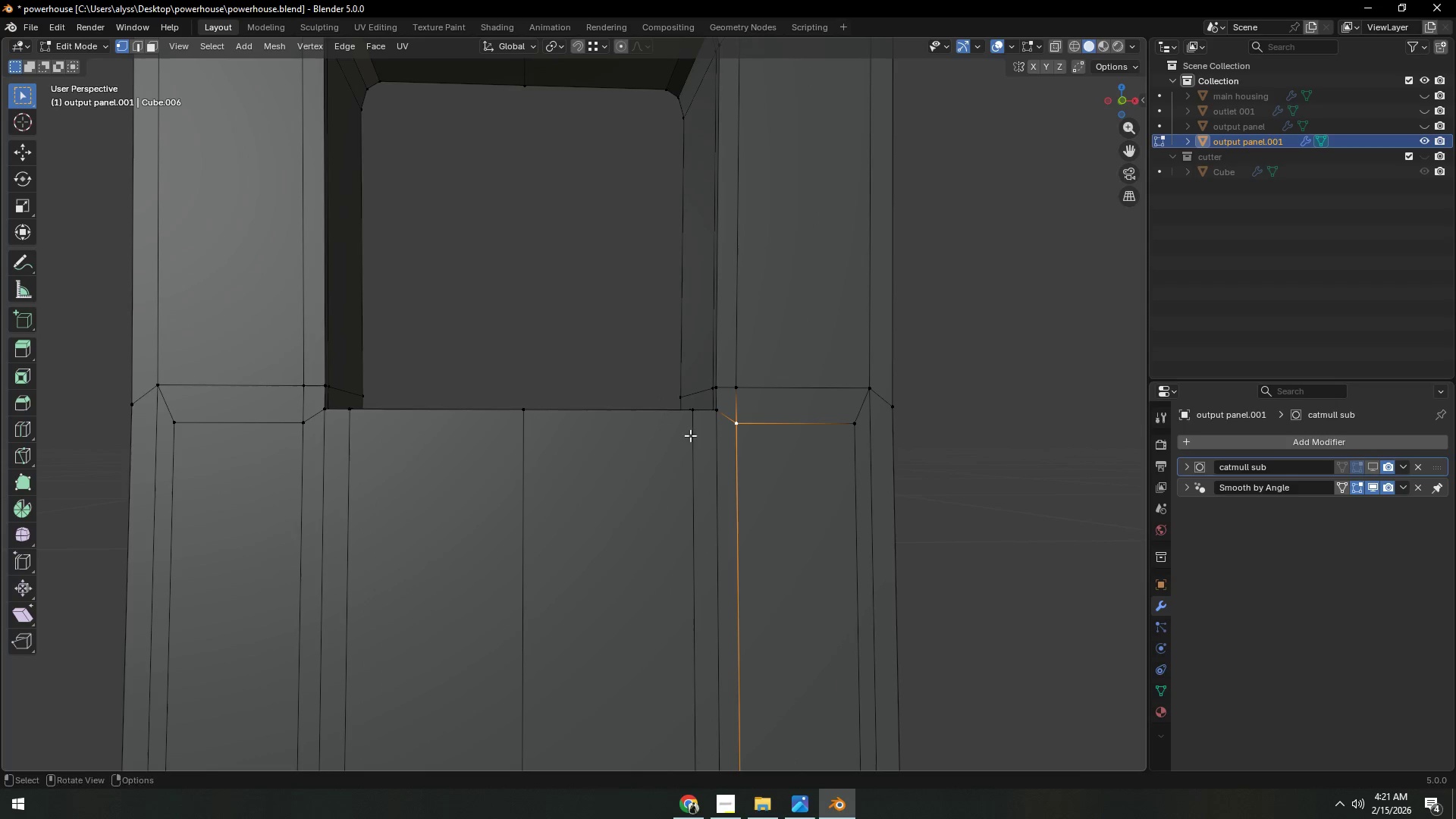 
hold_key(key=ShiftLeft, duration=0.64)
 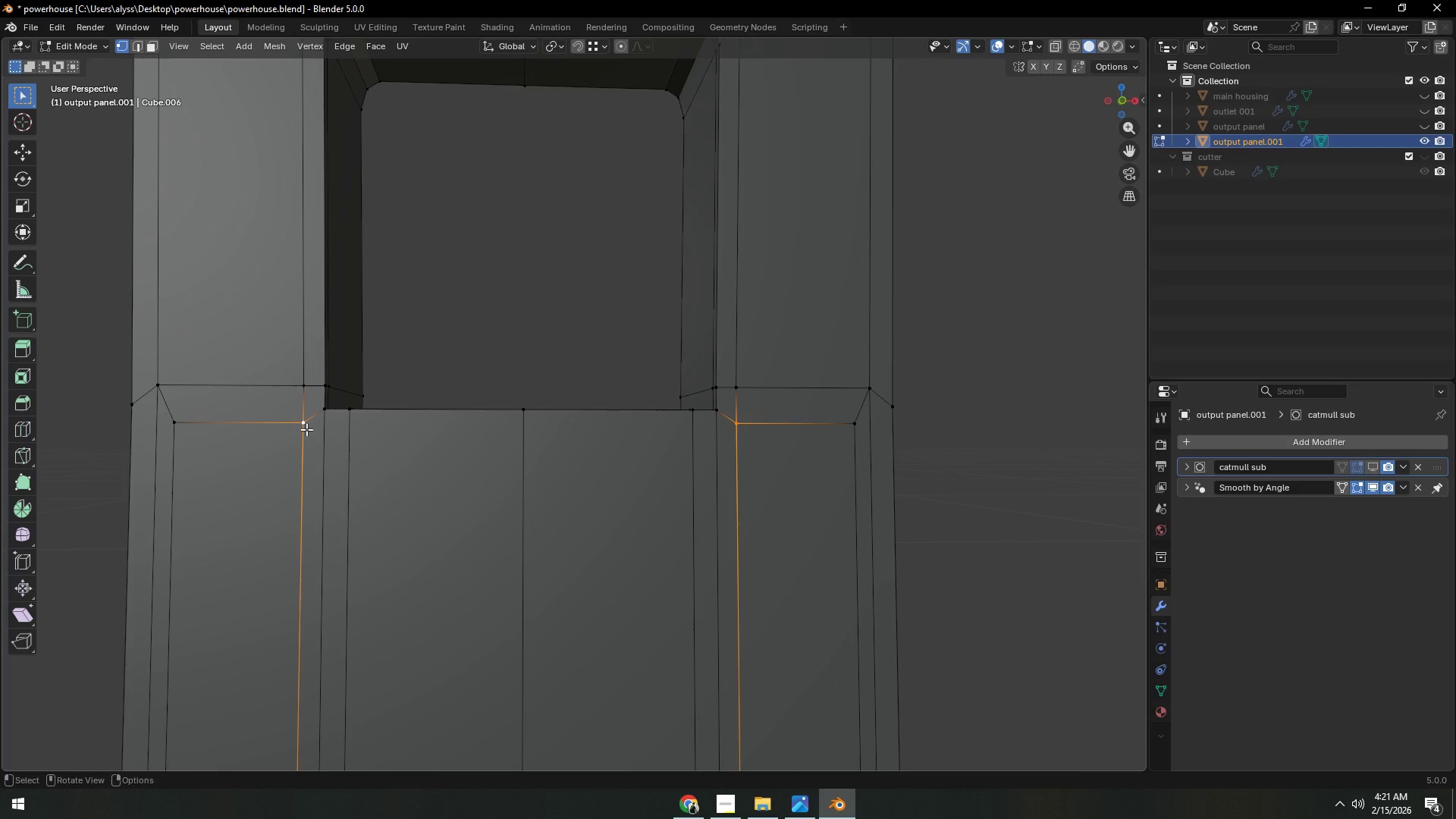 
hold_key(key=ShiftLeft, duration=7.58)
 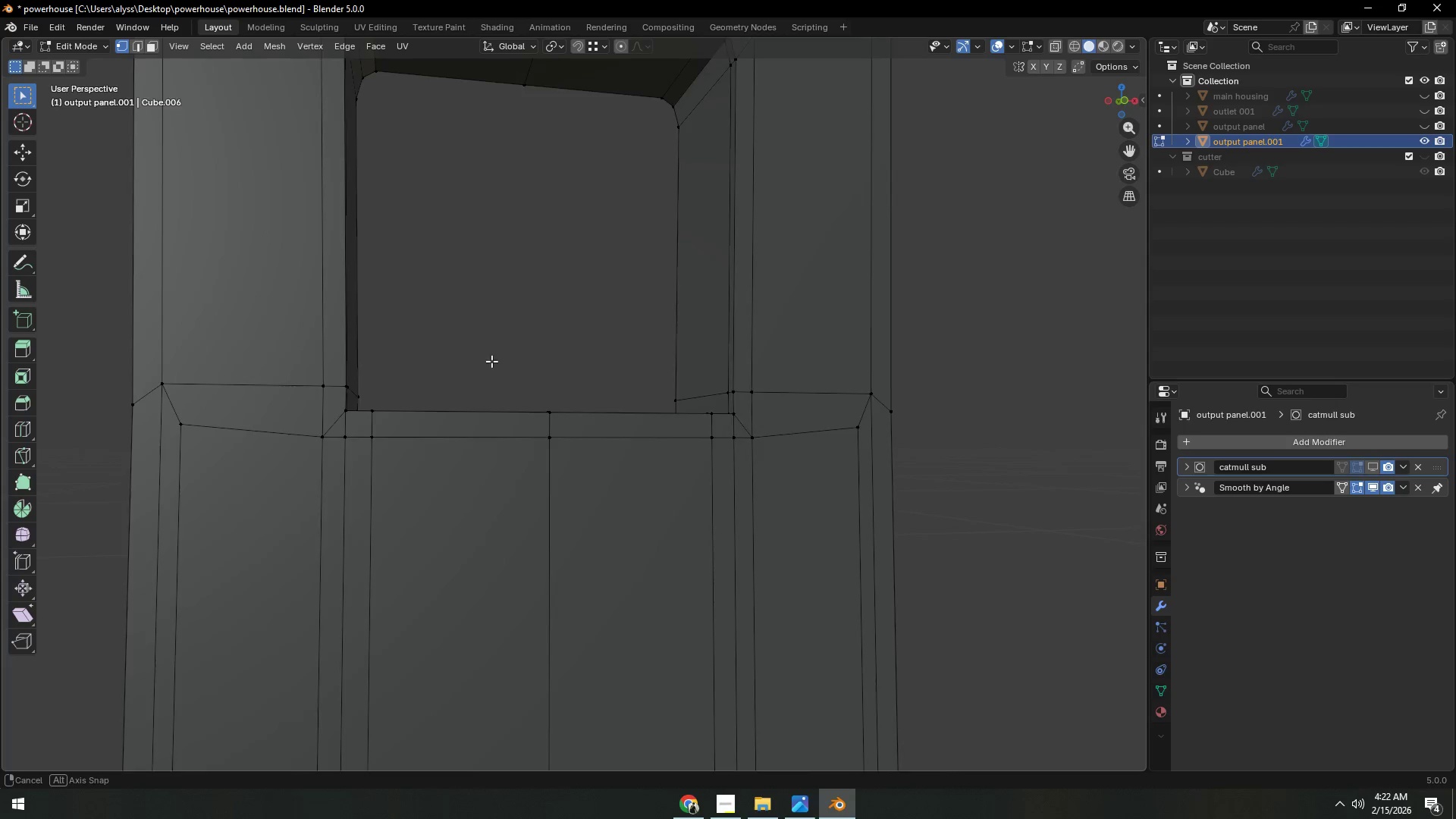 
key(J)
 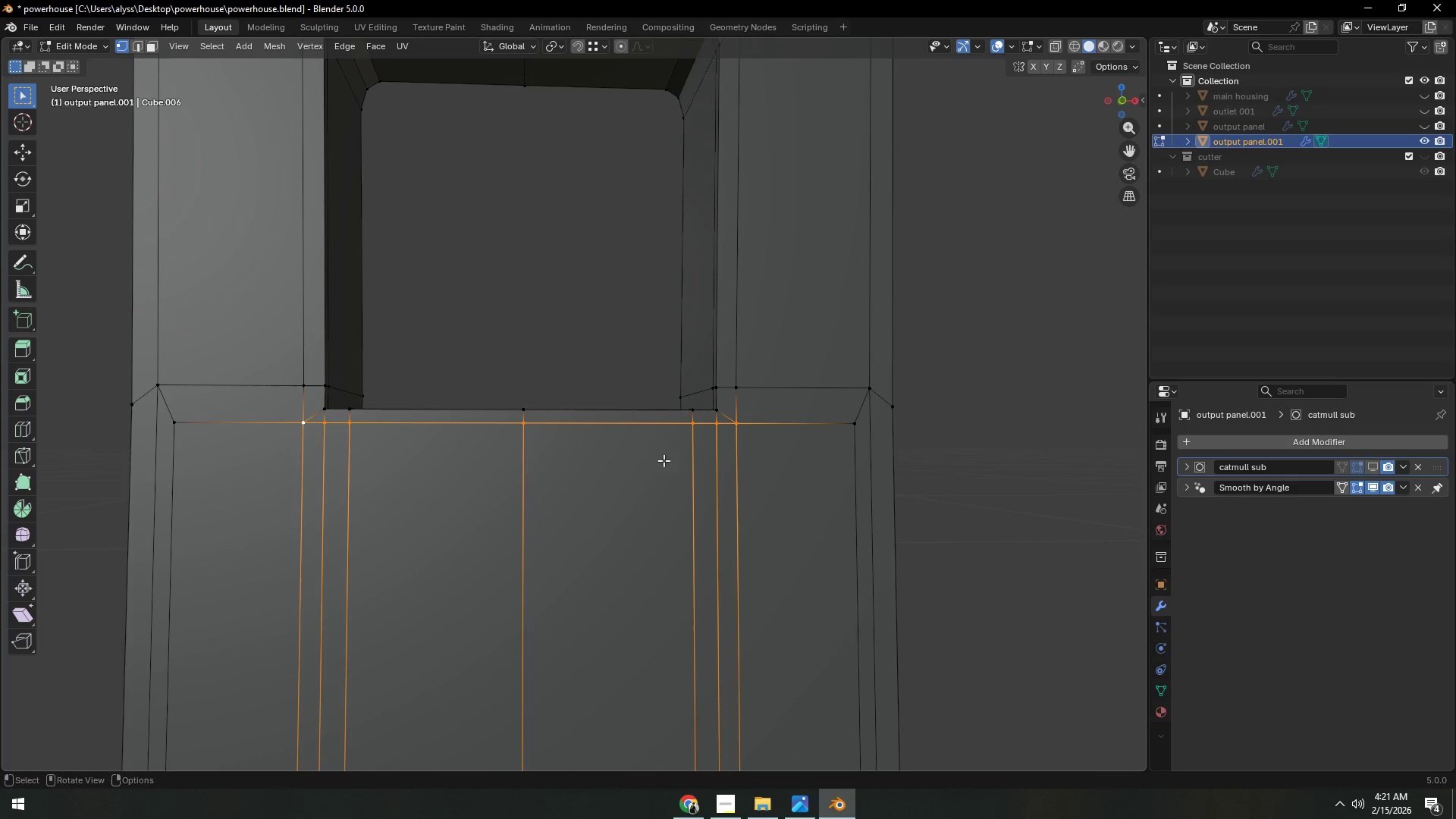 
type(gz)
 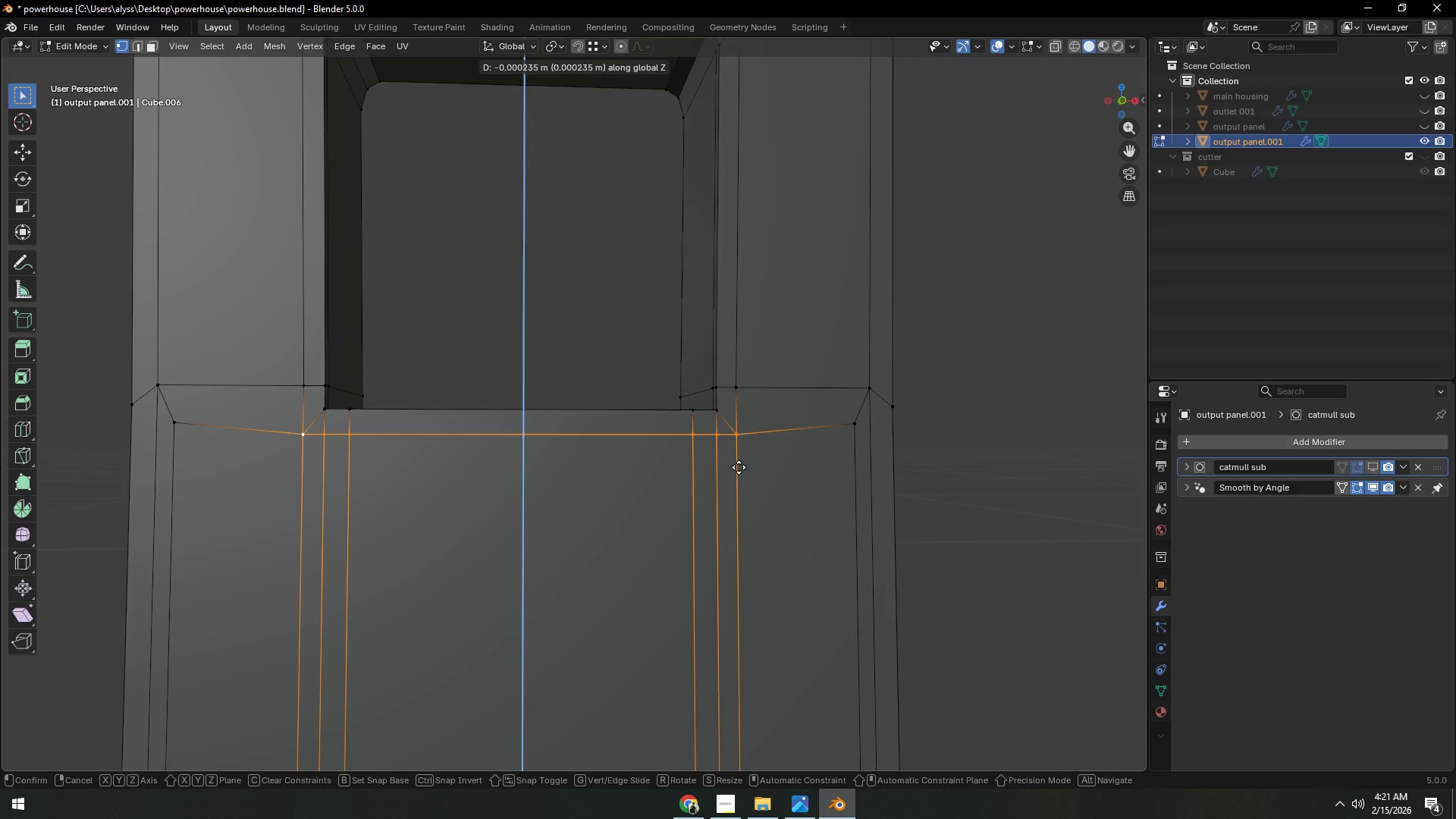 
left_click([739, 467])
 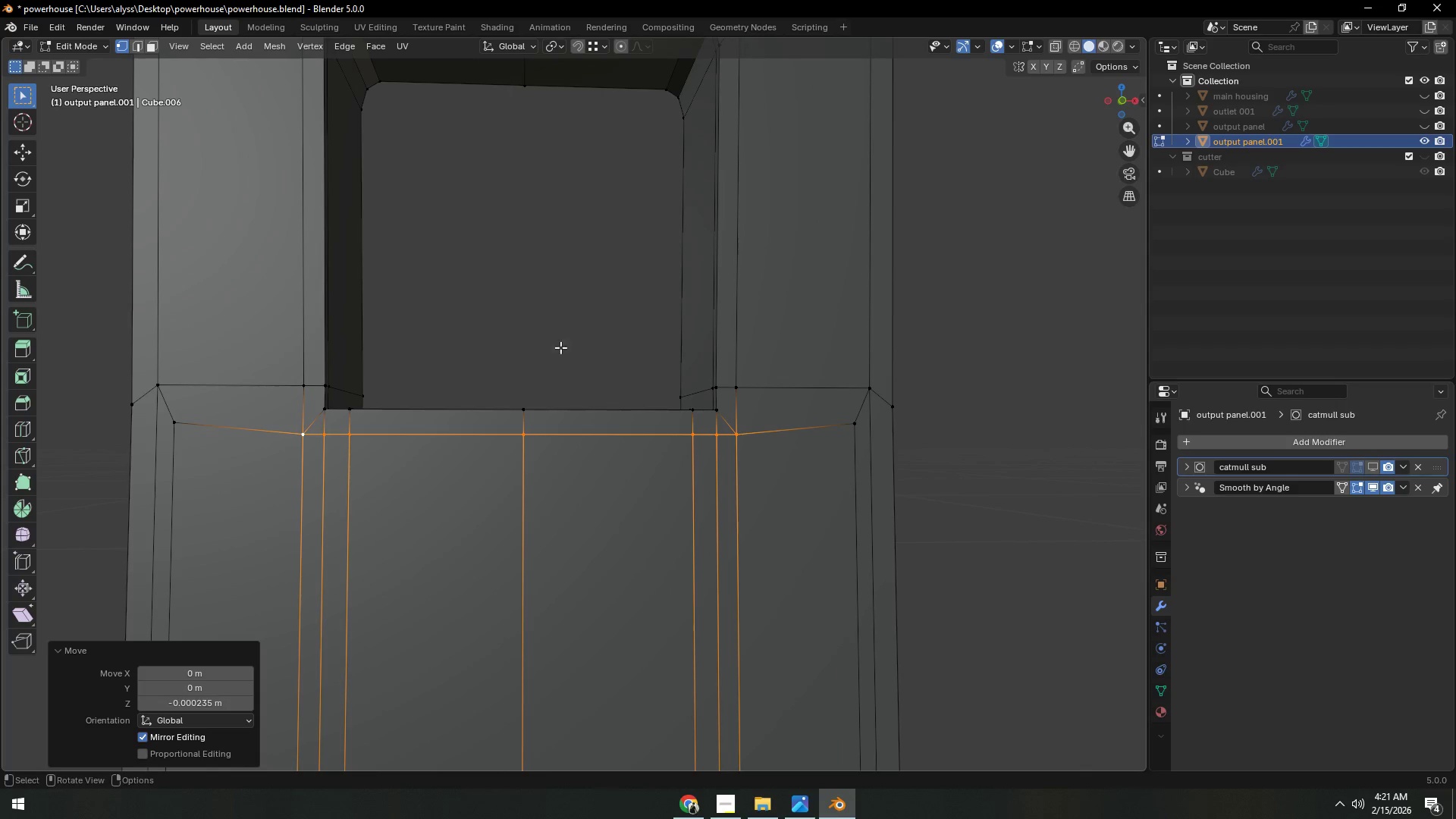 
double_click([532, 303])
 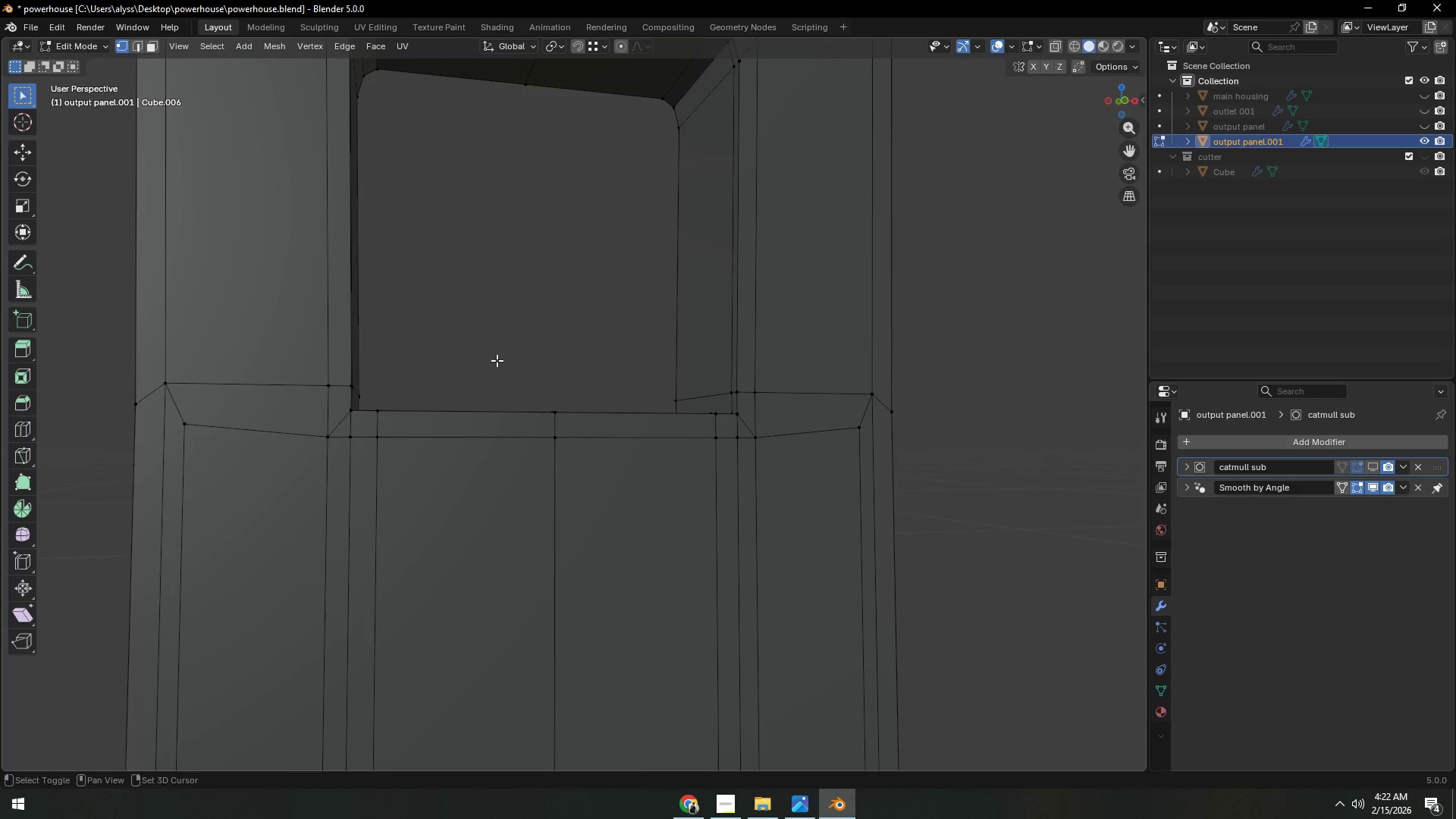 
scroll: coordinate [466, 381], scroll_direction: up, amount: 1.0
 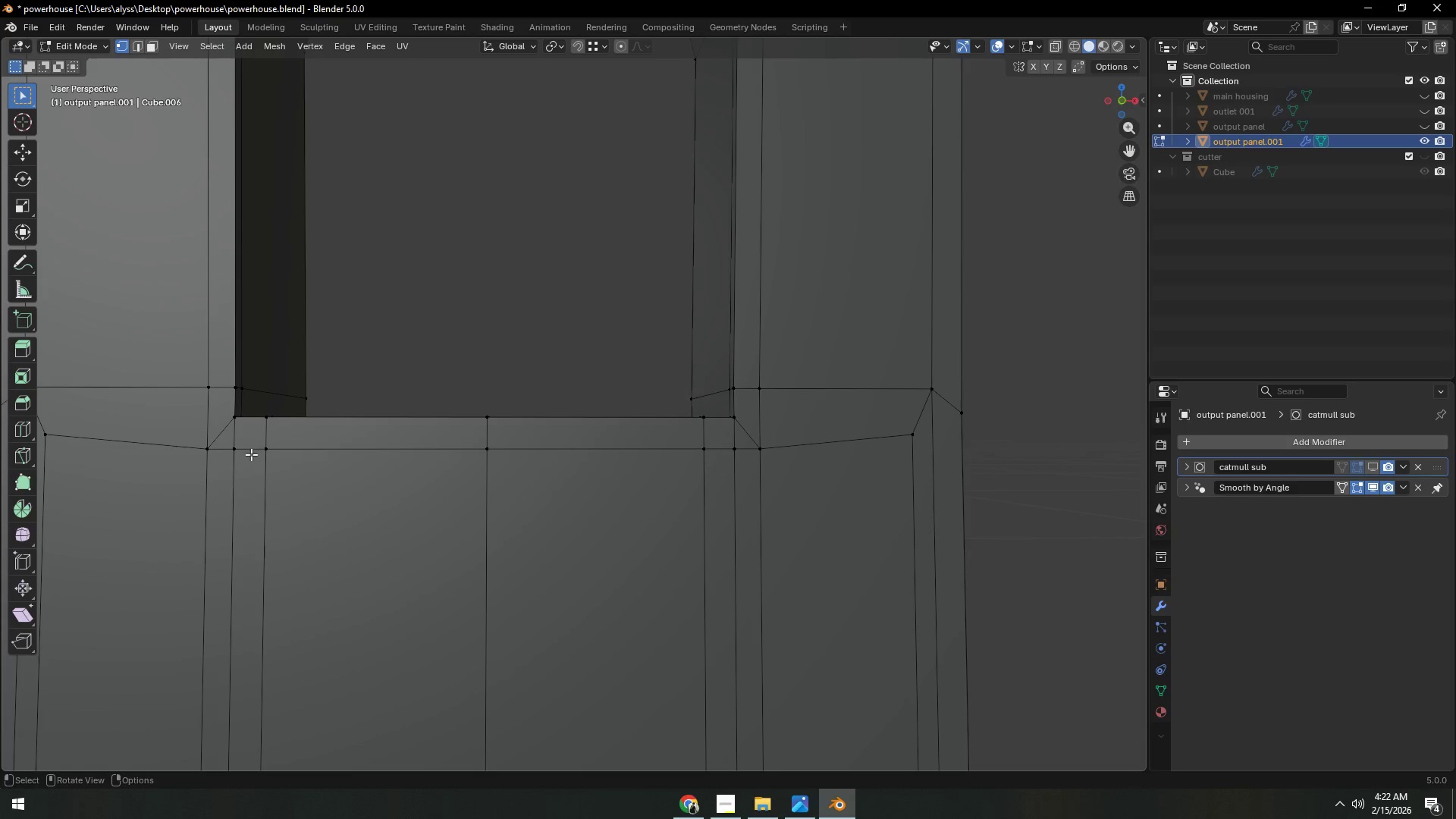 
hold_key(key=ShiftLeft, duration=1.45)
 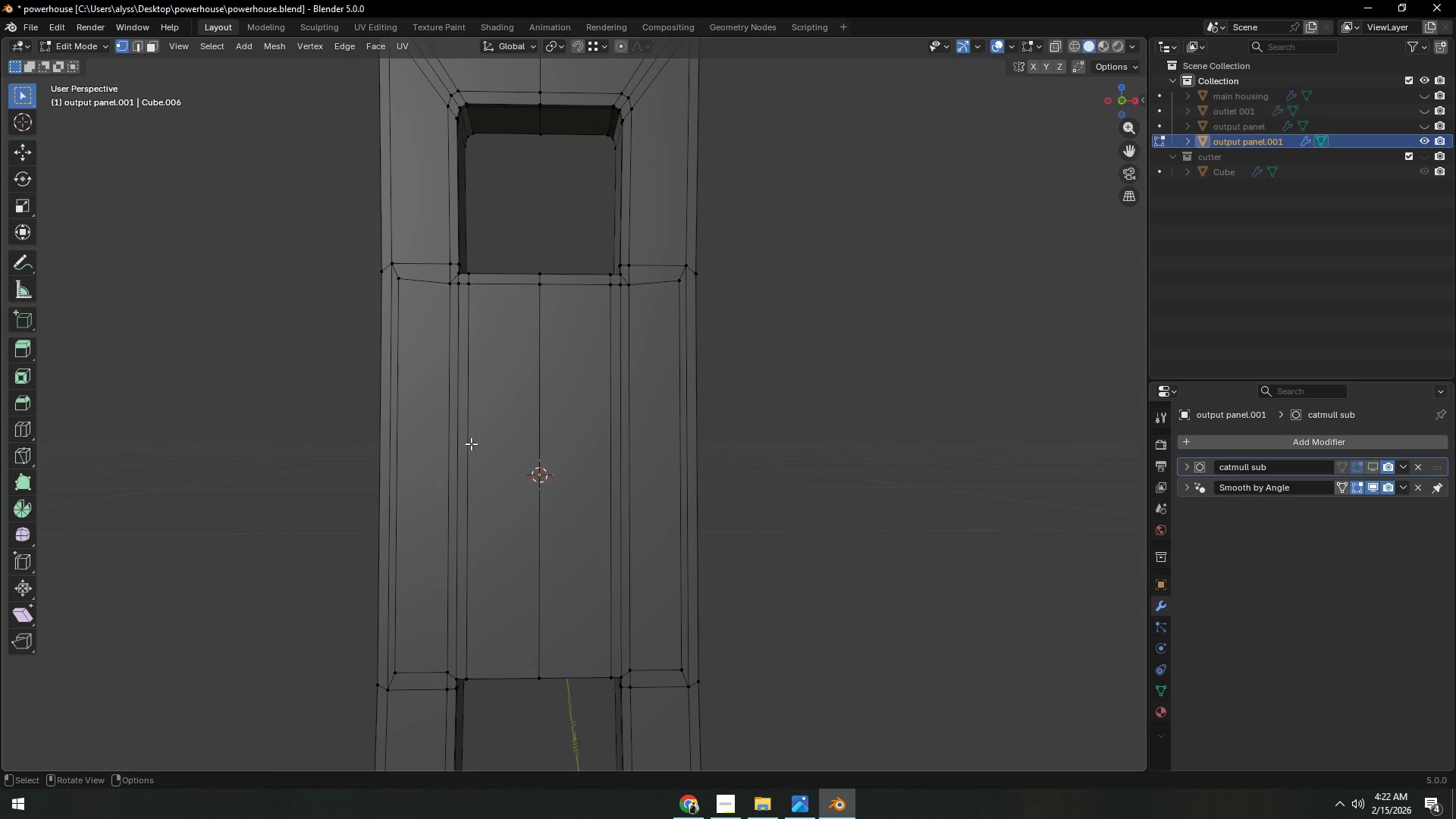 
scroll: coordinate [466, 523], scroll_direction: down, amount: 5.0
 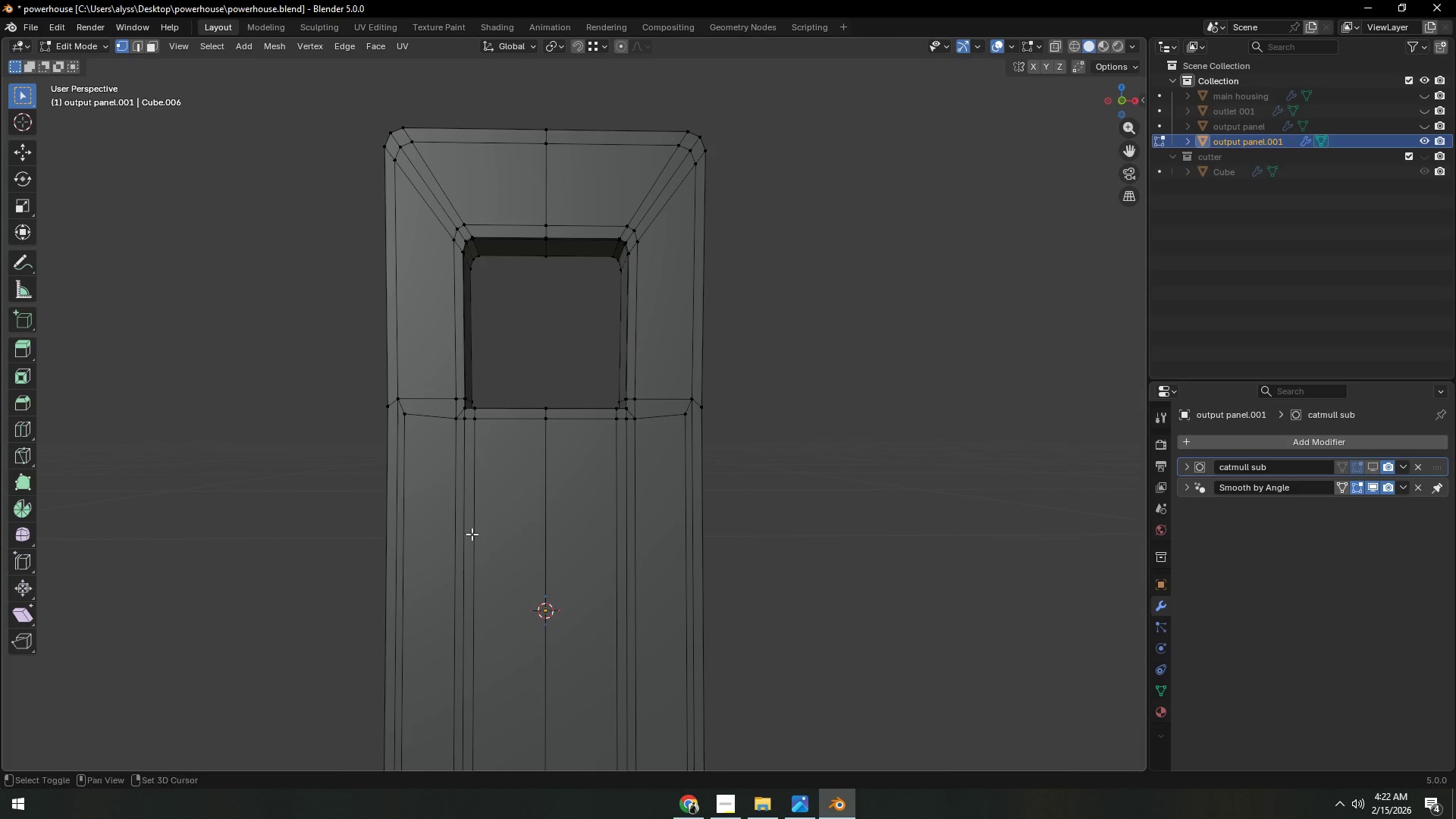 
hold_key(key=ShiftLeft, duration=1.7)
 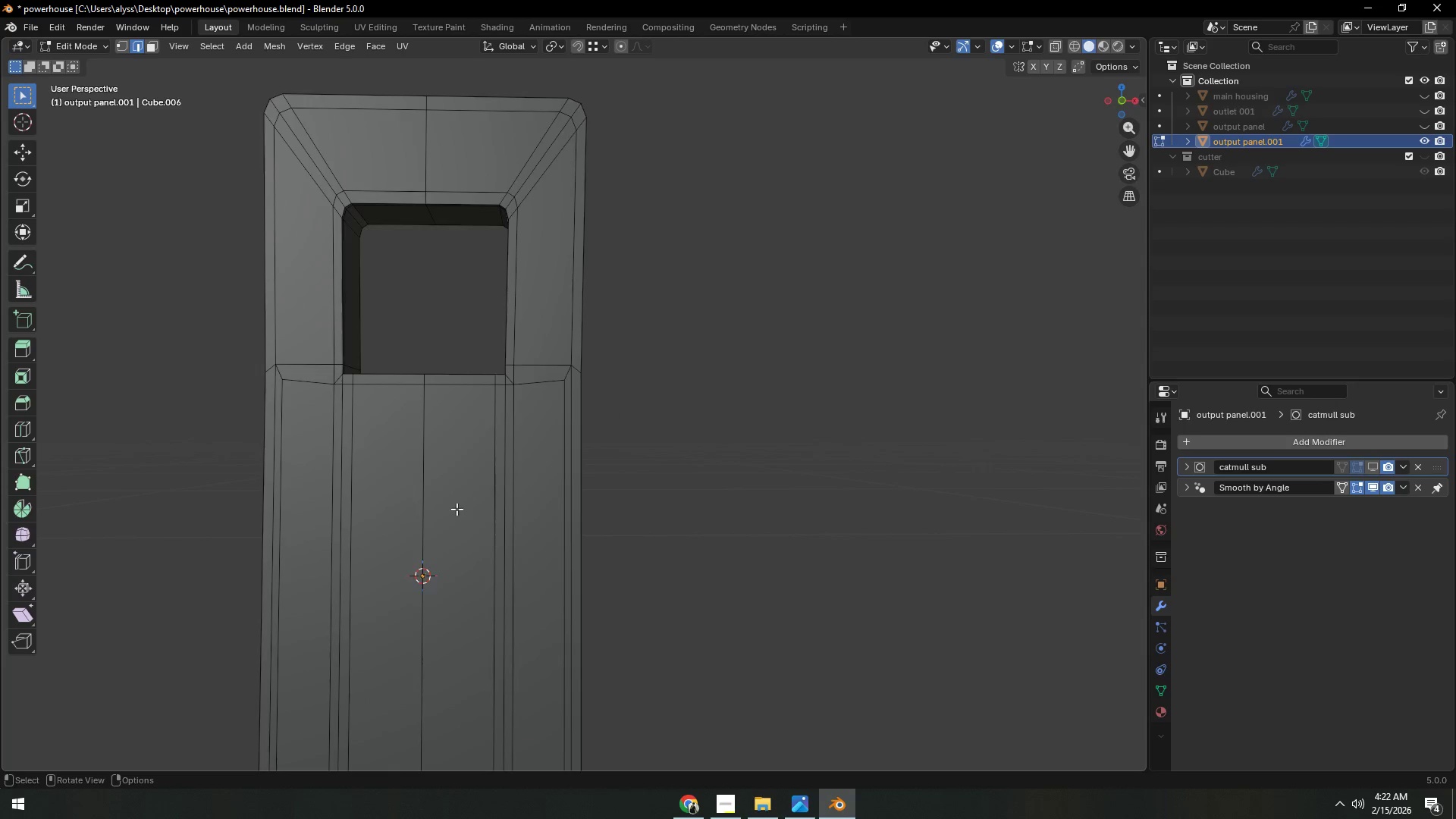 
key(2)
 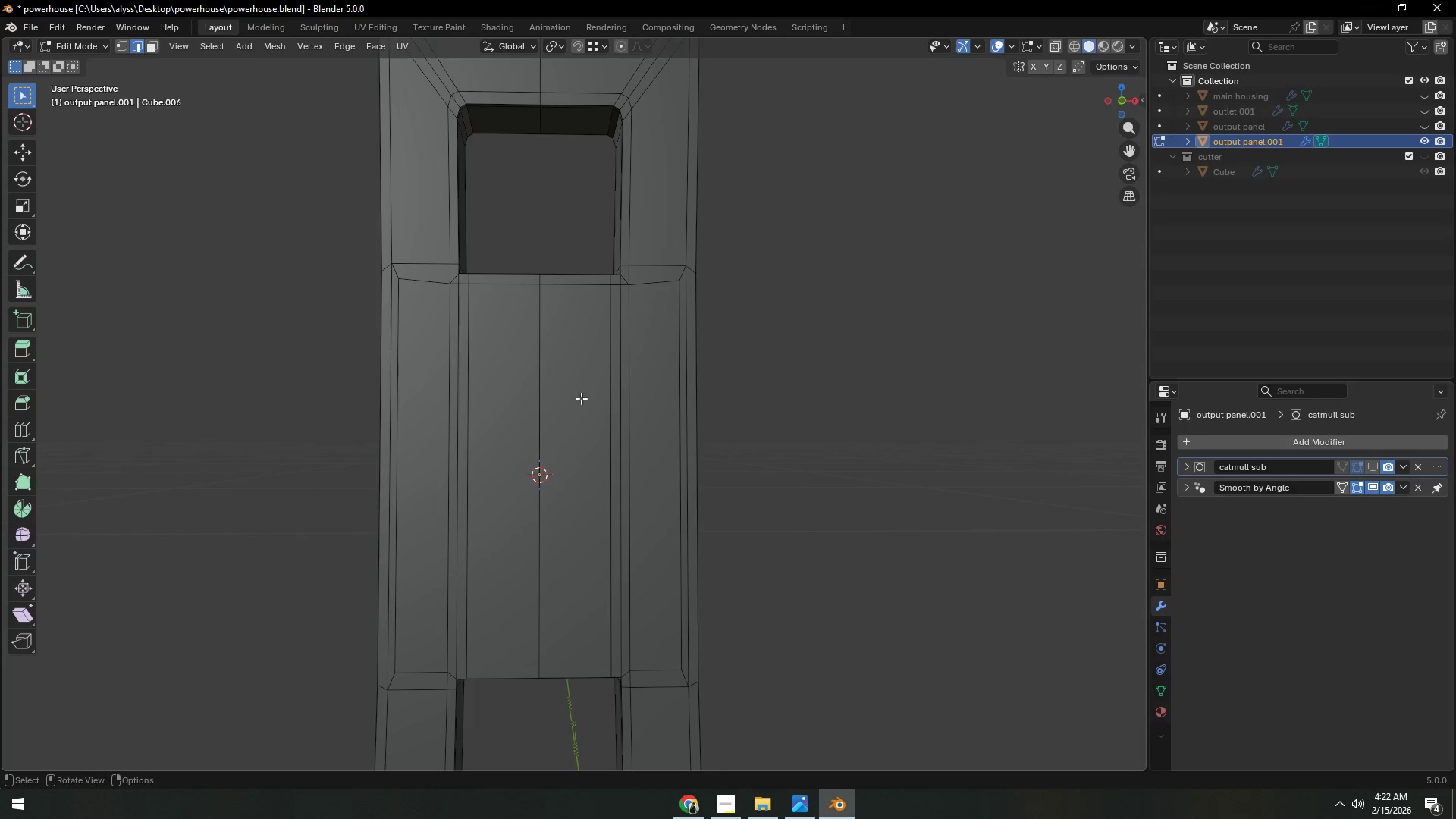 
hold_key(key=ShiftLeft, duration=0.33)
 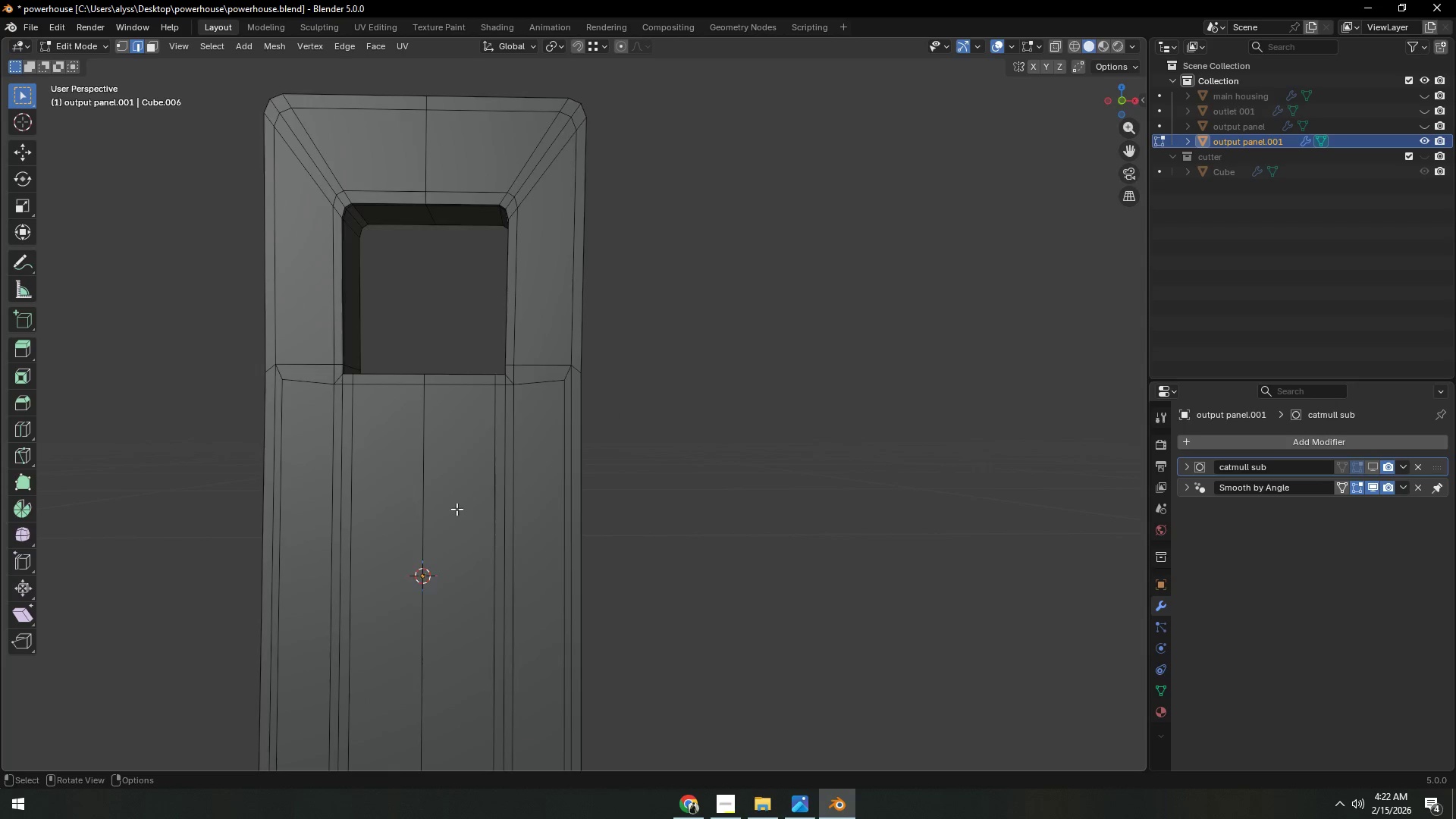 
hold_key(key=ShiftLeft, duration=0.34)
 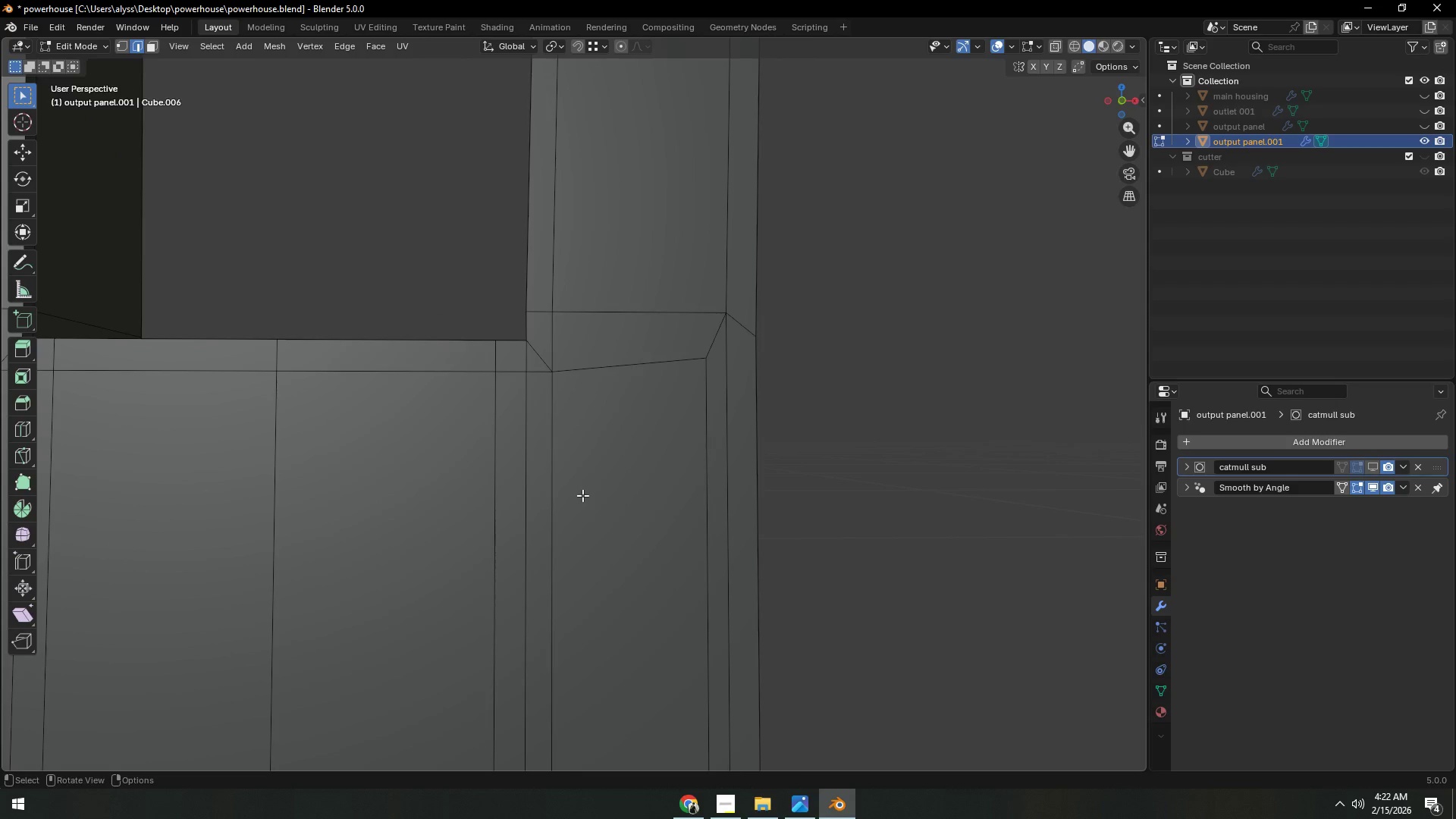 
scroll: coordinate [582, 495], scroll_direction: up, amount: 6.0
 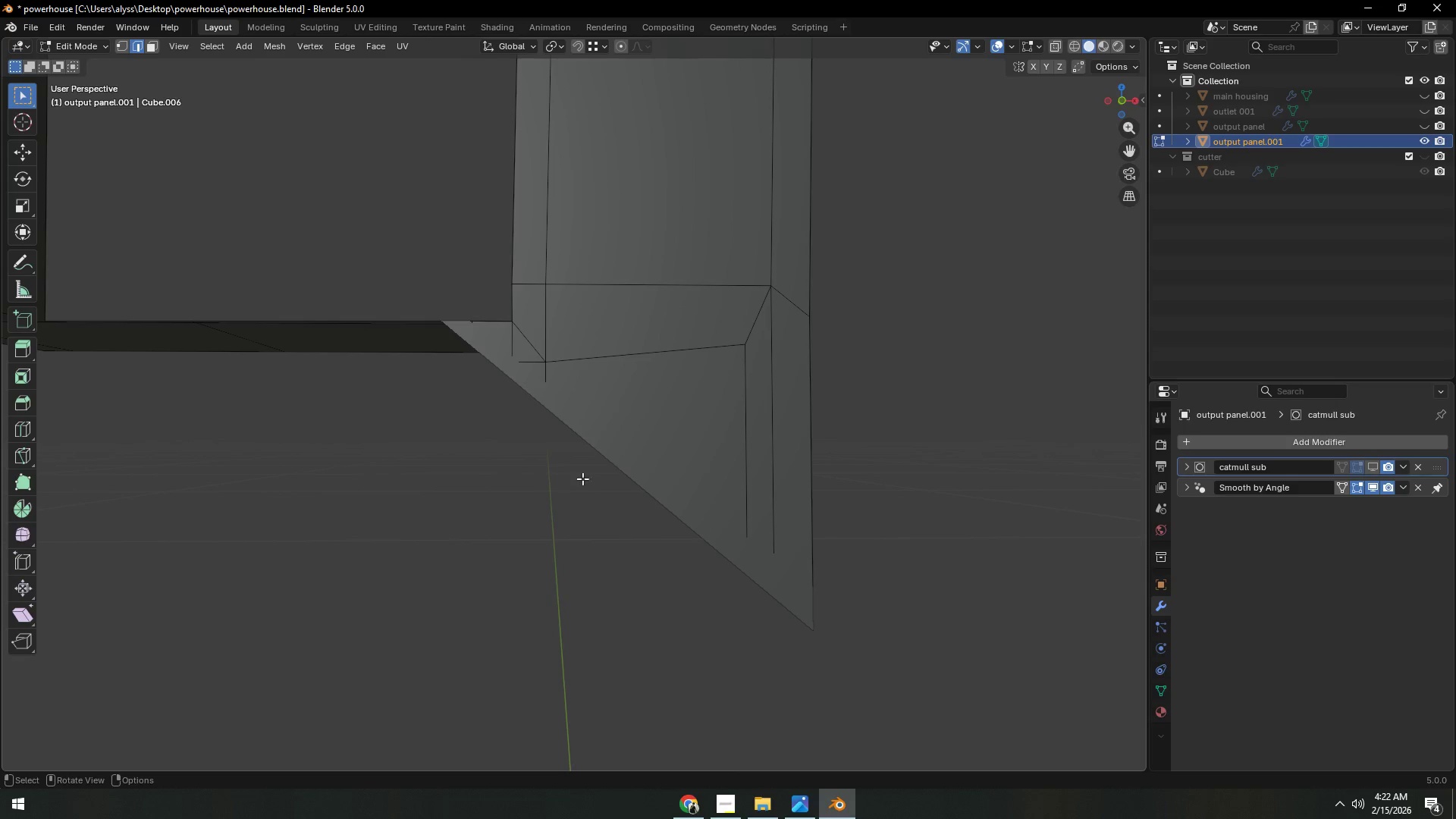 
key(1)
 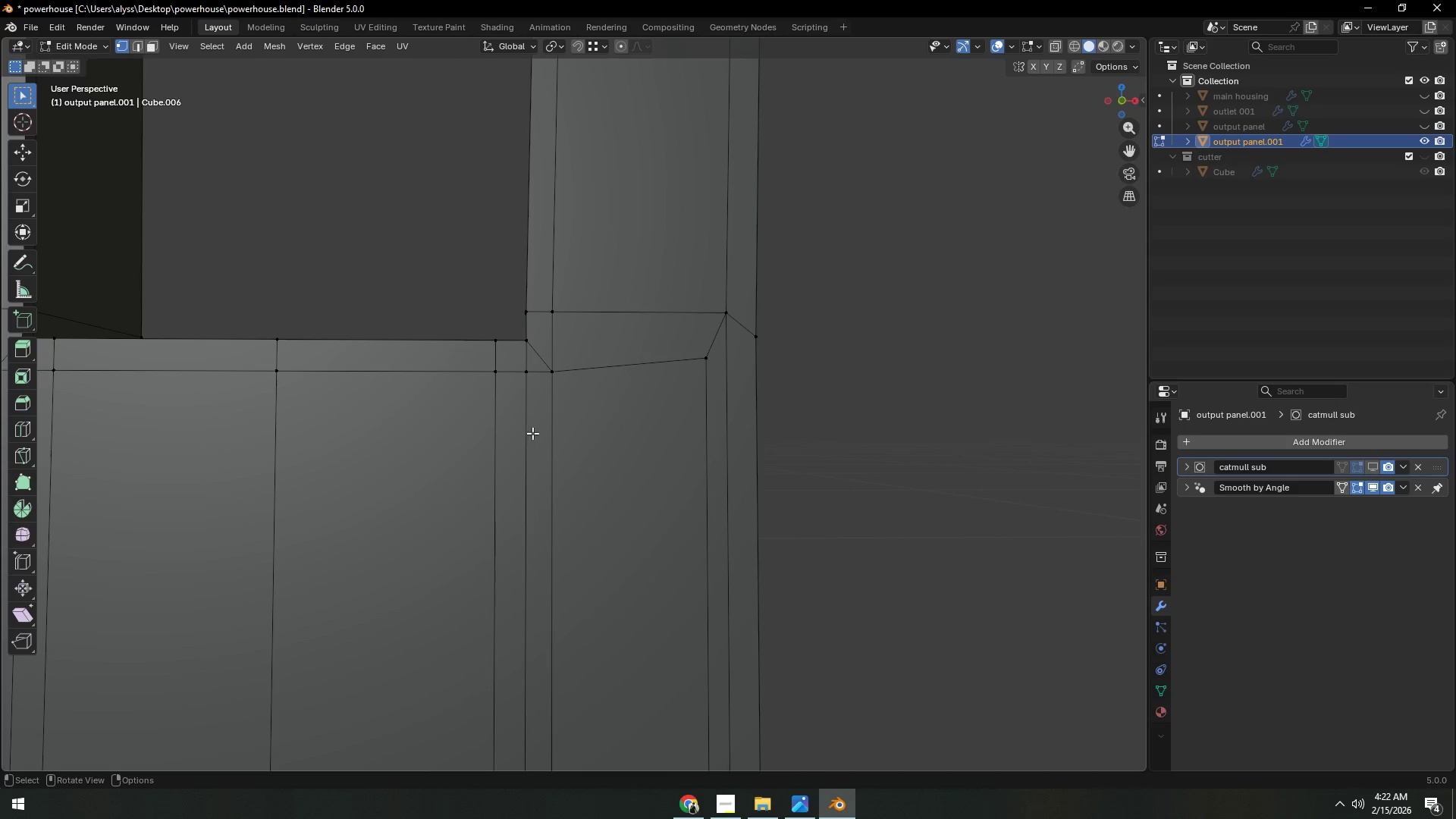 
scroll: coordinate [581, 475], scroll_direction: down, amount: 1.0
 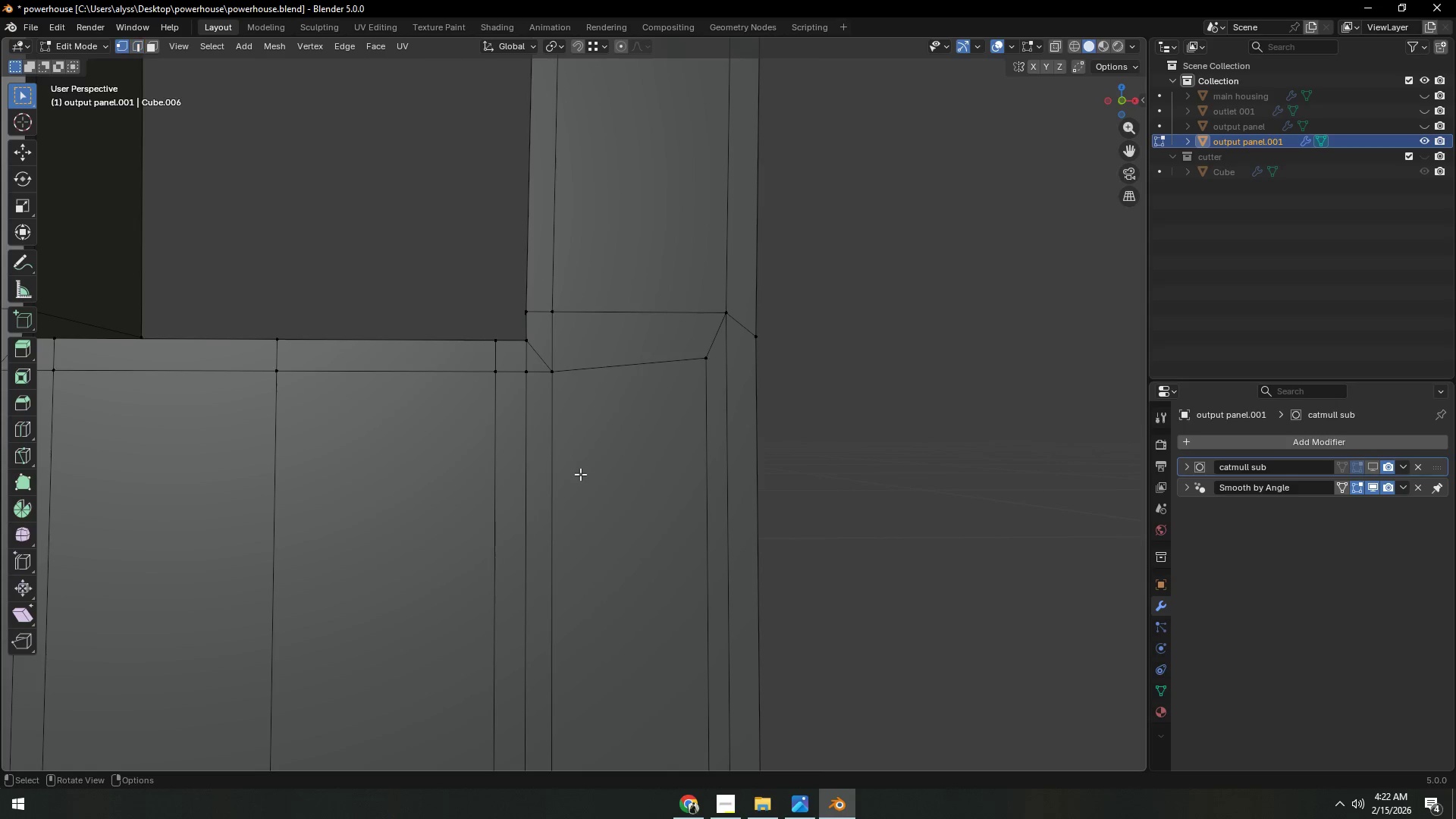 
key(2)
 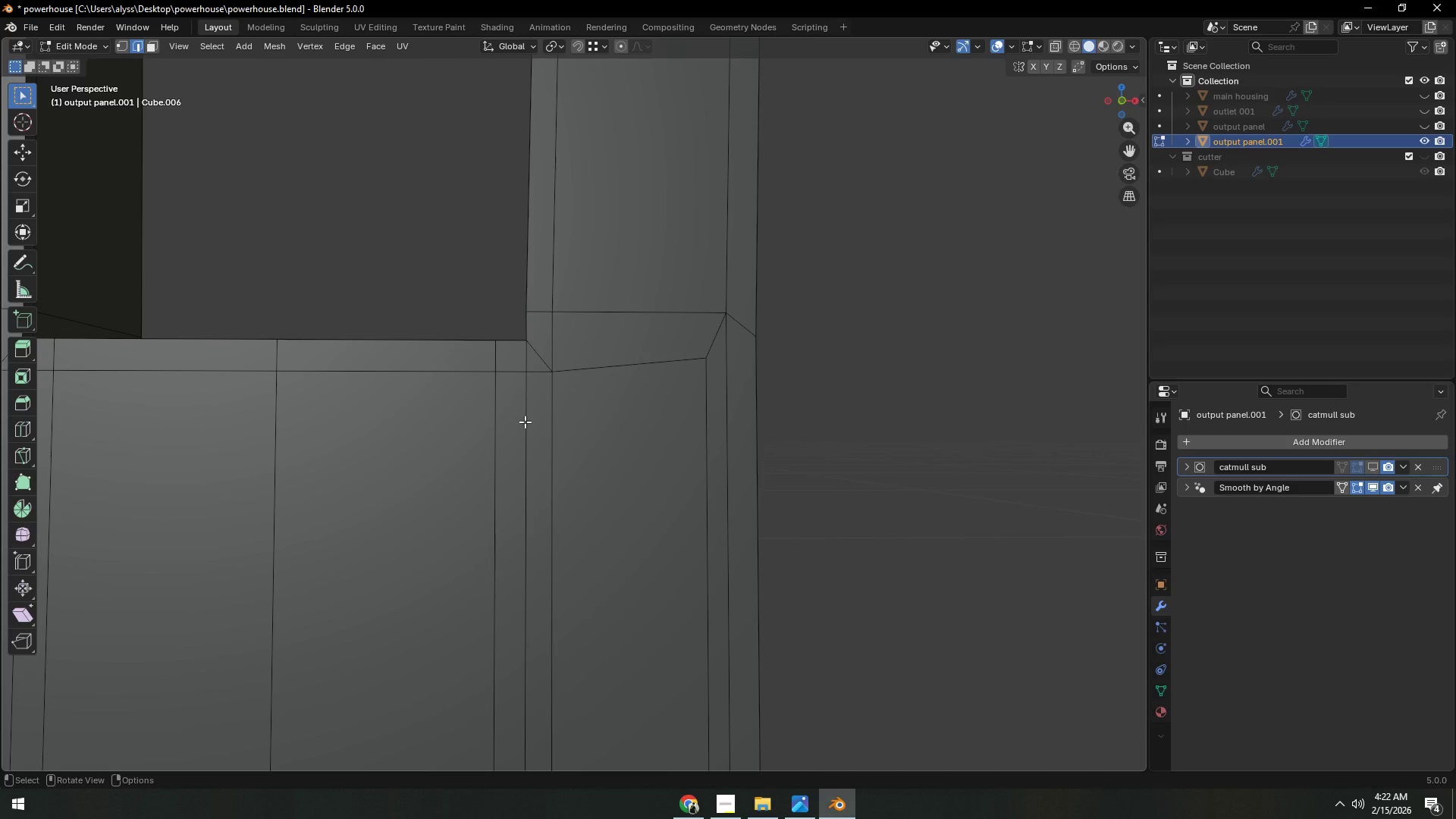 
left_click([525, 422])
 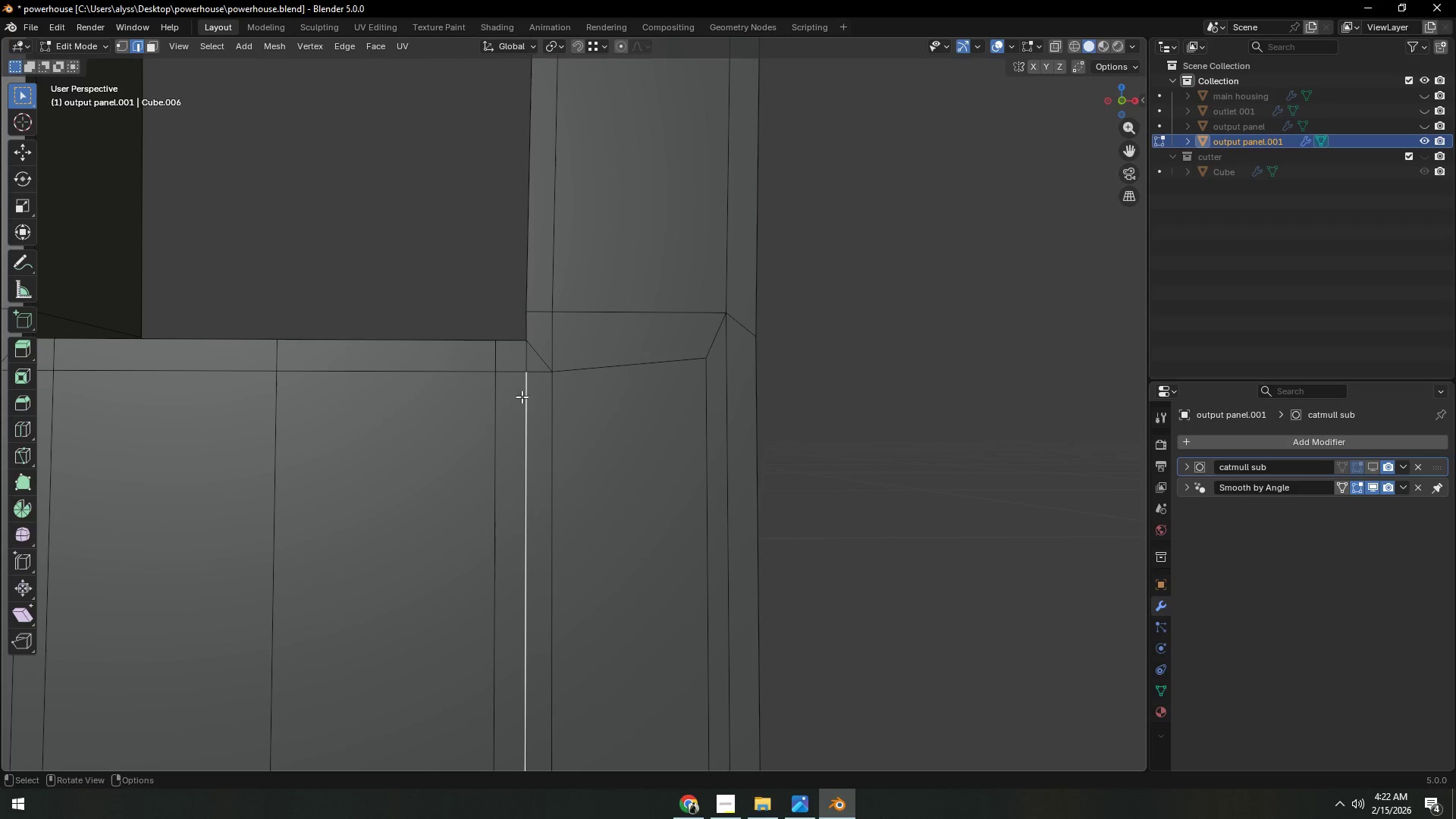 
left_click([521, 359])
 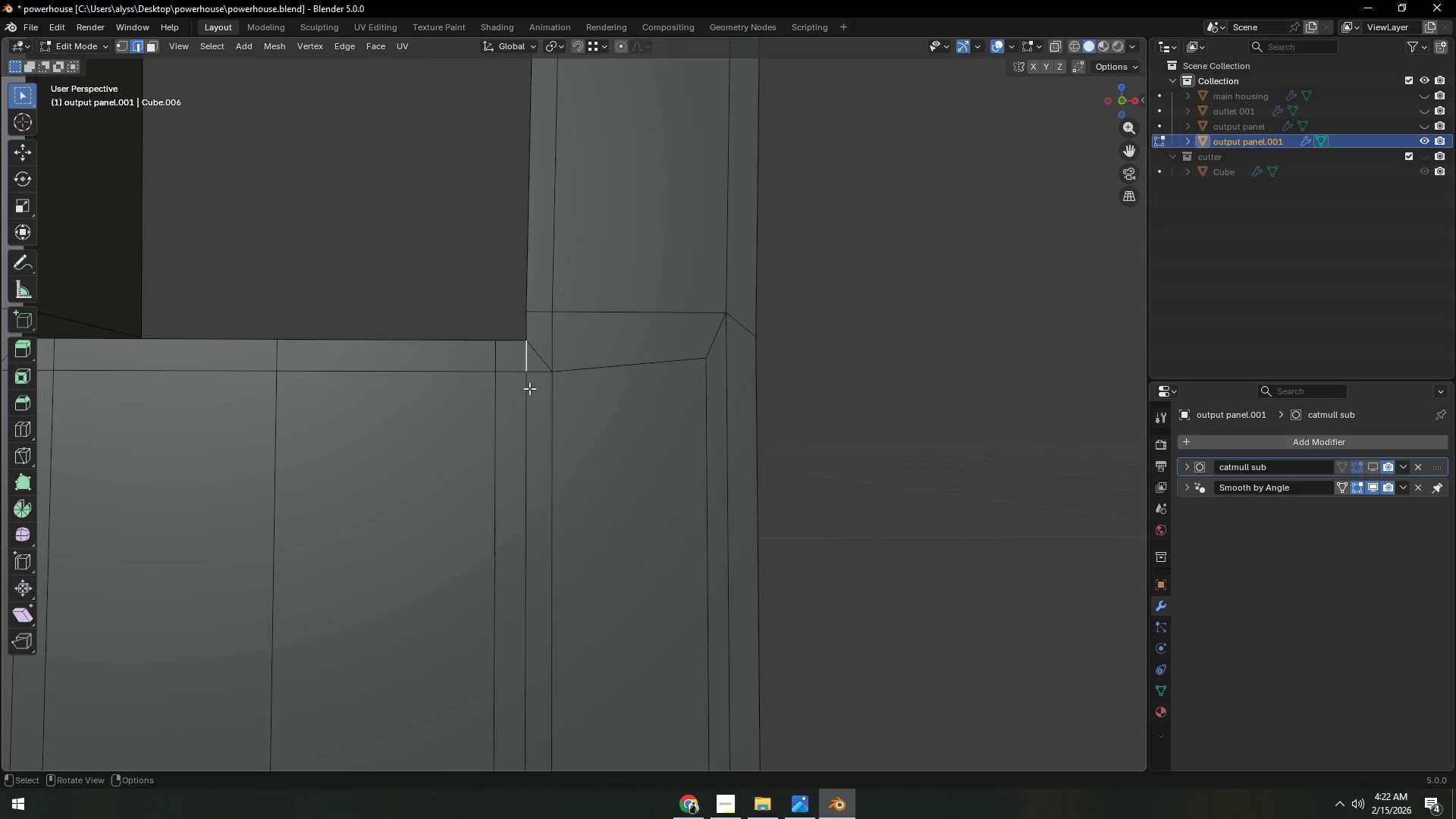 
key(Control+X)
 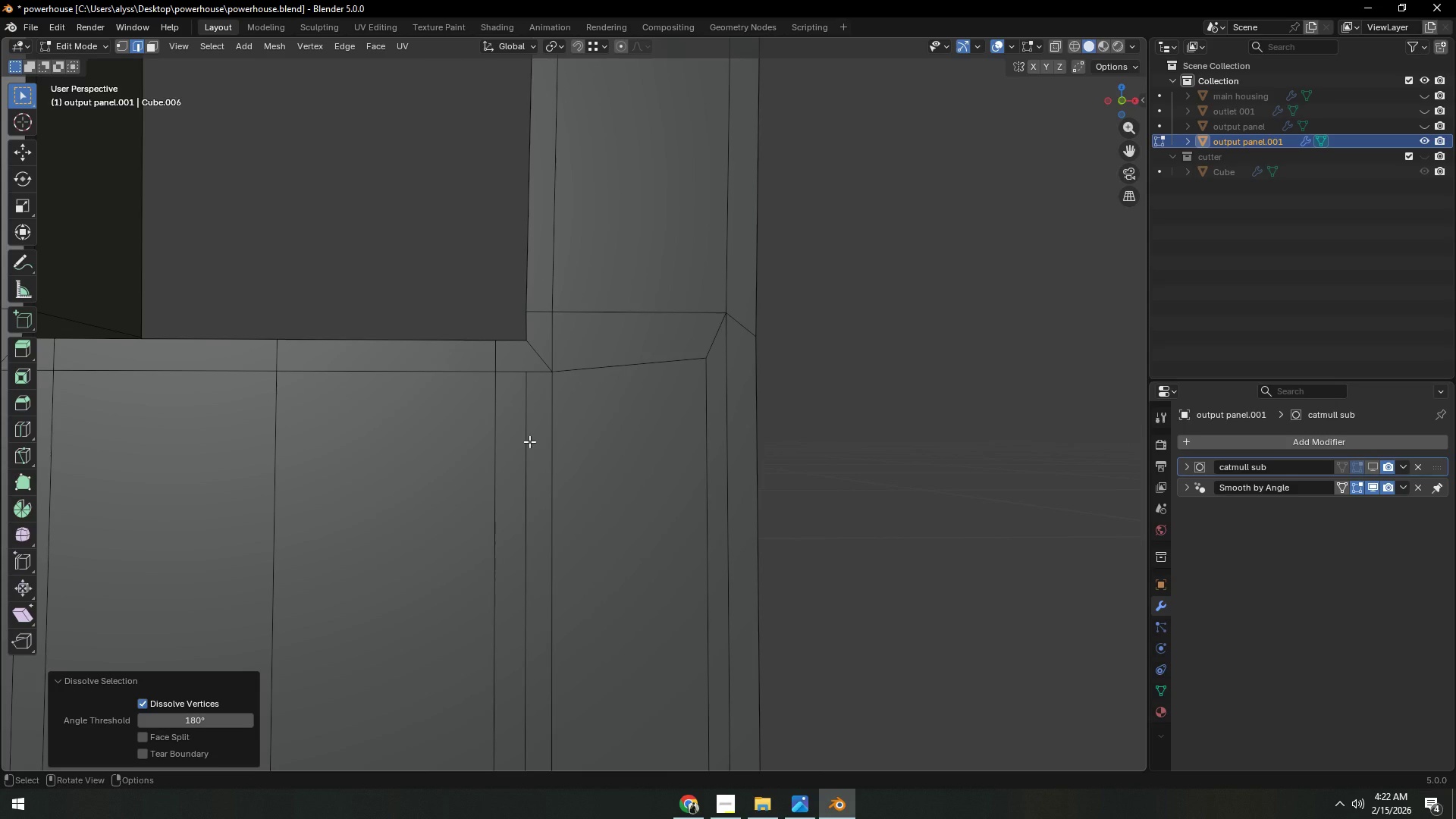 
left_click([529, 441])
 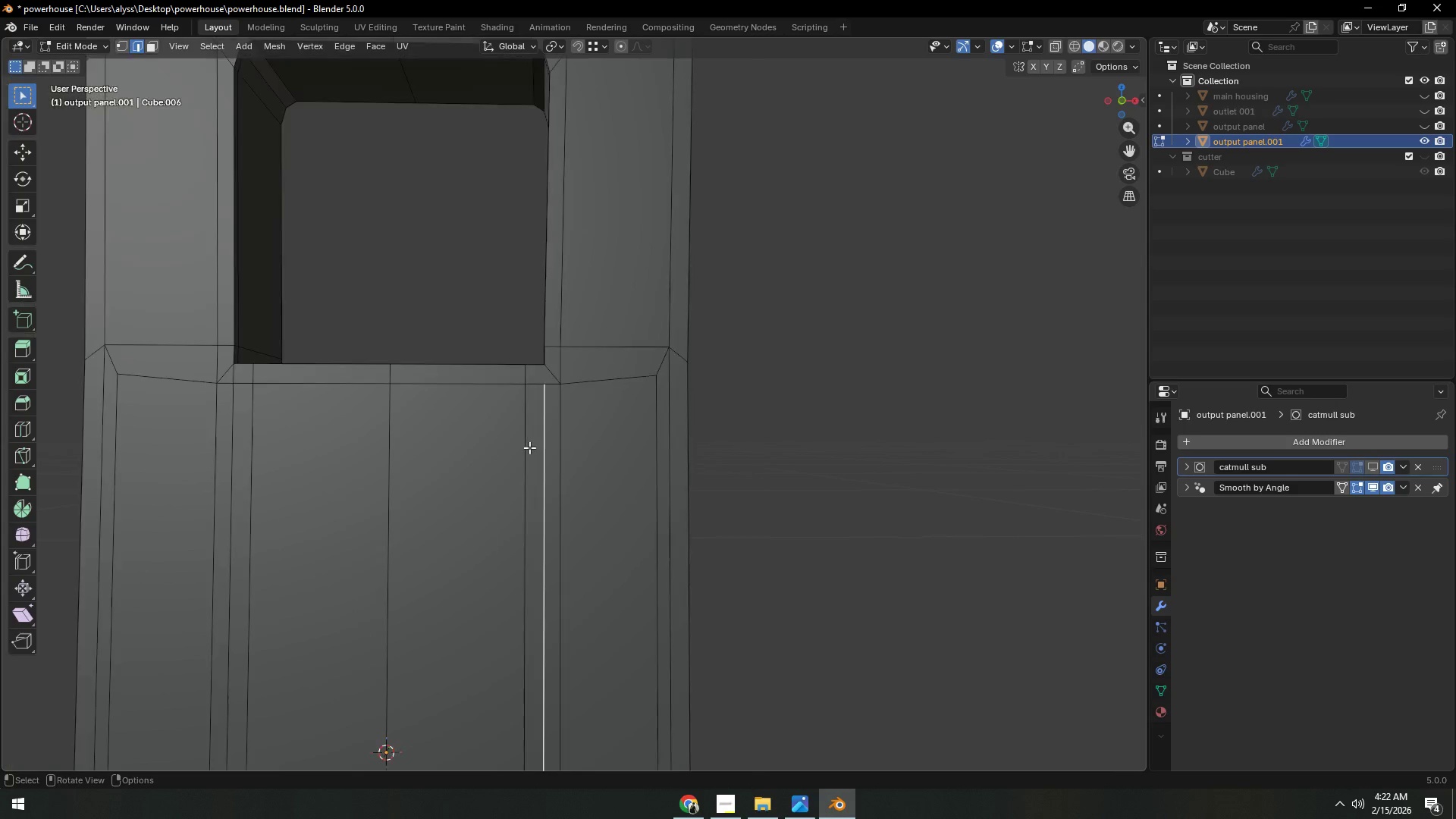 
scroll: coordinate [529, 451], scroll_direction: down, amount: 5.0
 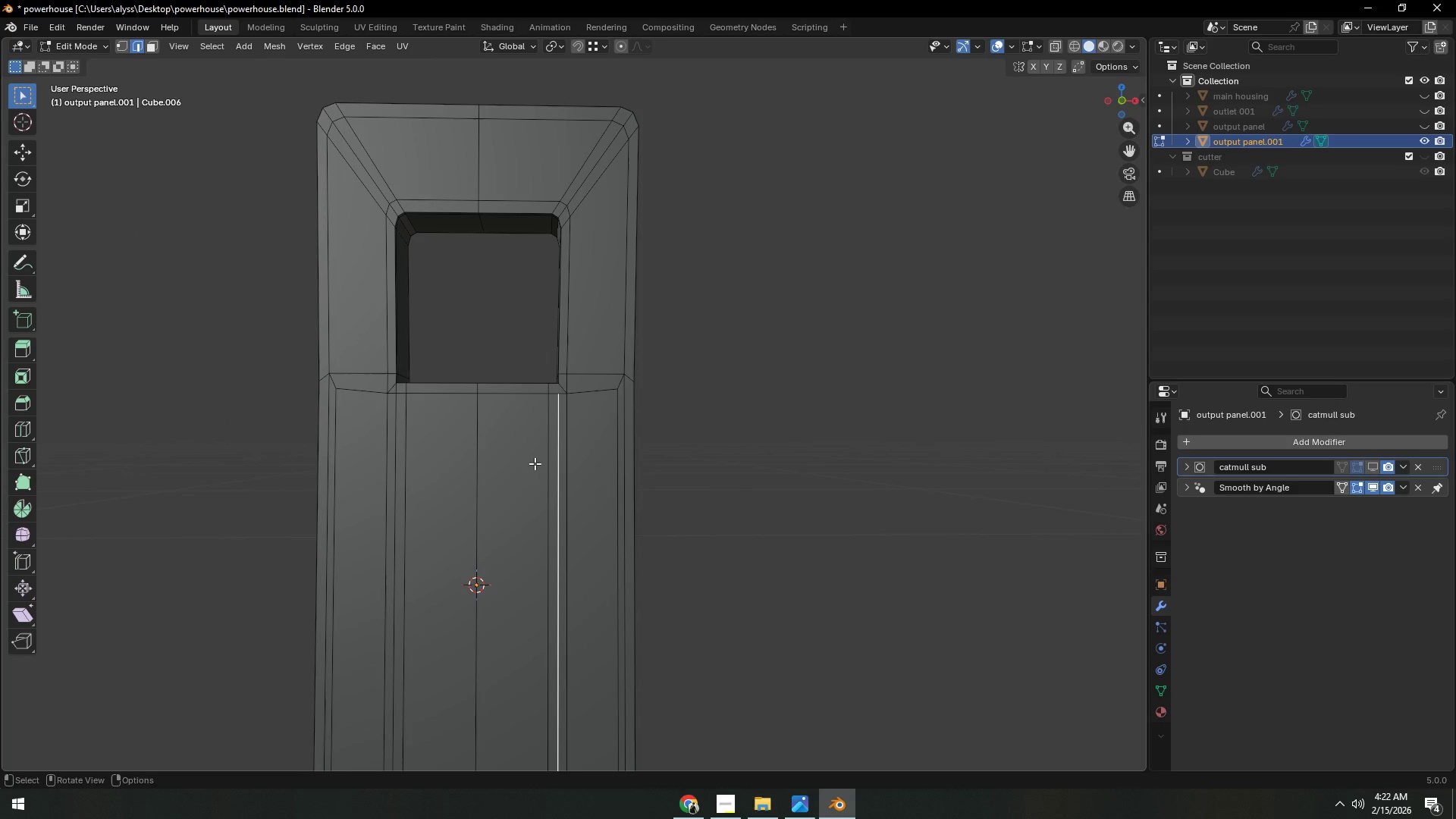 
key(Control+X)
 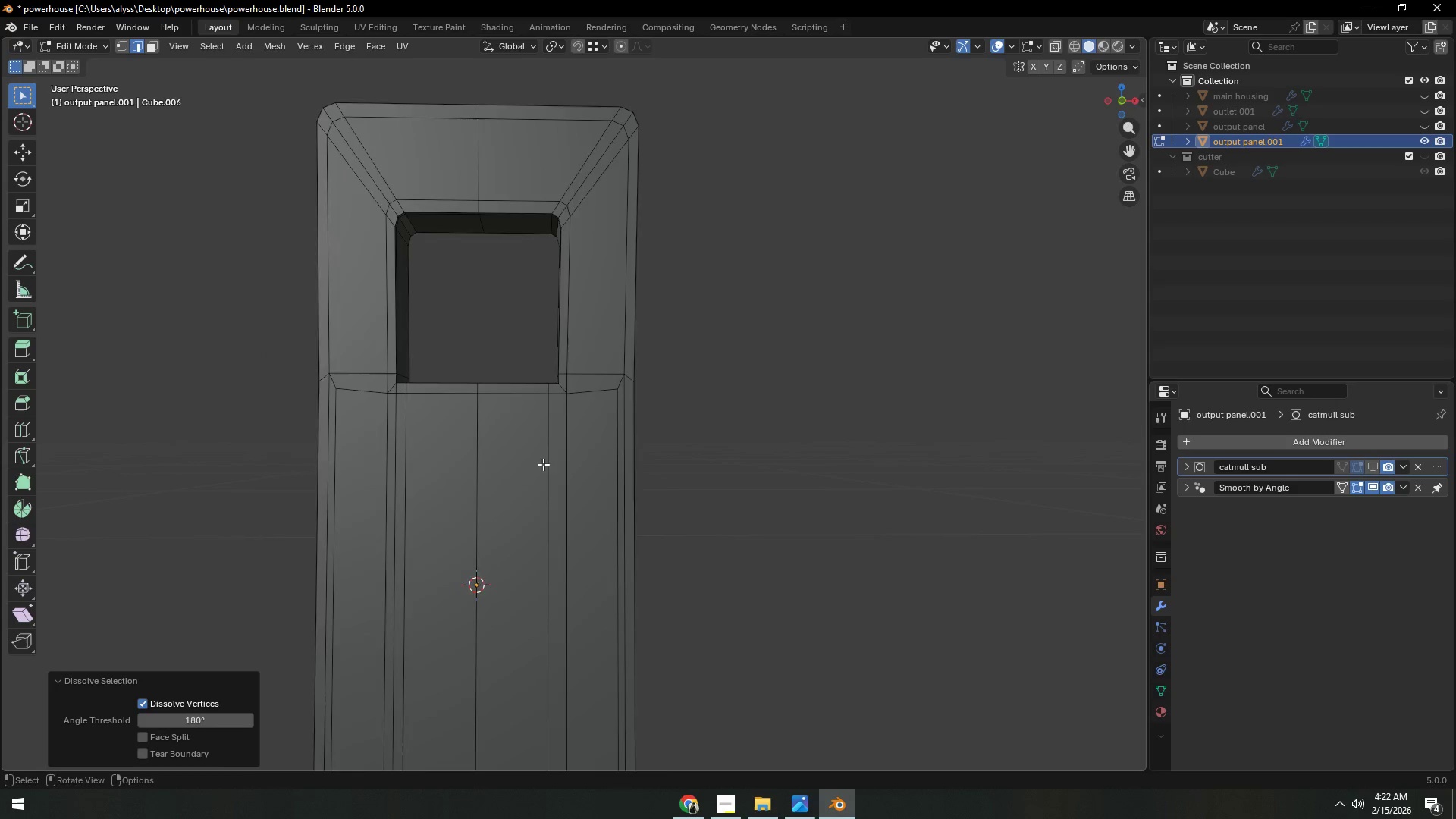 
hold_key(key=ShiftLeft, duration=0.7)
 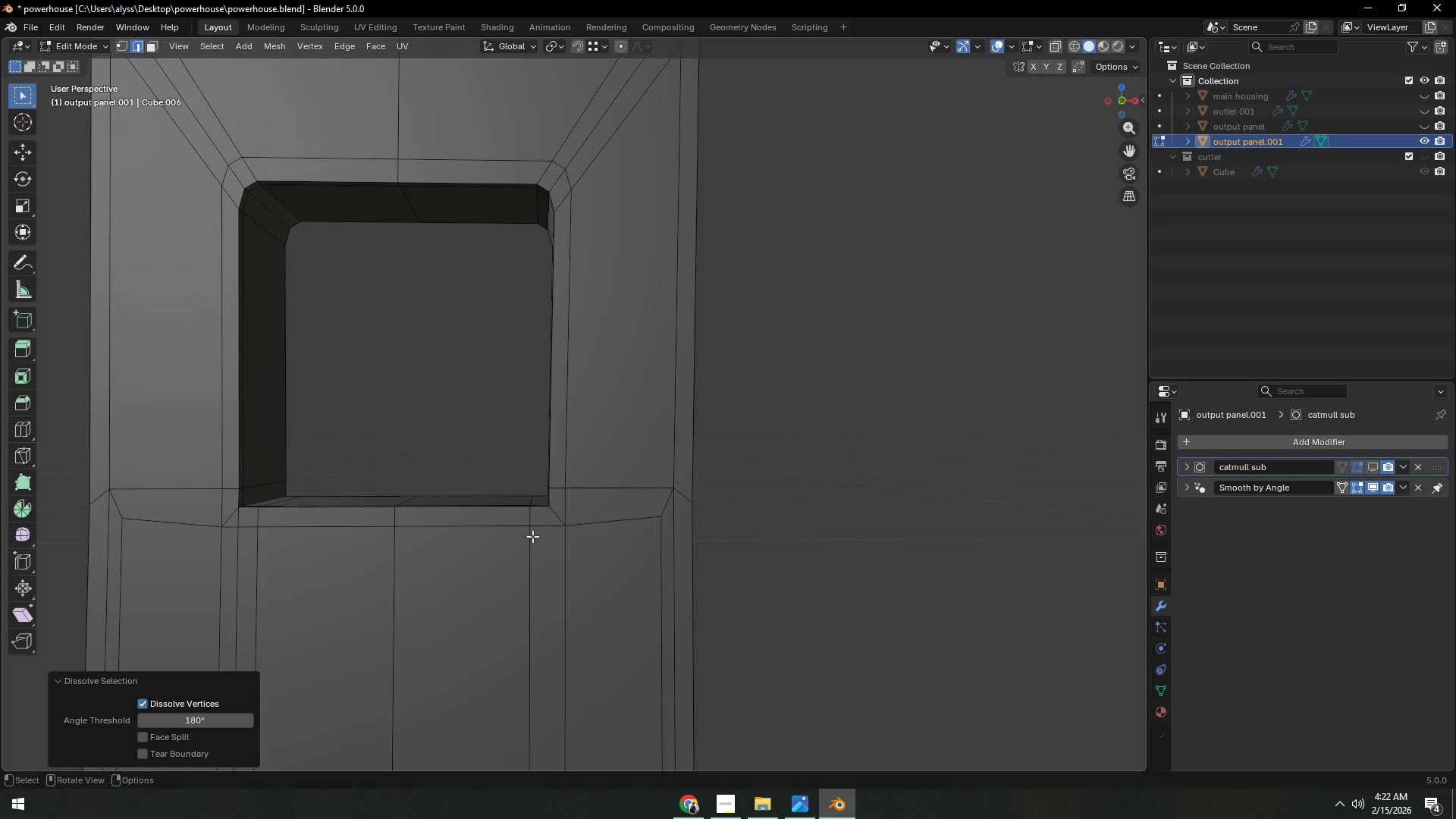 
scroll: coordinate [543, 464], scroll_direction: up, amount: 3.0
 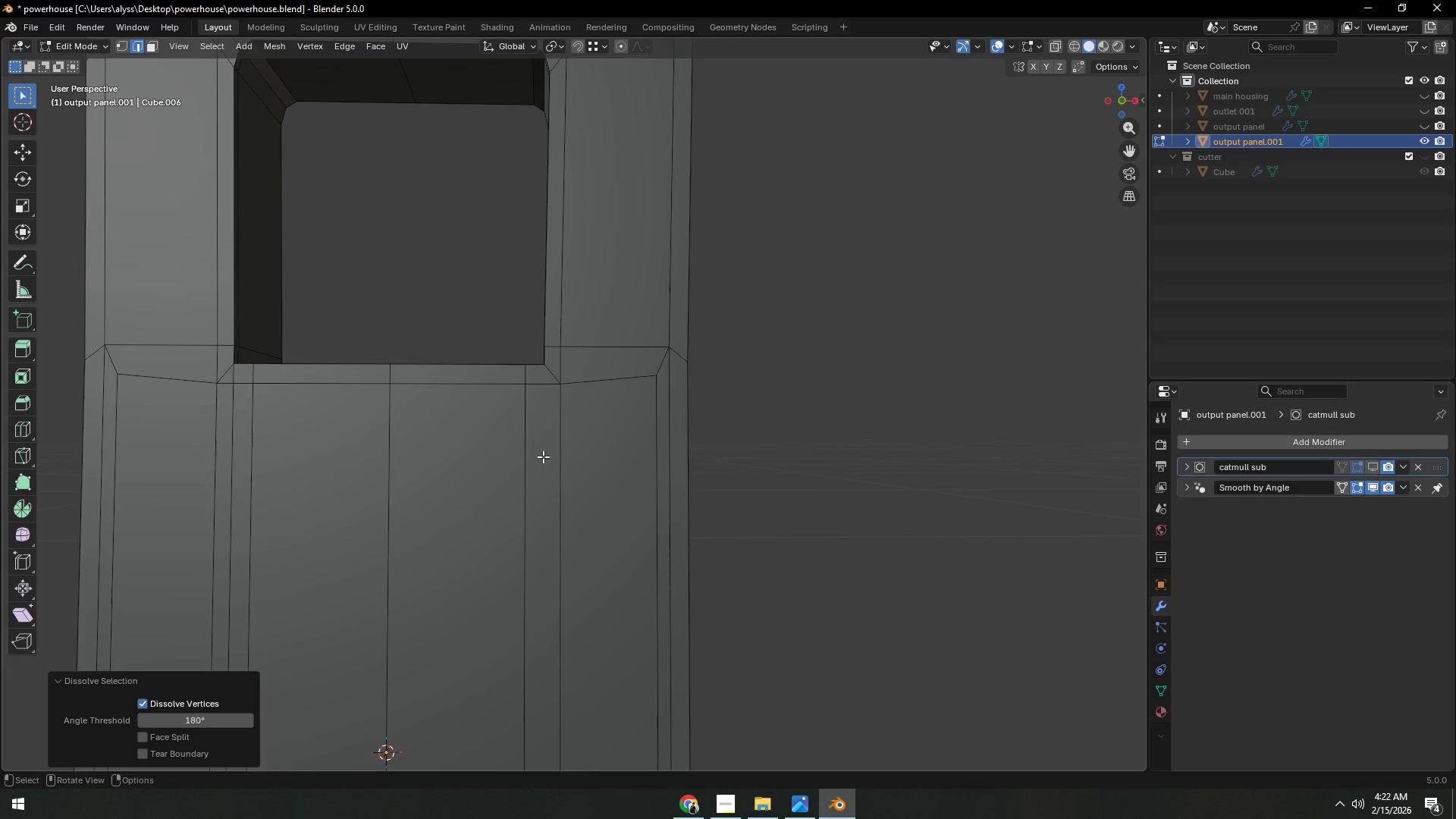 
hold_key(key=ShiftLeft, duration=2.05)
 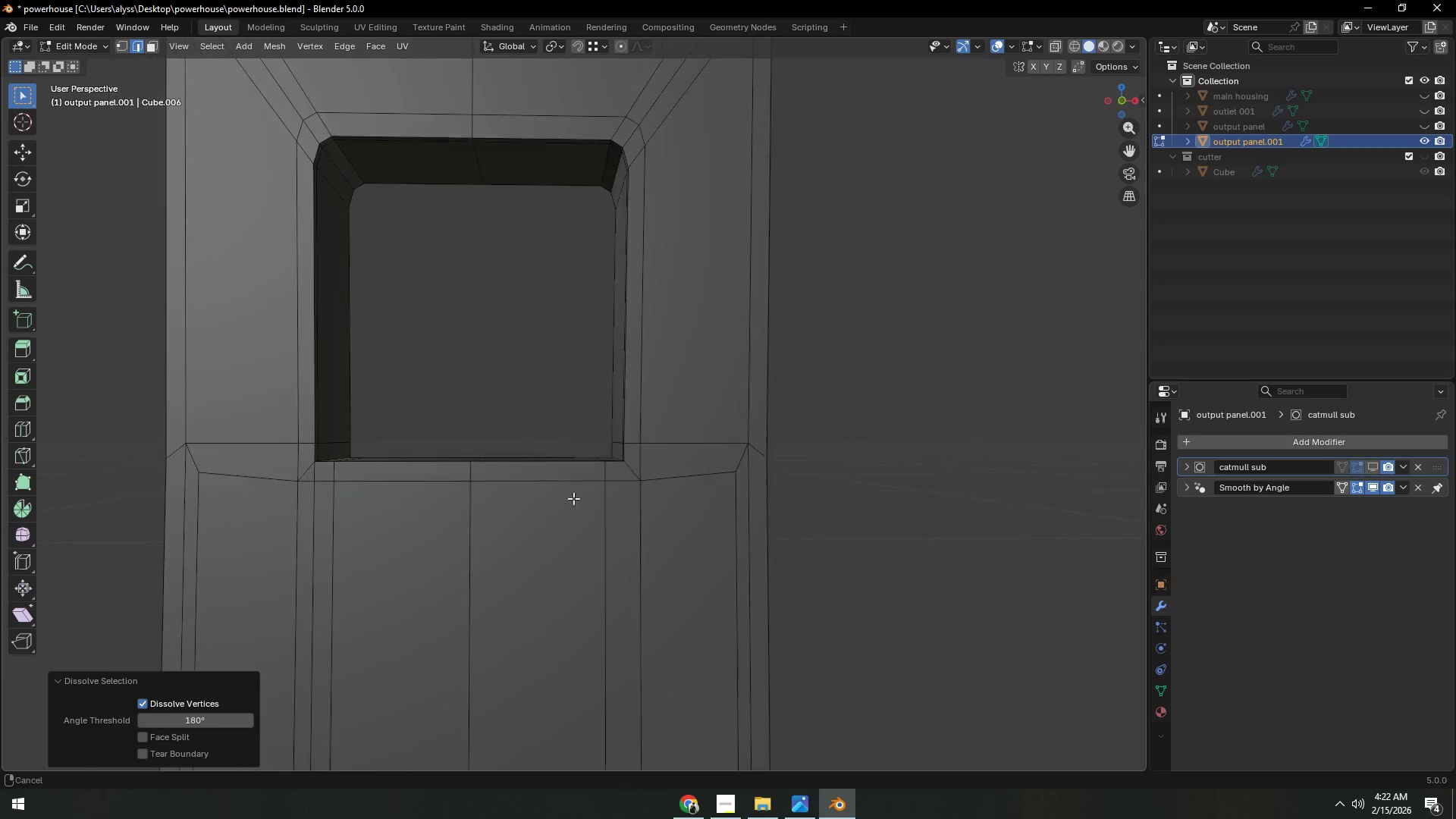 
hold_key(key=ShiftLeft, duration=0.91)
 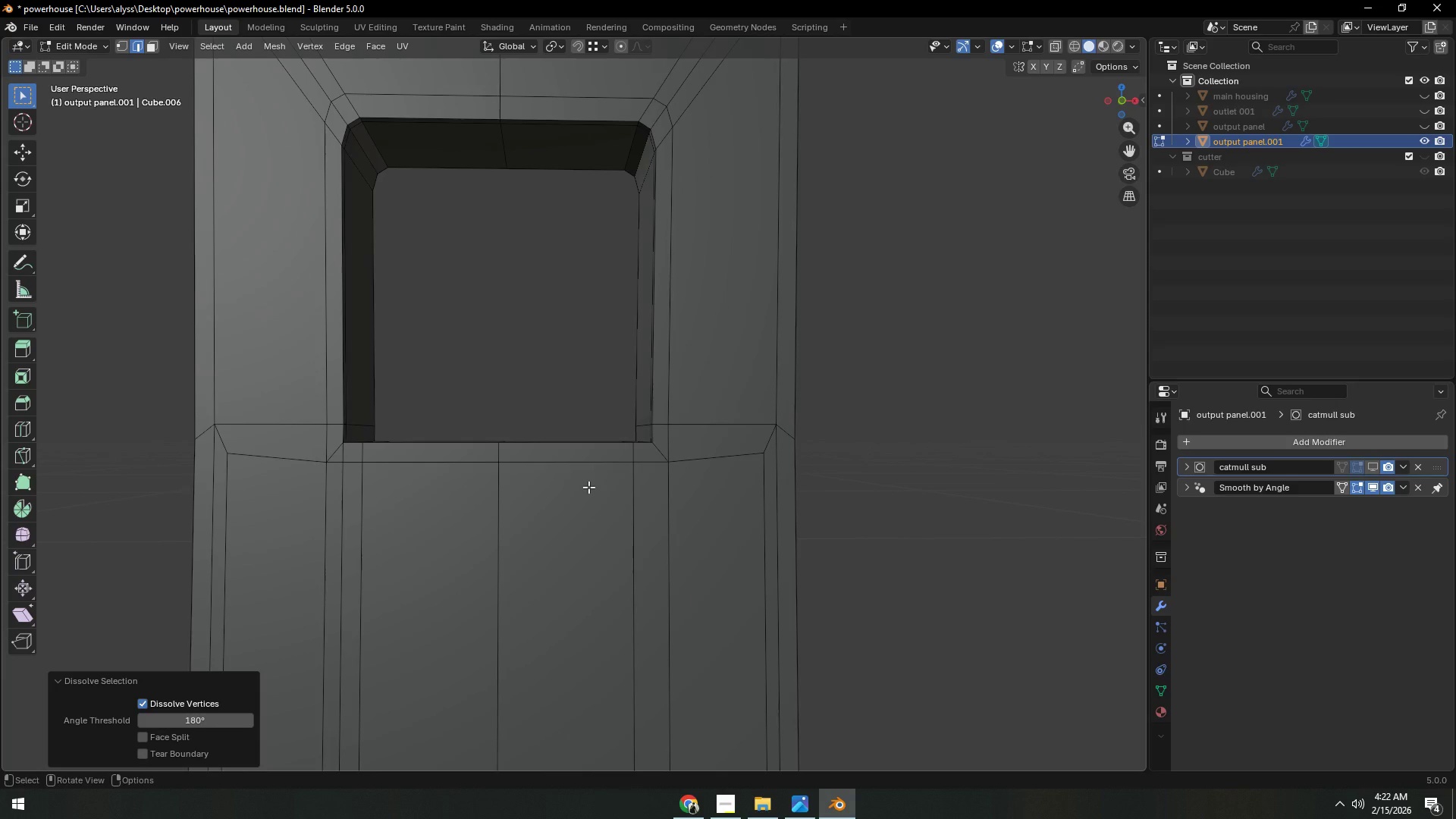 
scroll: coordinate [588, 487], scroll_direction: down, amount: 2.0
 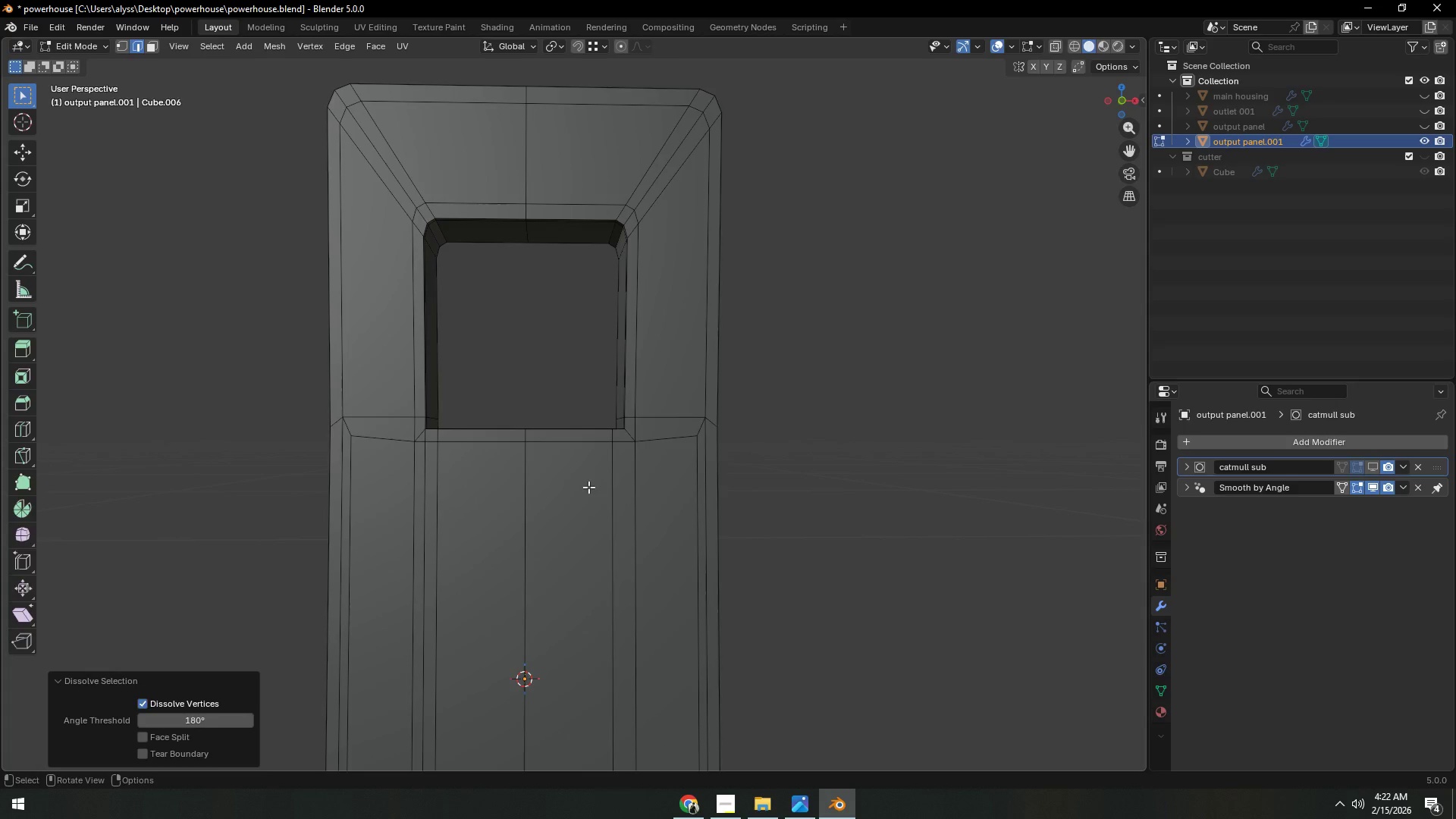 
key(Tab)
 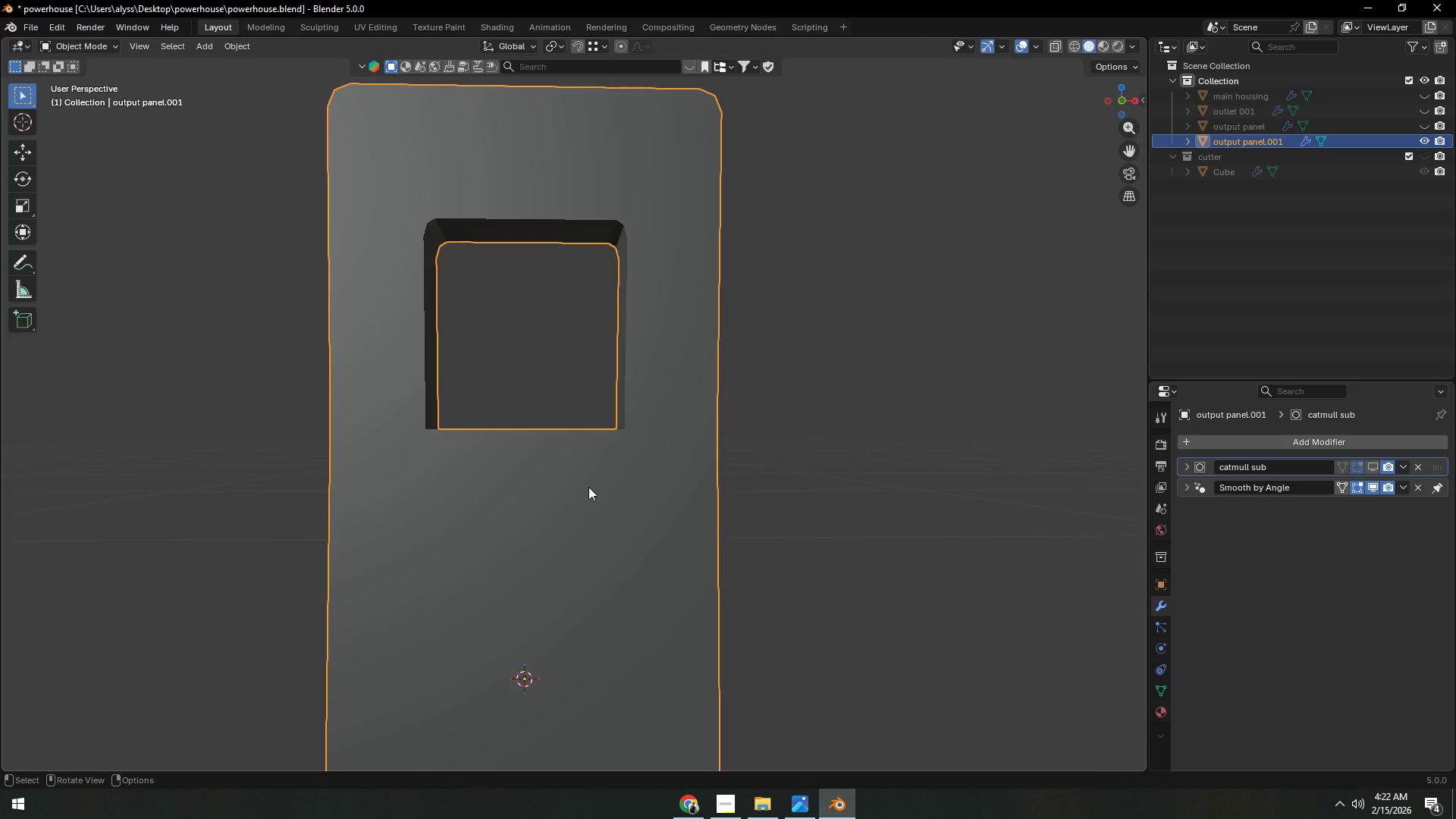 
key(Tab)
 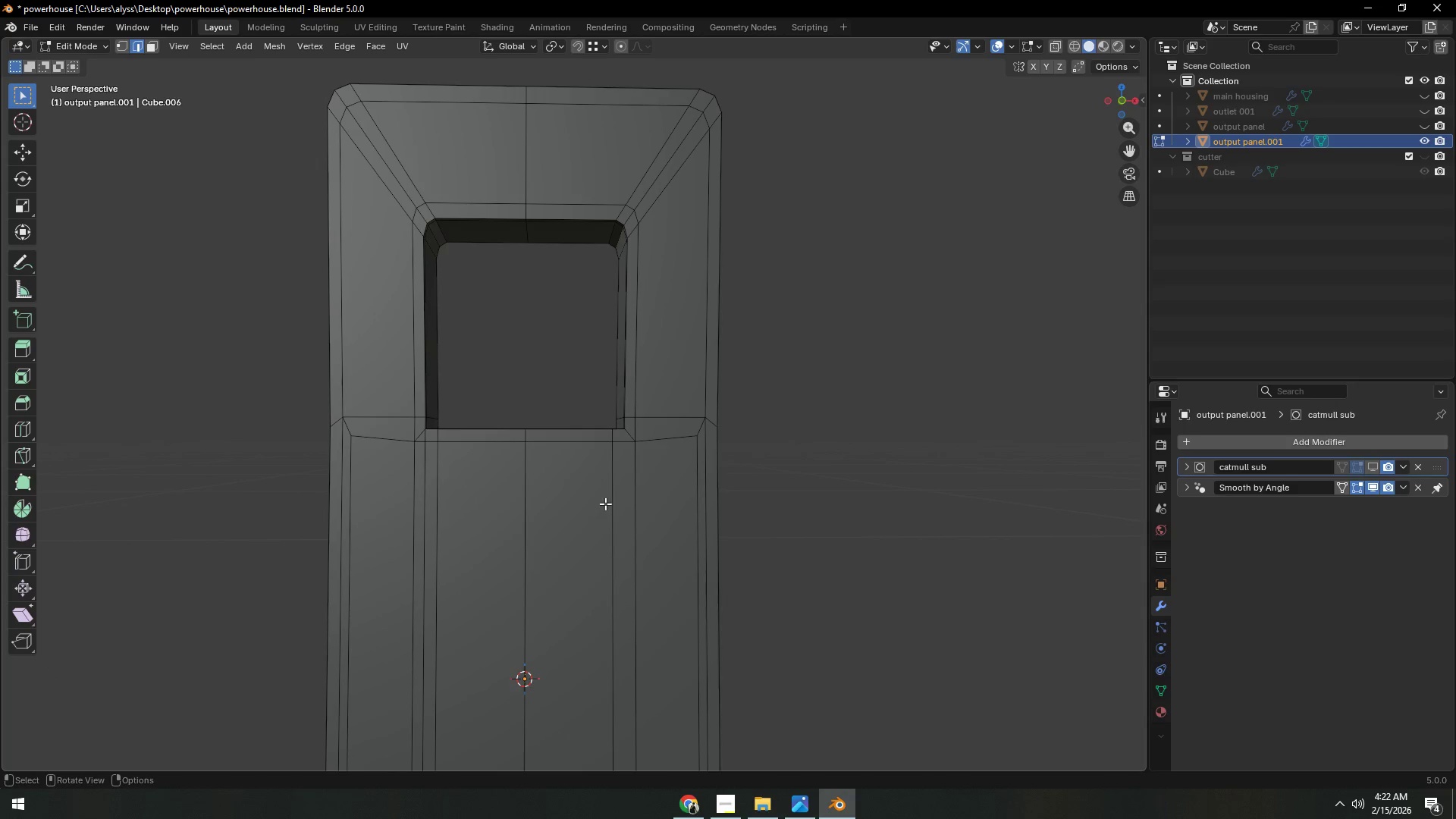 
type(1a[F3])
 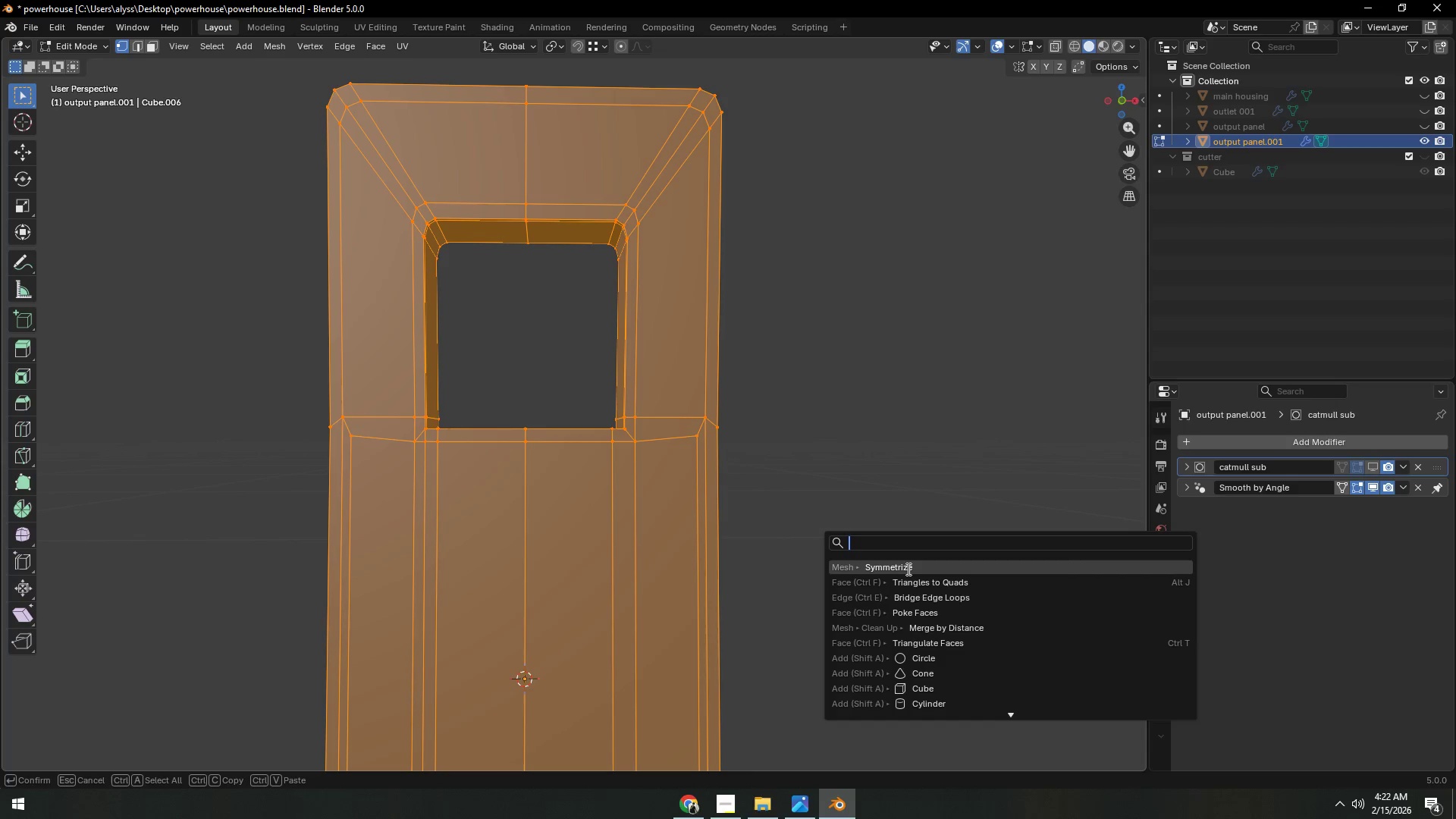 
left_click([907, 569])
 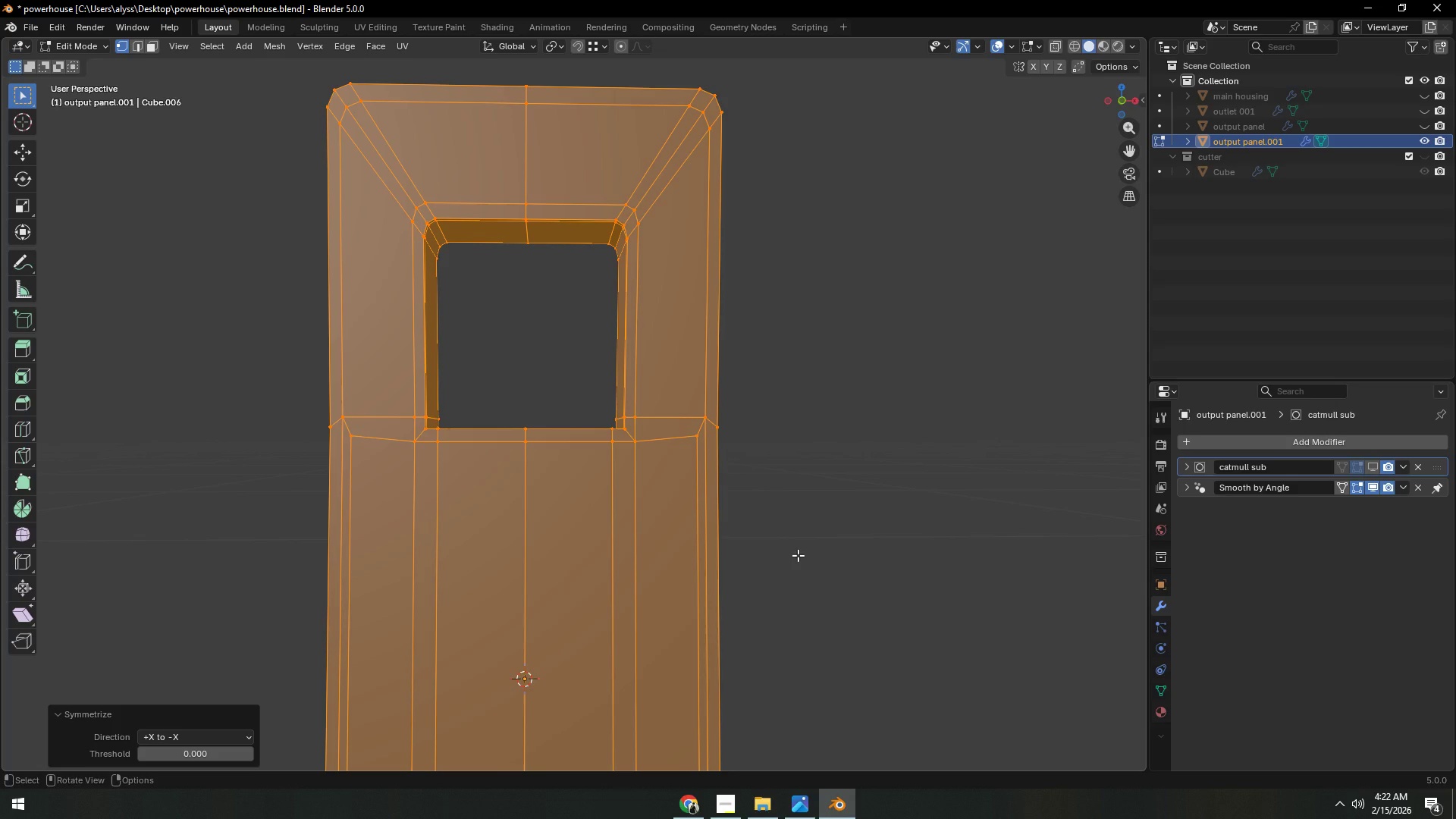 
left_click([798, 555])
 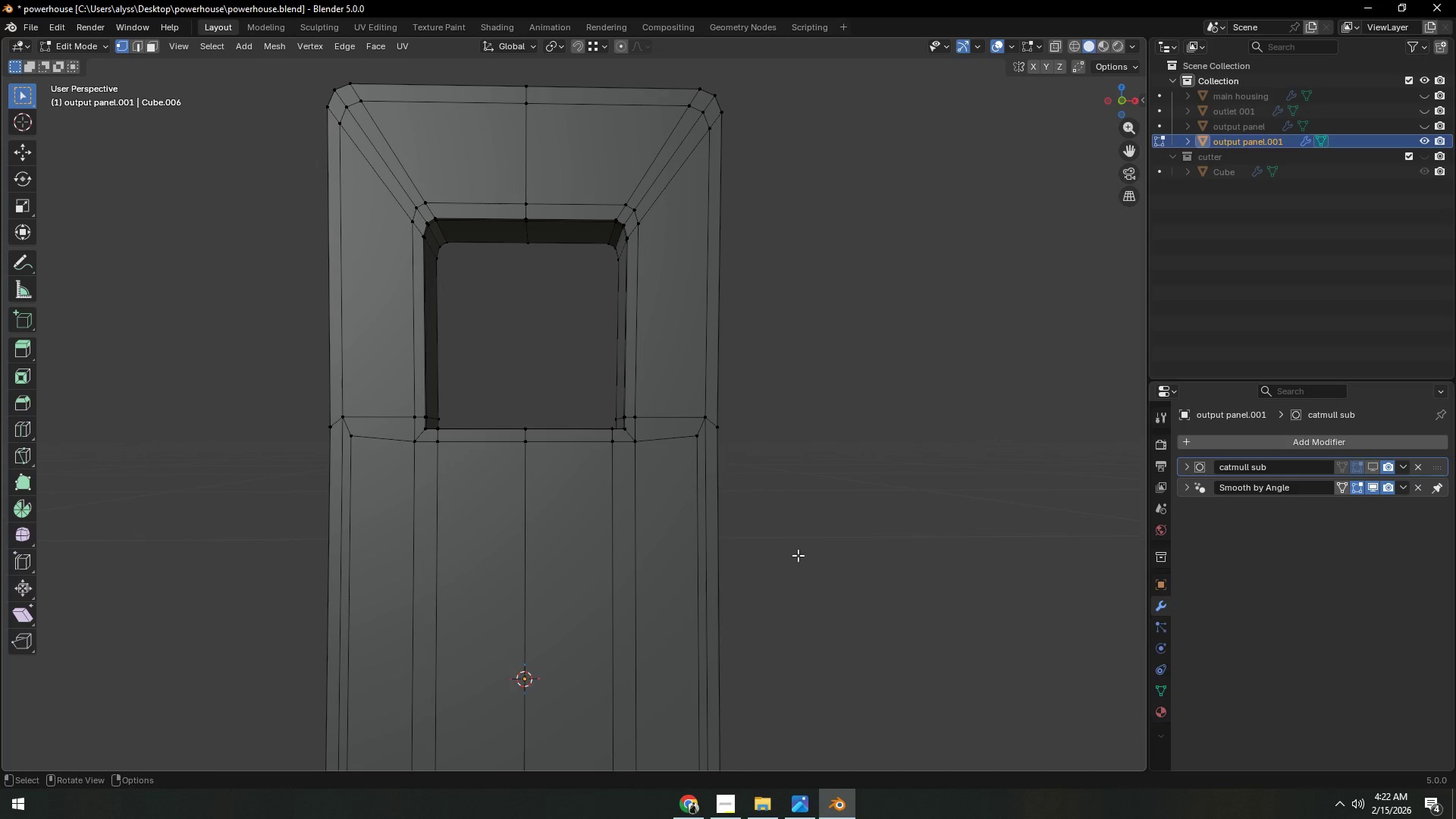 
key(F3)
 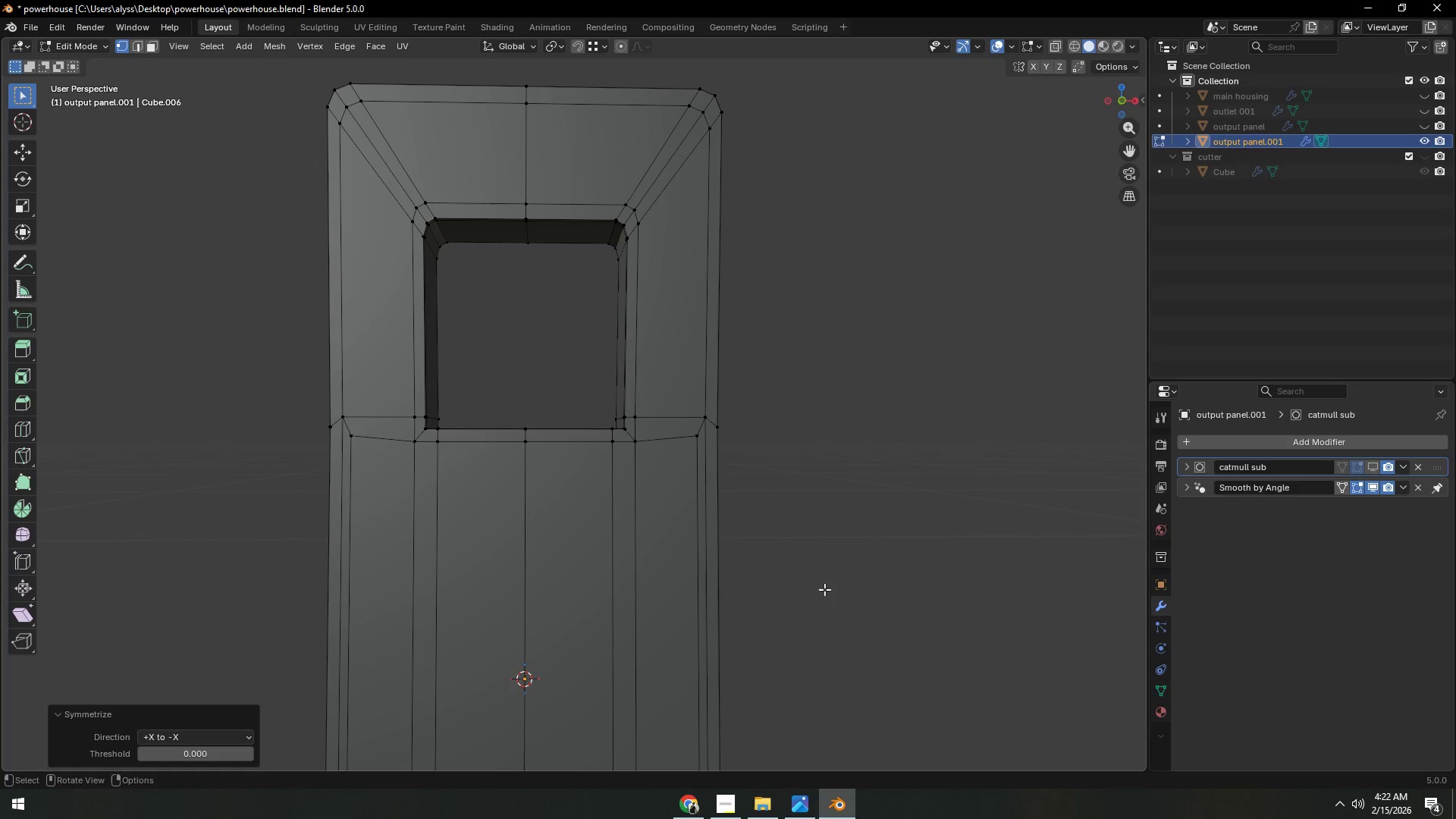 
left_click([180, 741])
 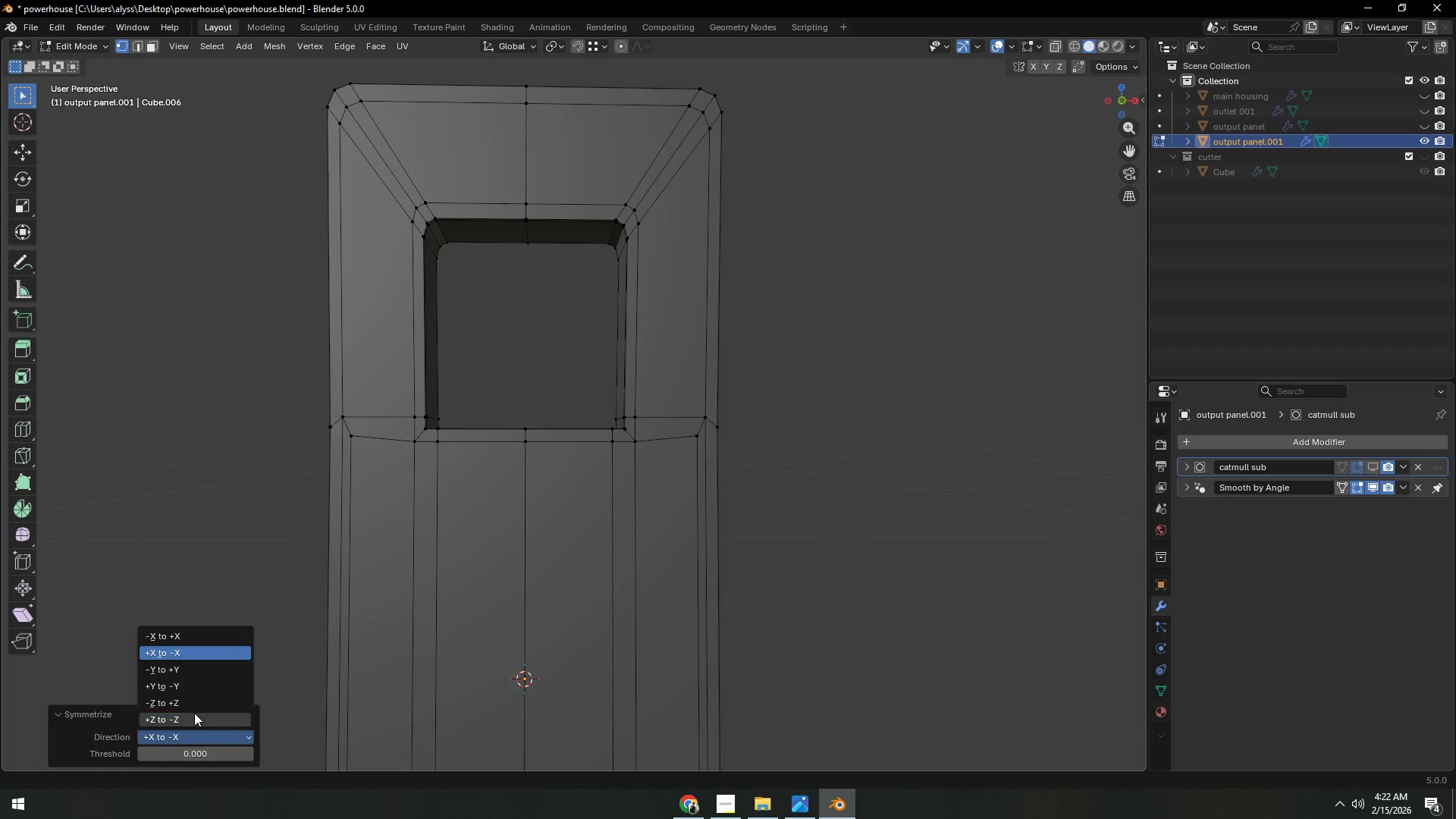 
left_click([193, 714])
 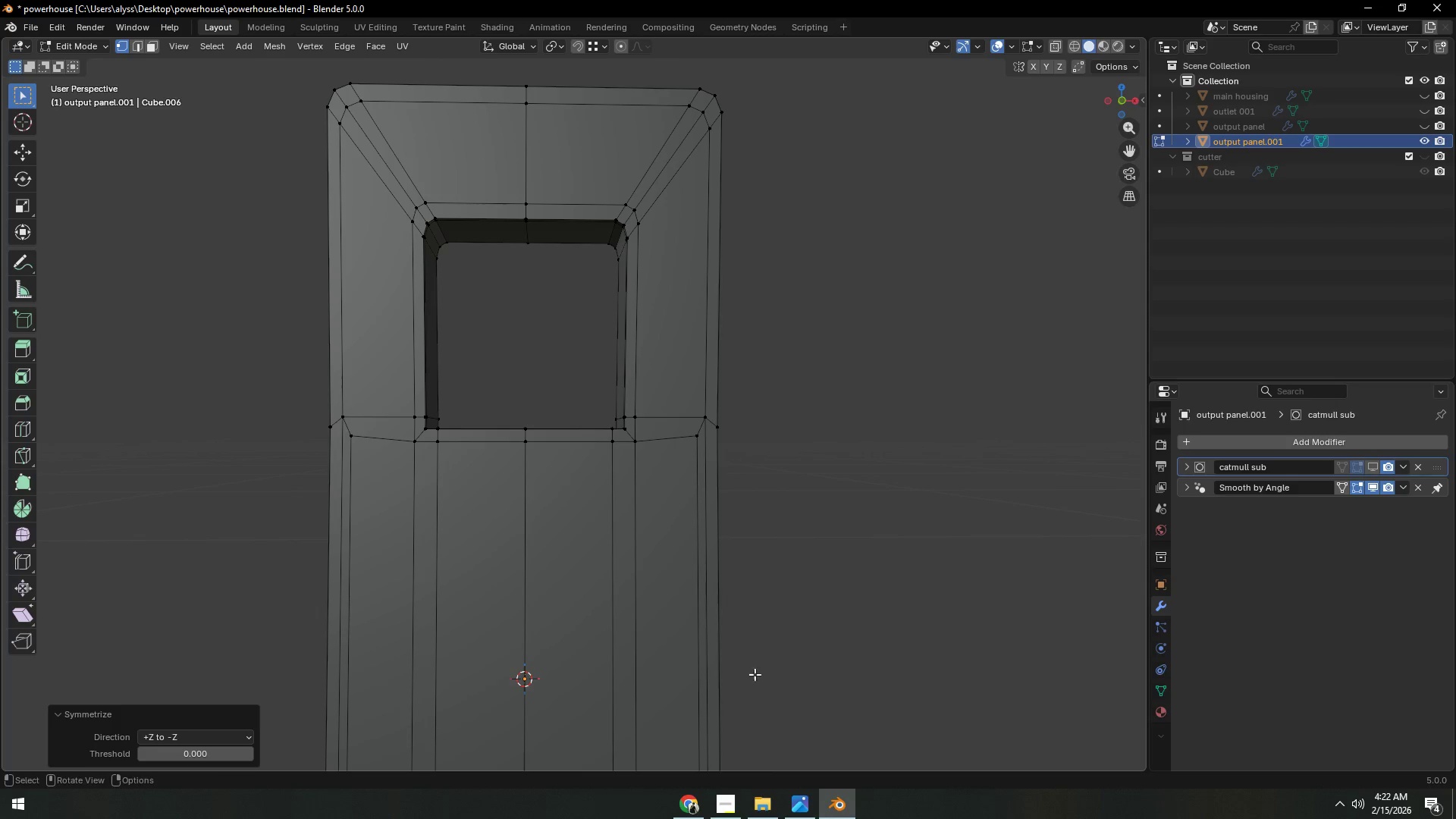 
scroll: coordinate [938, 669], scroll_direction: down, amount: 4.0
 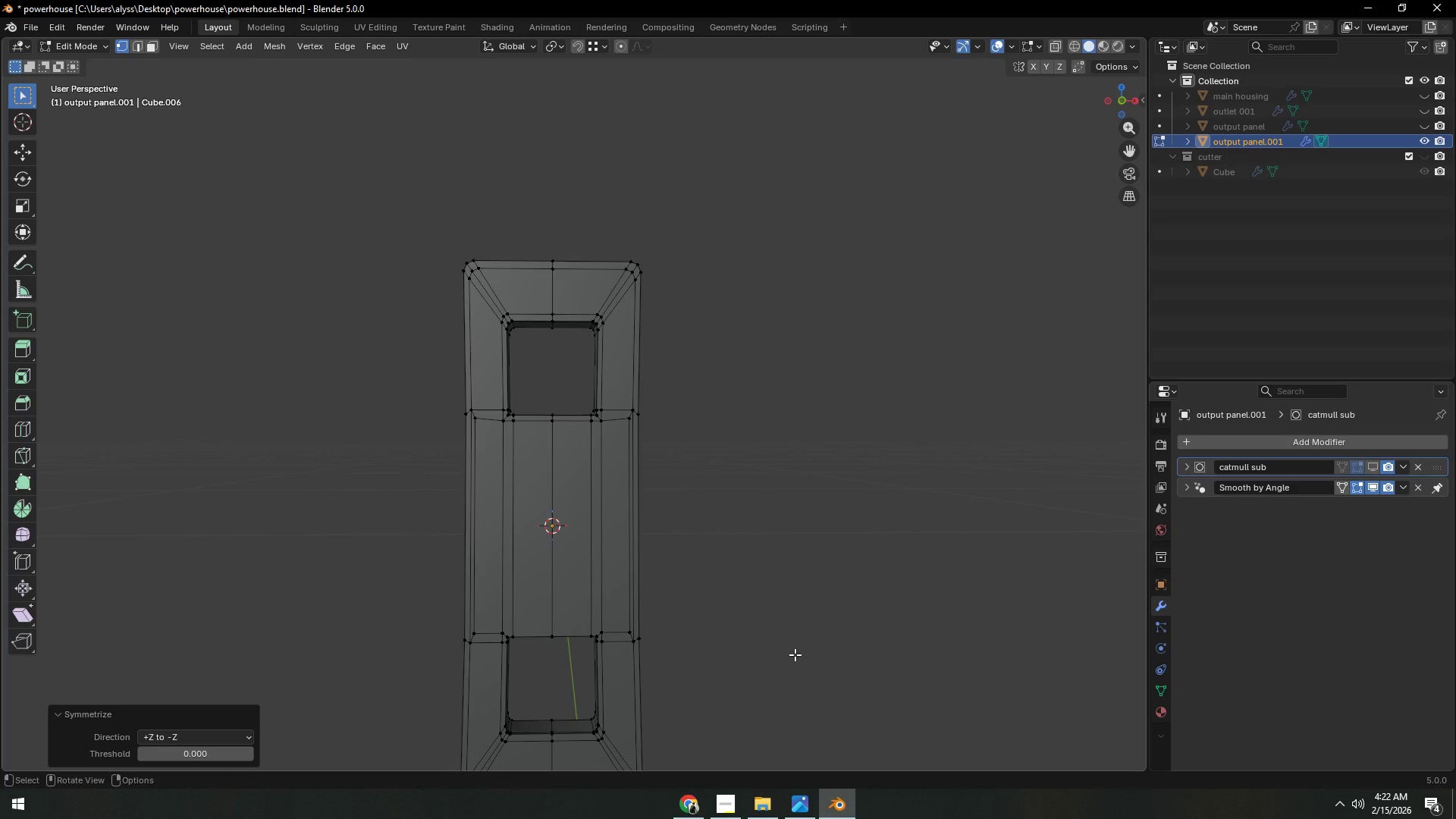 
hold_key(key=ShiftLeft, duration=0.36)
 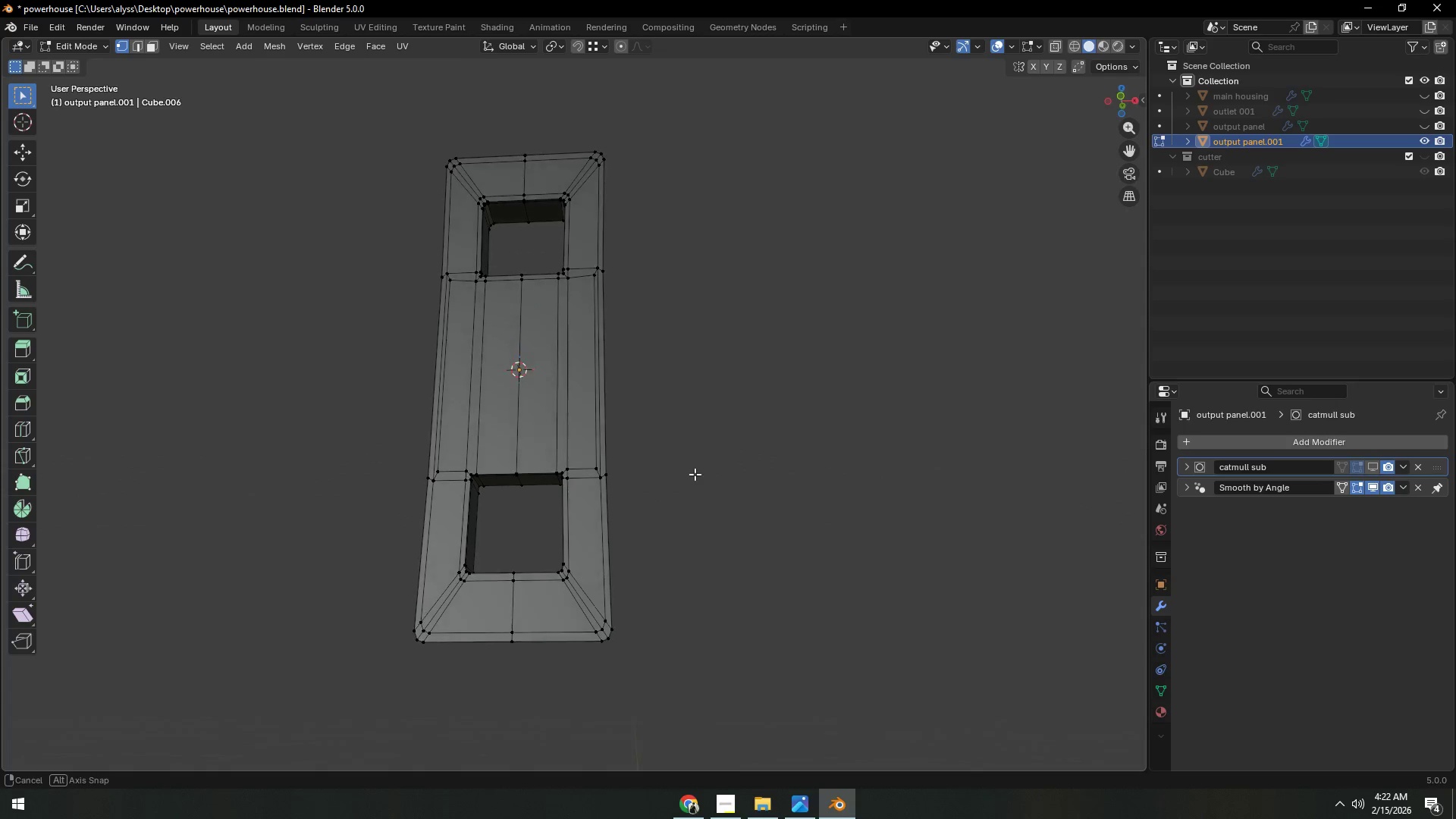 
scroll: coordinate [695, 479], scroll_direction: up, amount: 1.0
 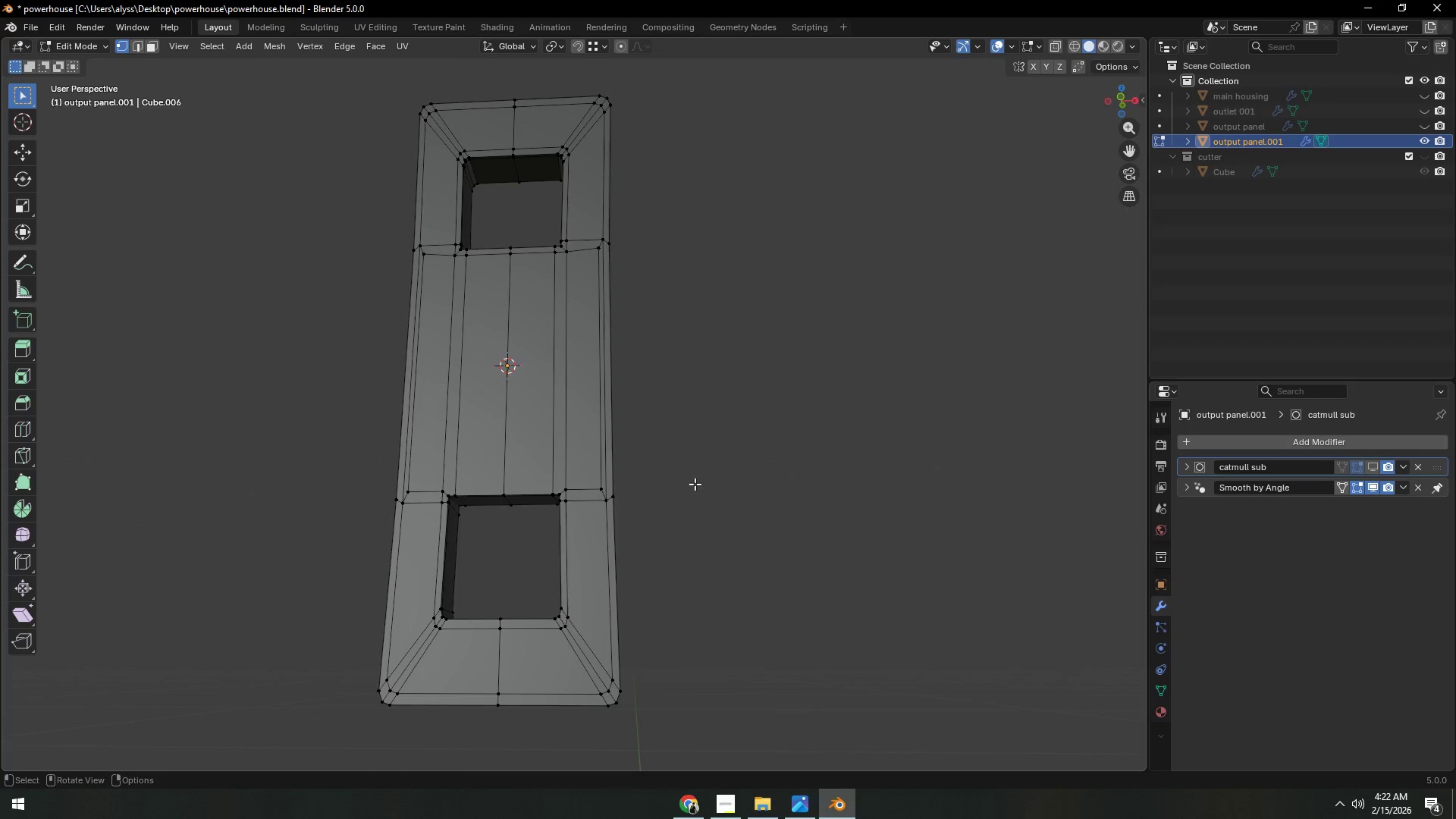 
key(A)
 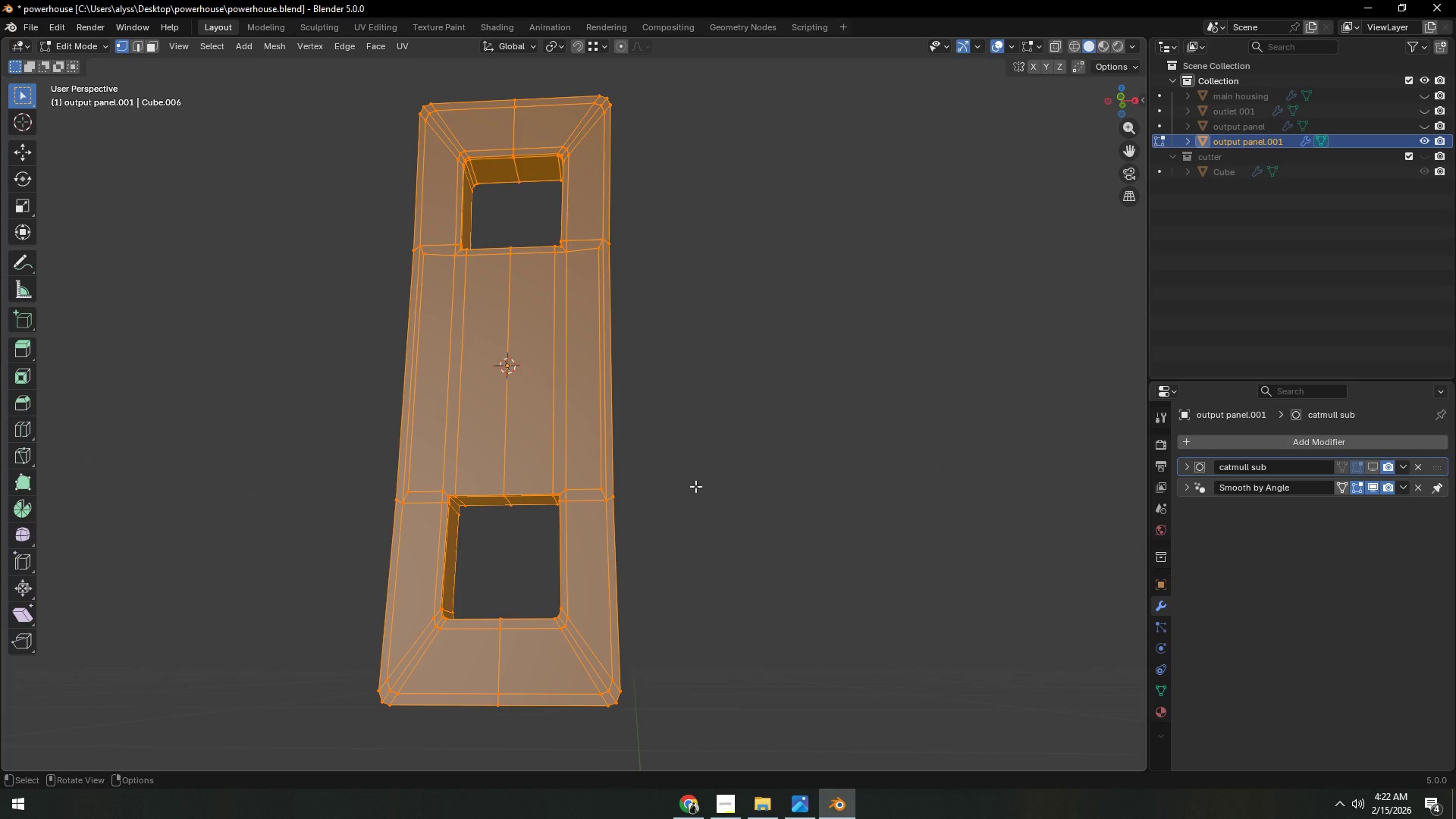 
key(F2)
 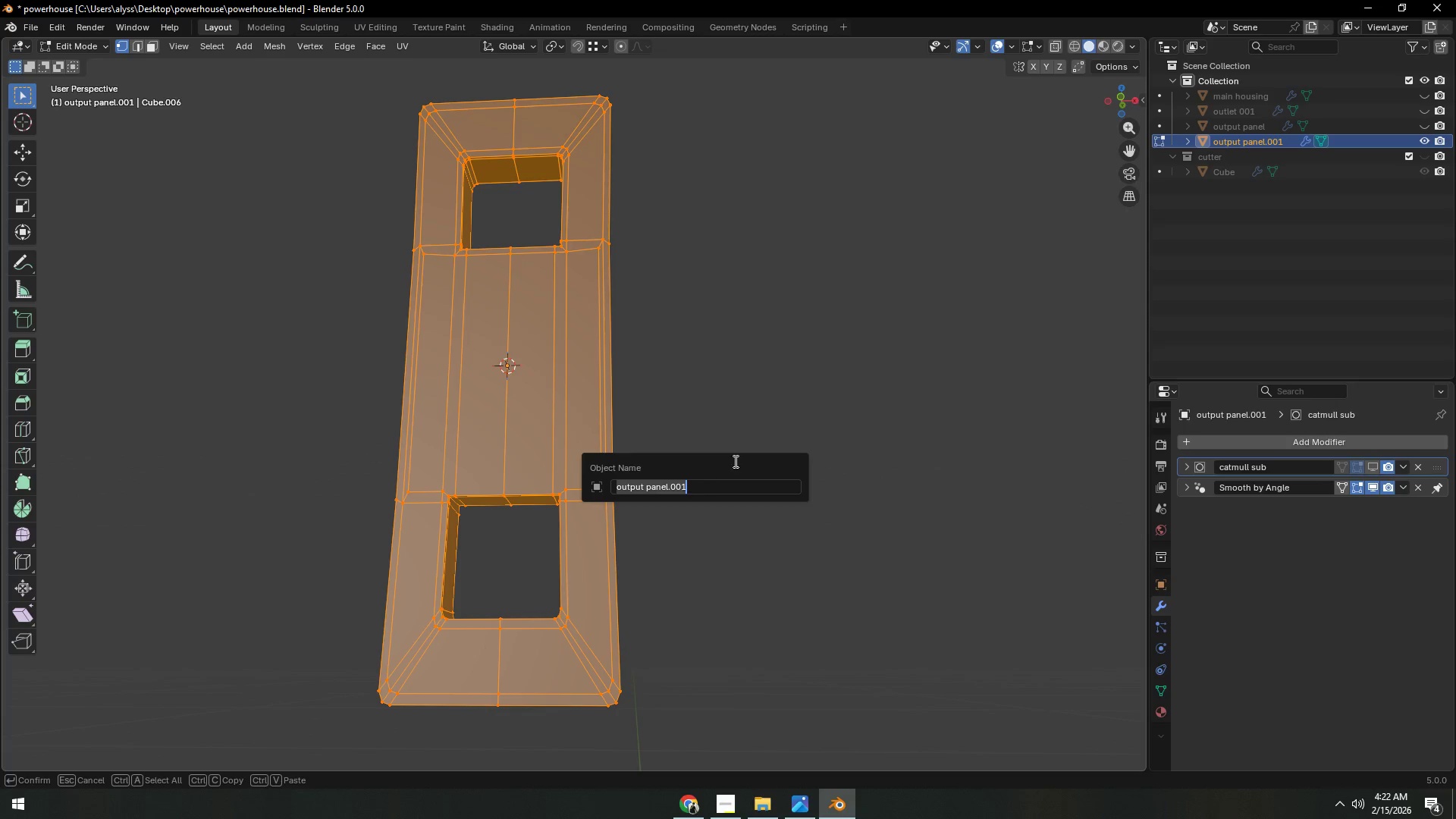 
right_click([796, 394])
 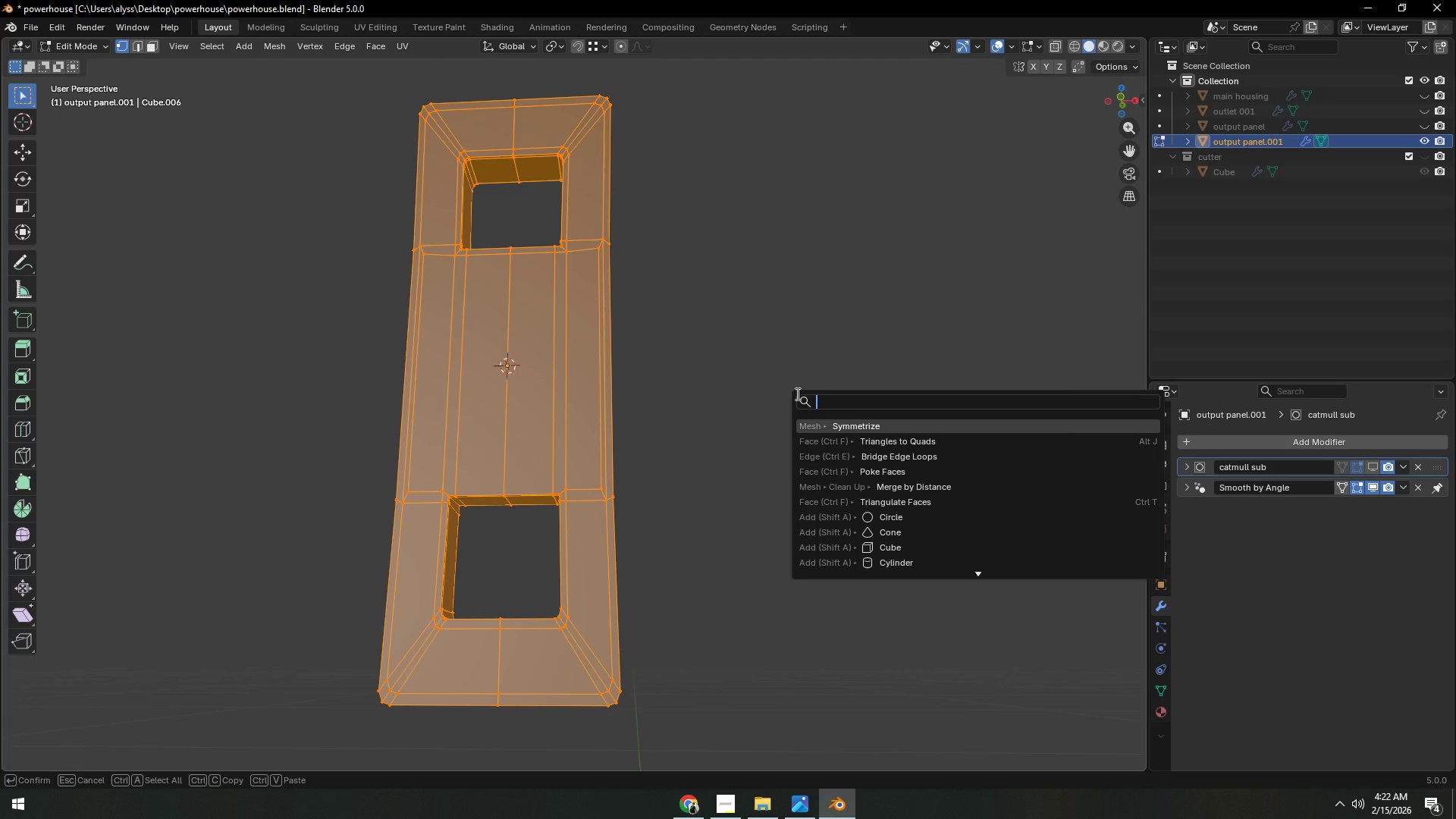 
key(F3)
 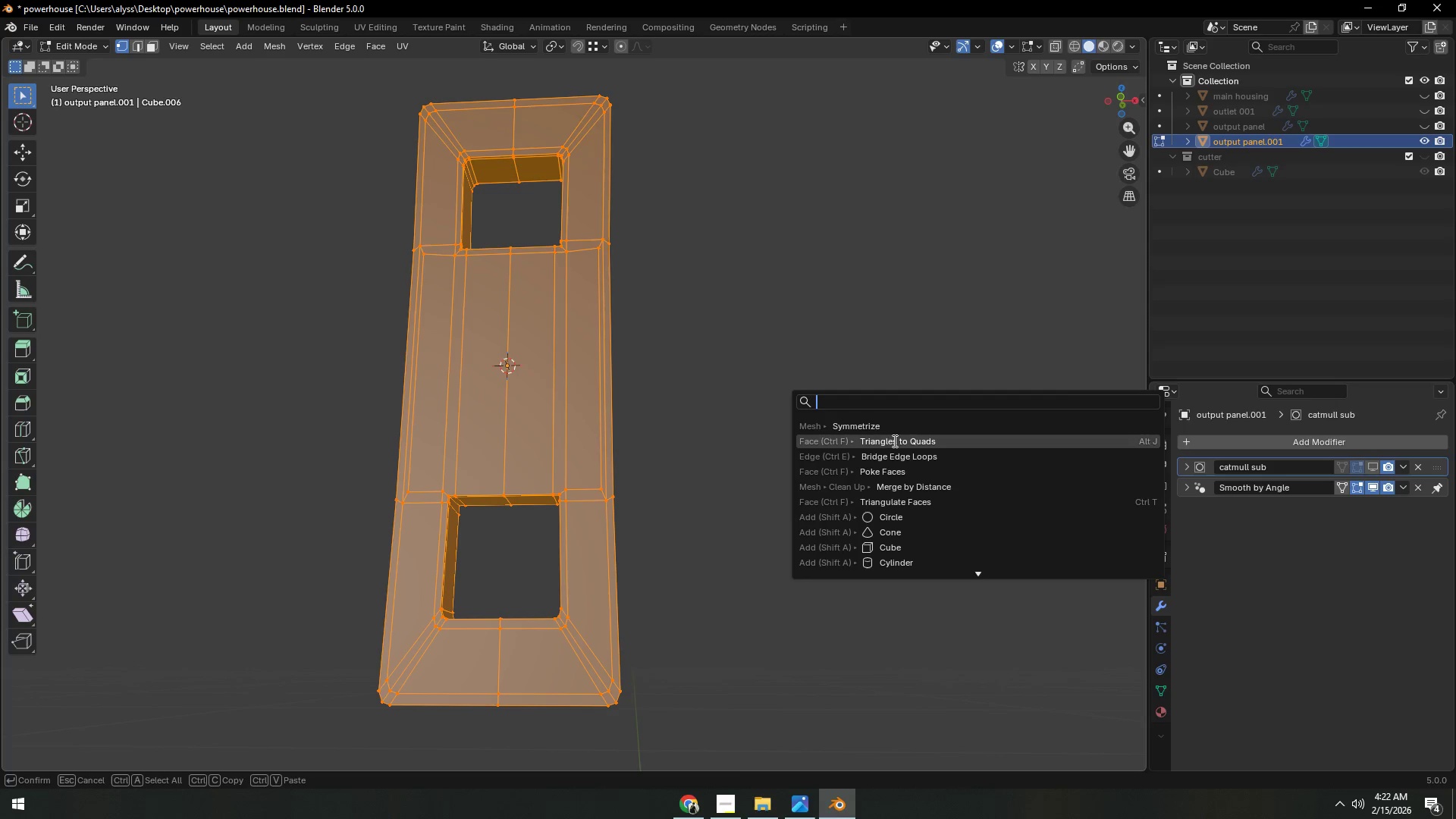 
left_click([896, 432])
 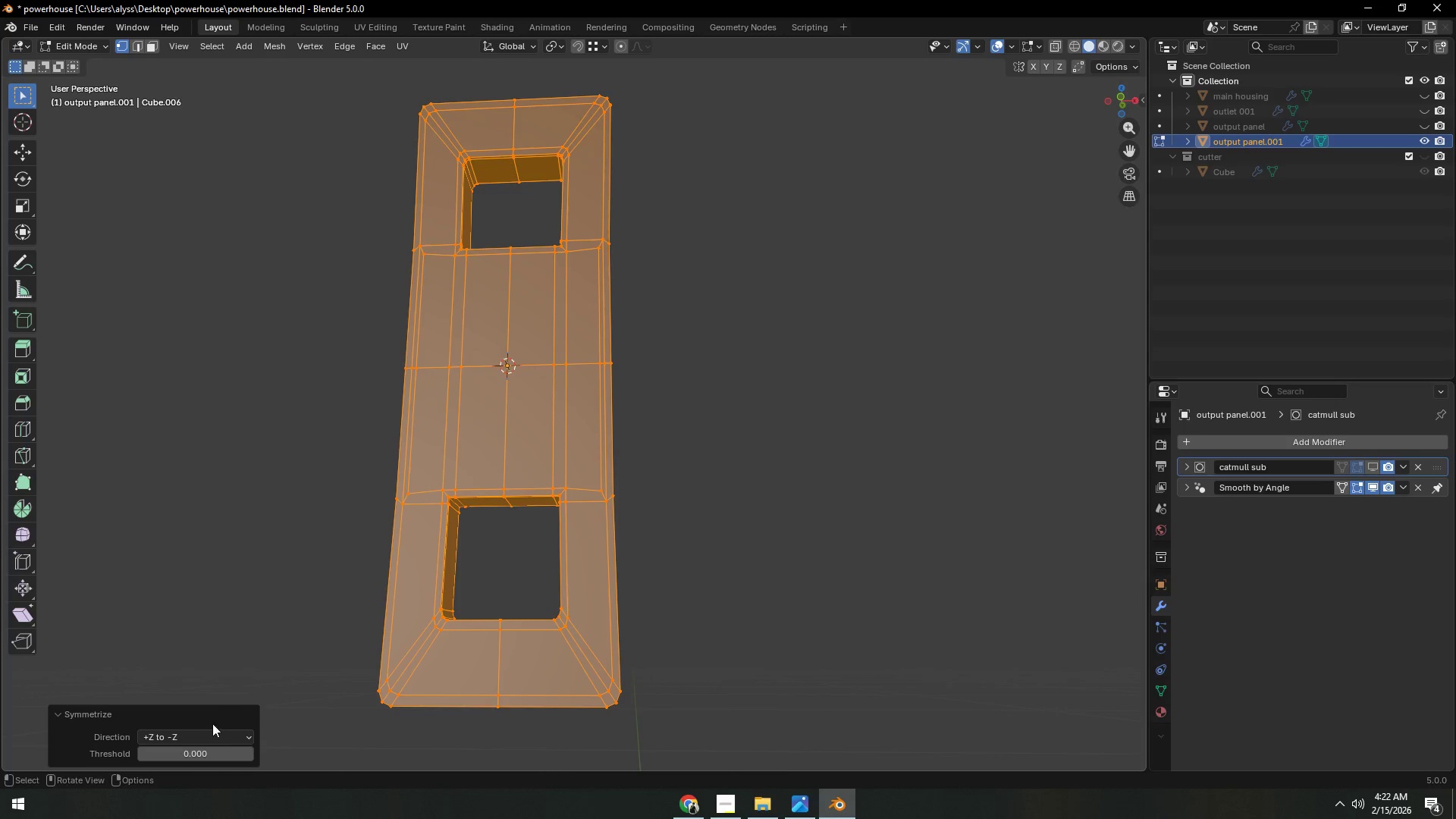 
left_click([205, 736])
 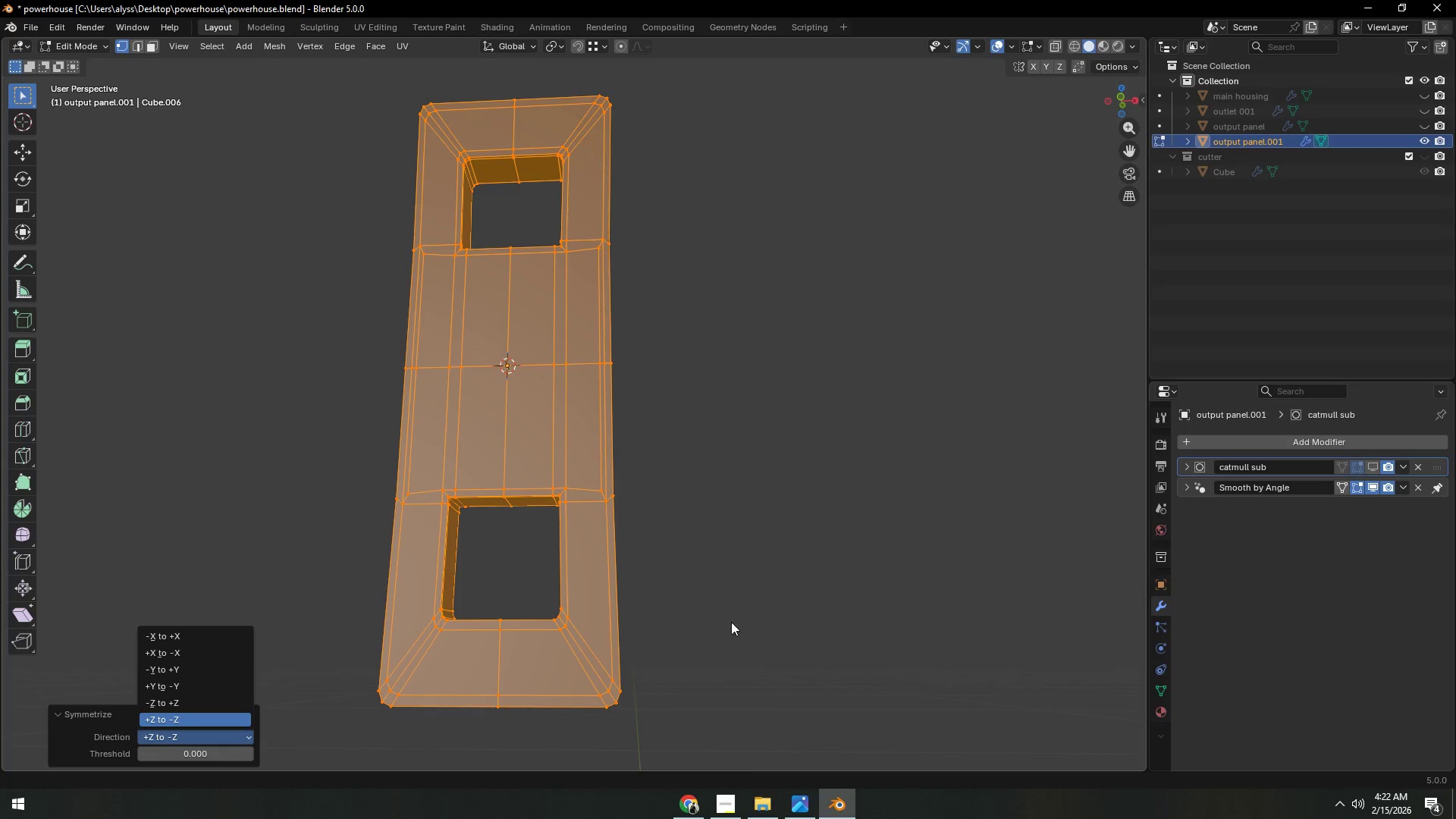 
left_click([767, 610])
 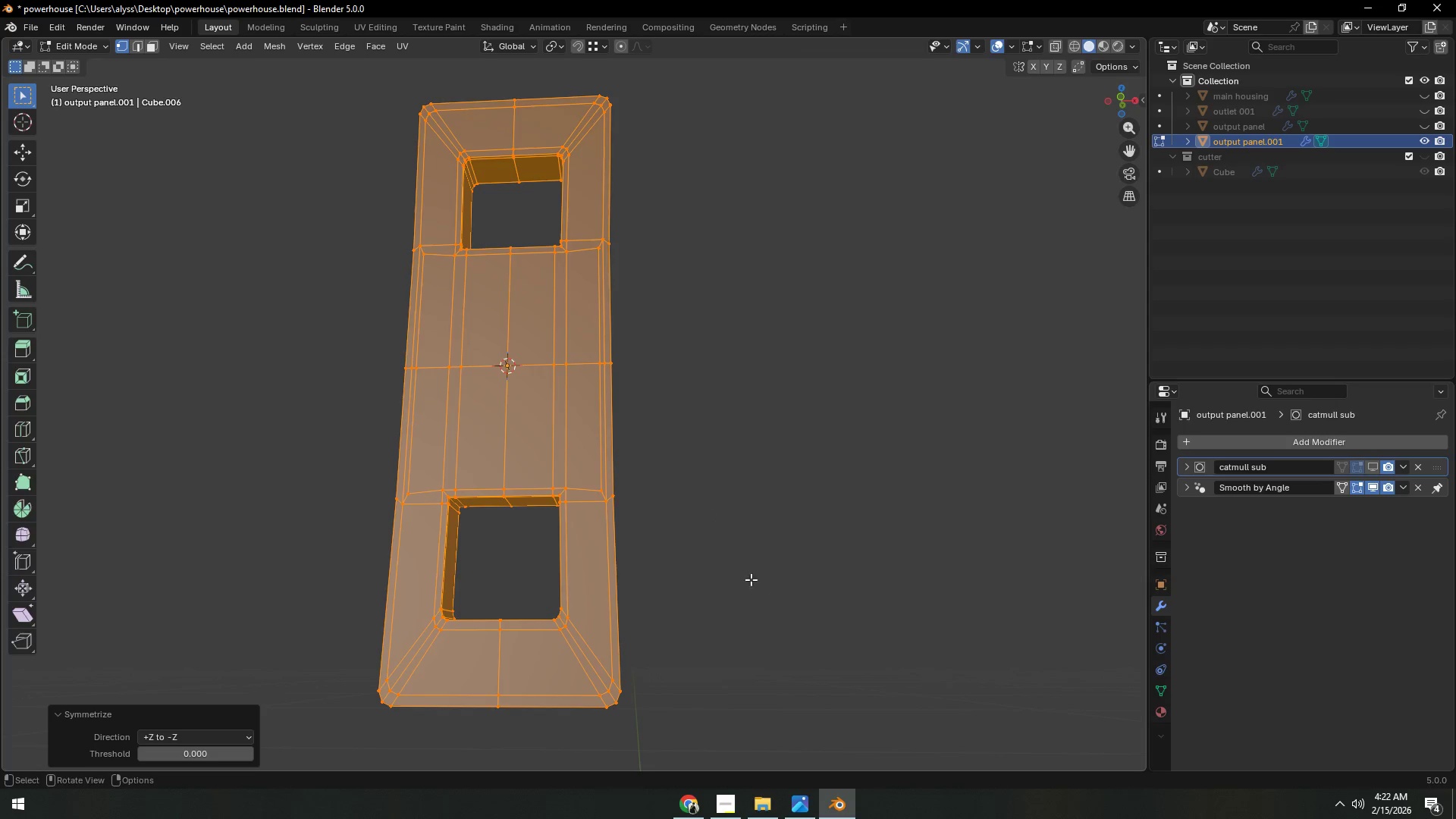 
key(Tab)
 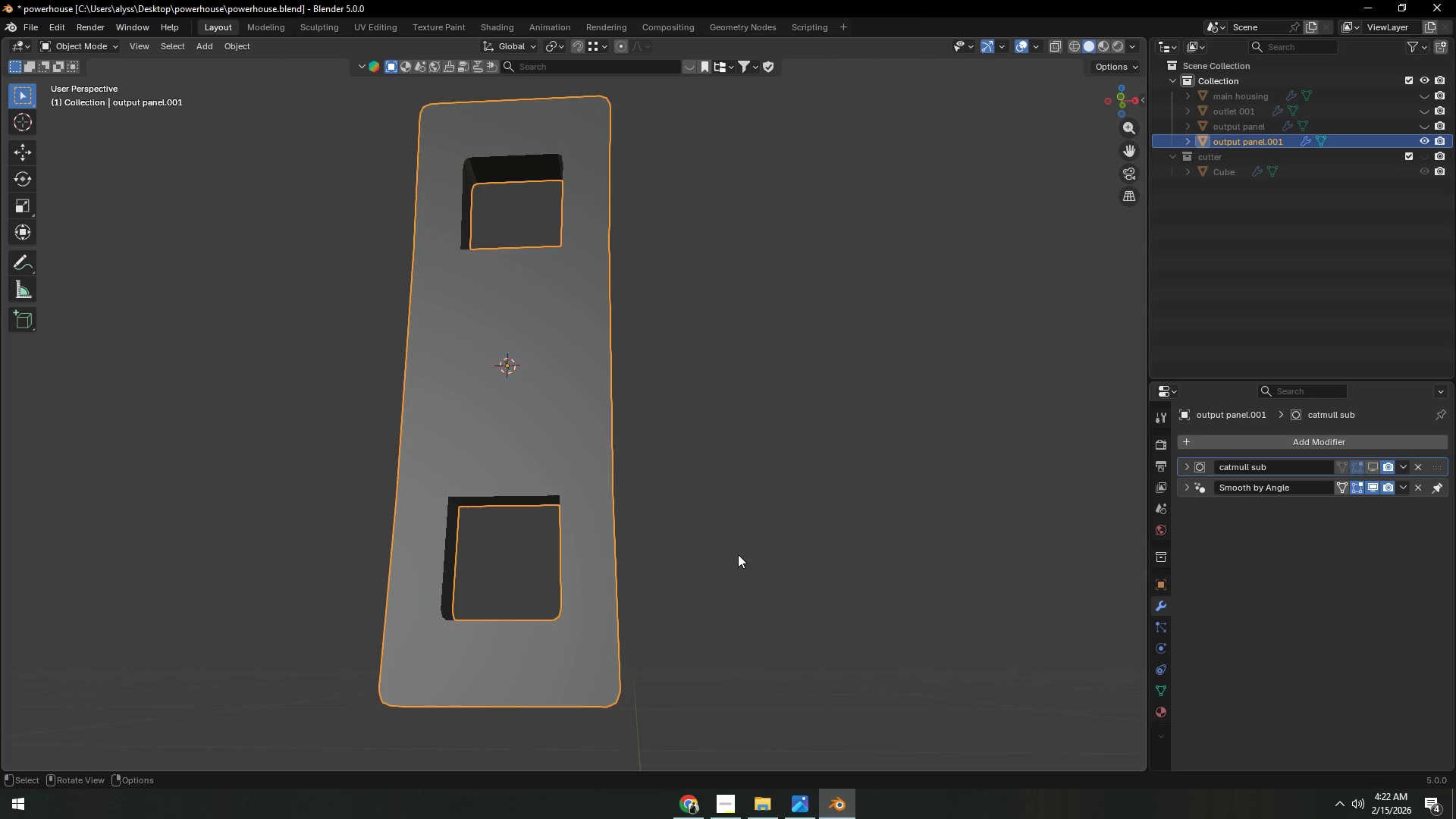 
left_click([738, 554])
 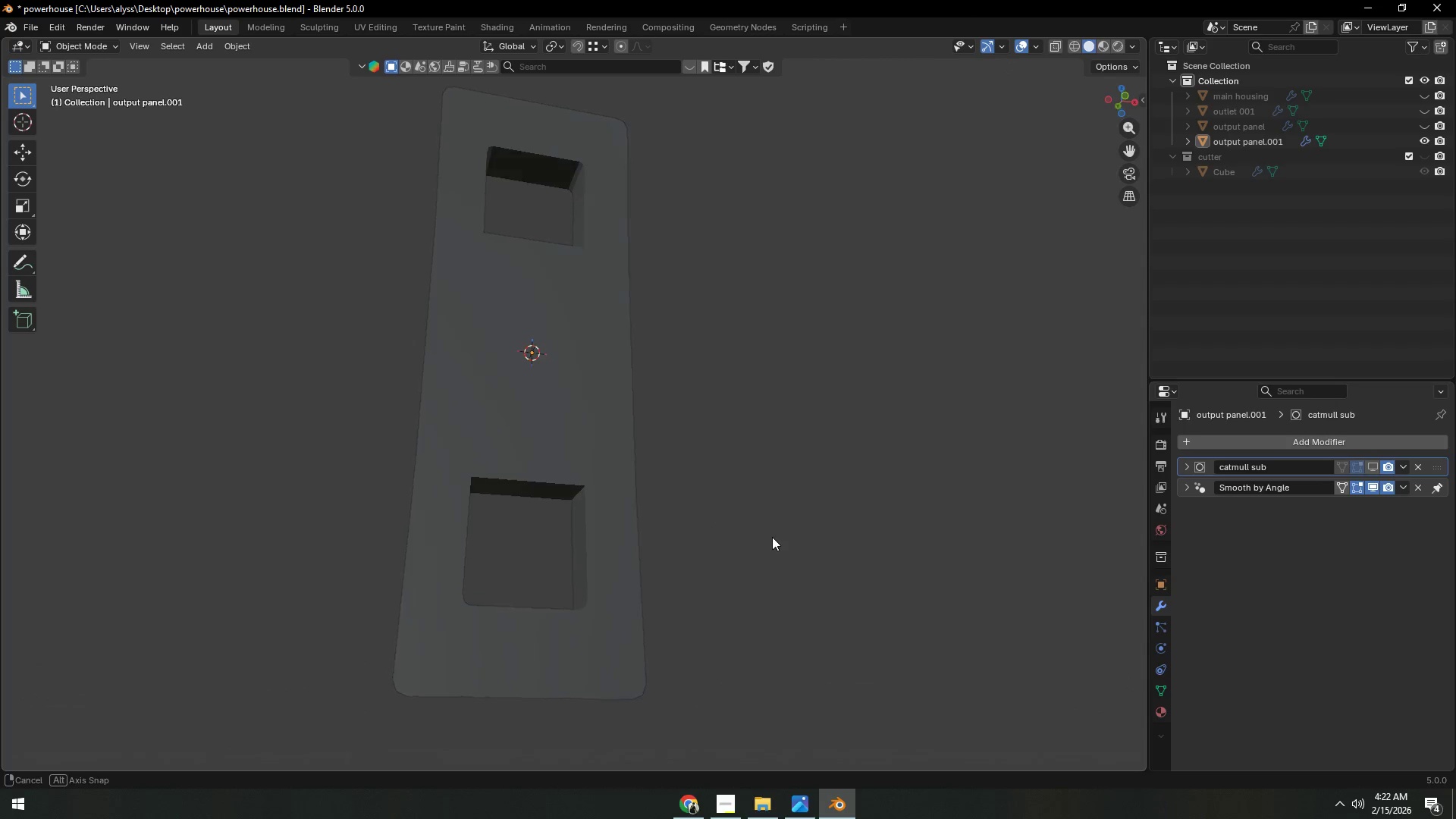 
key(Tab)
 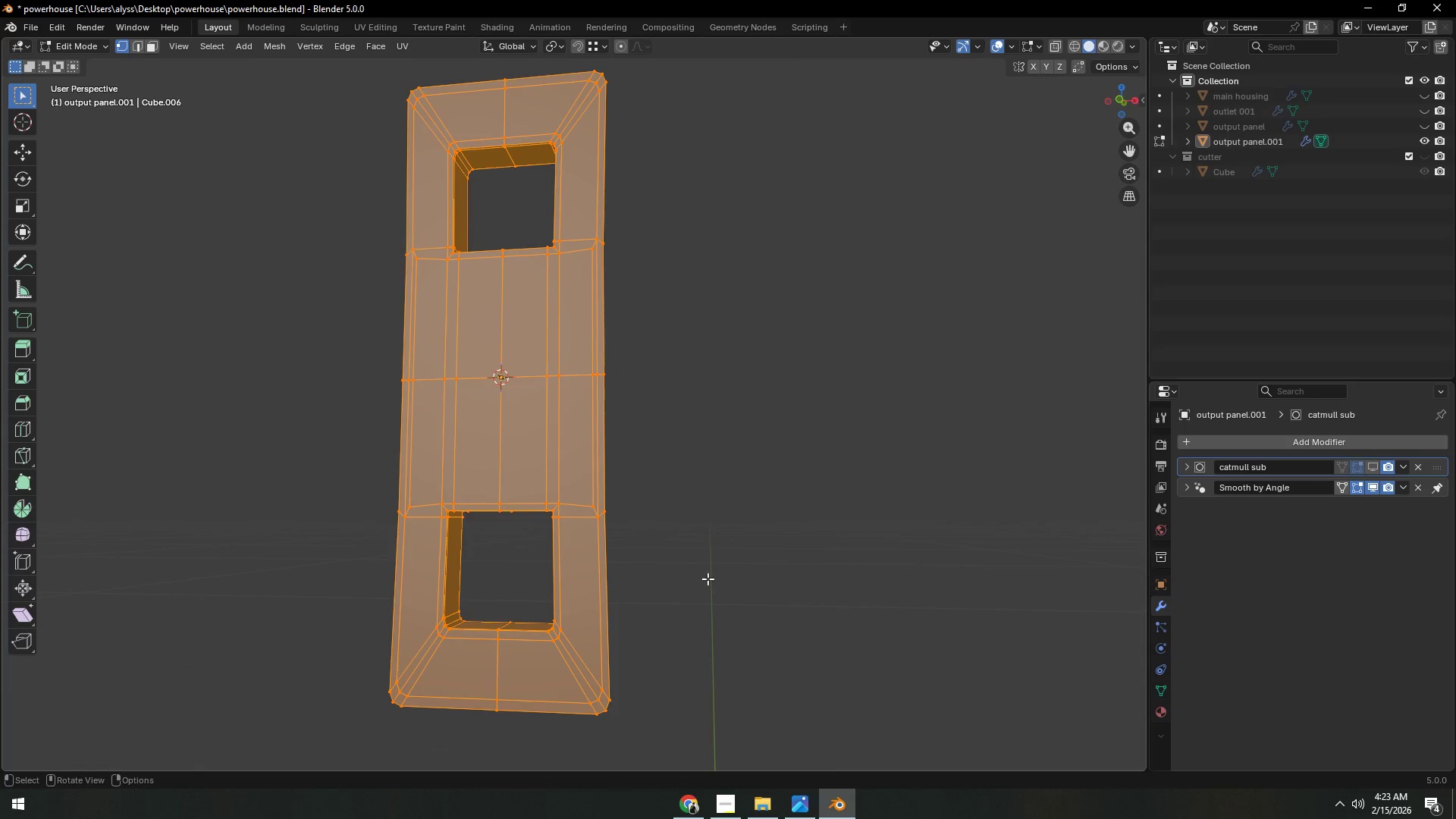 
key(Tab)
 